 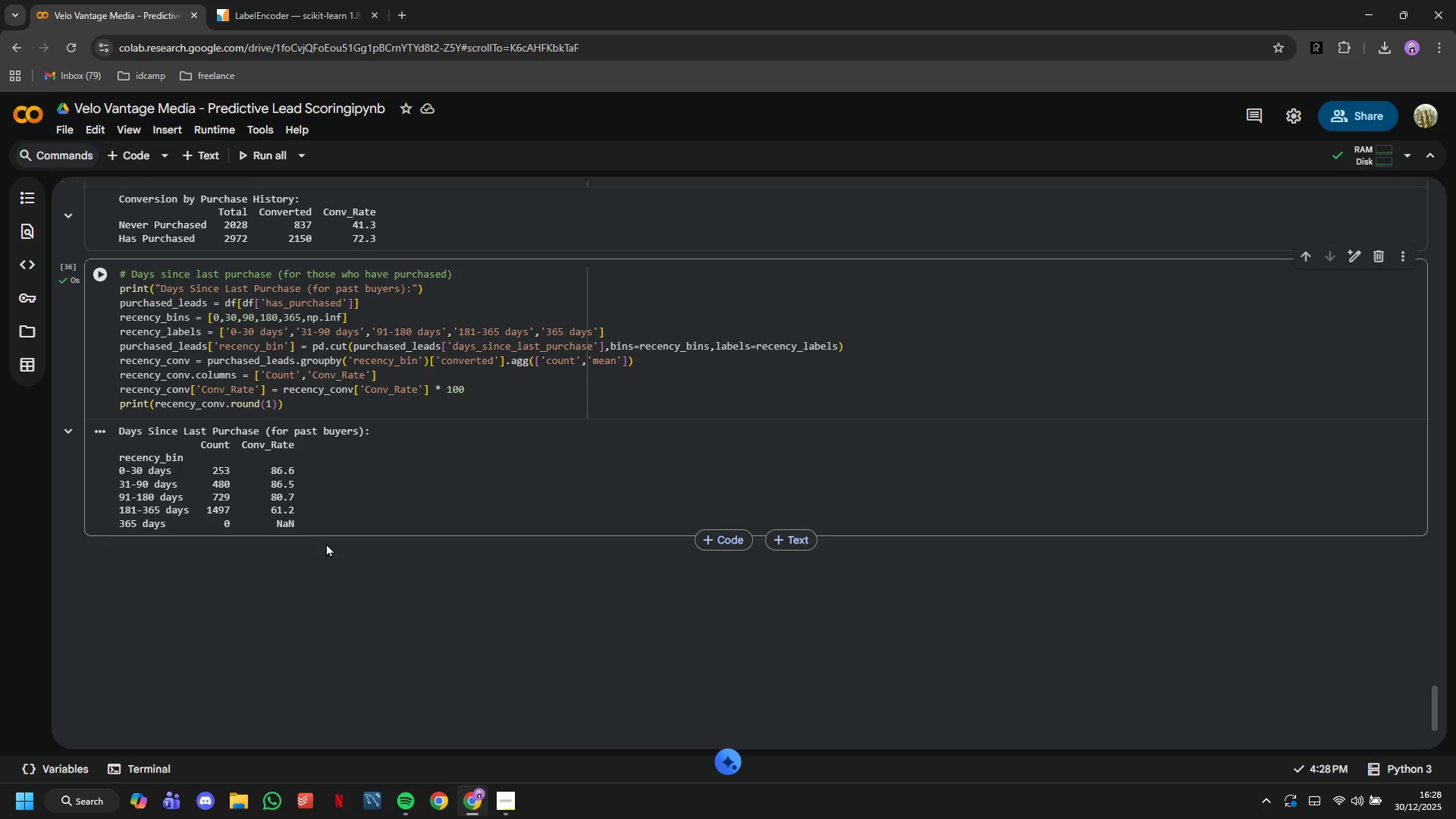 
left_click([190, 145])
 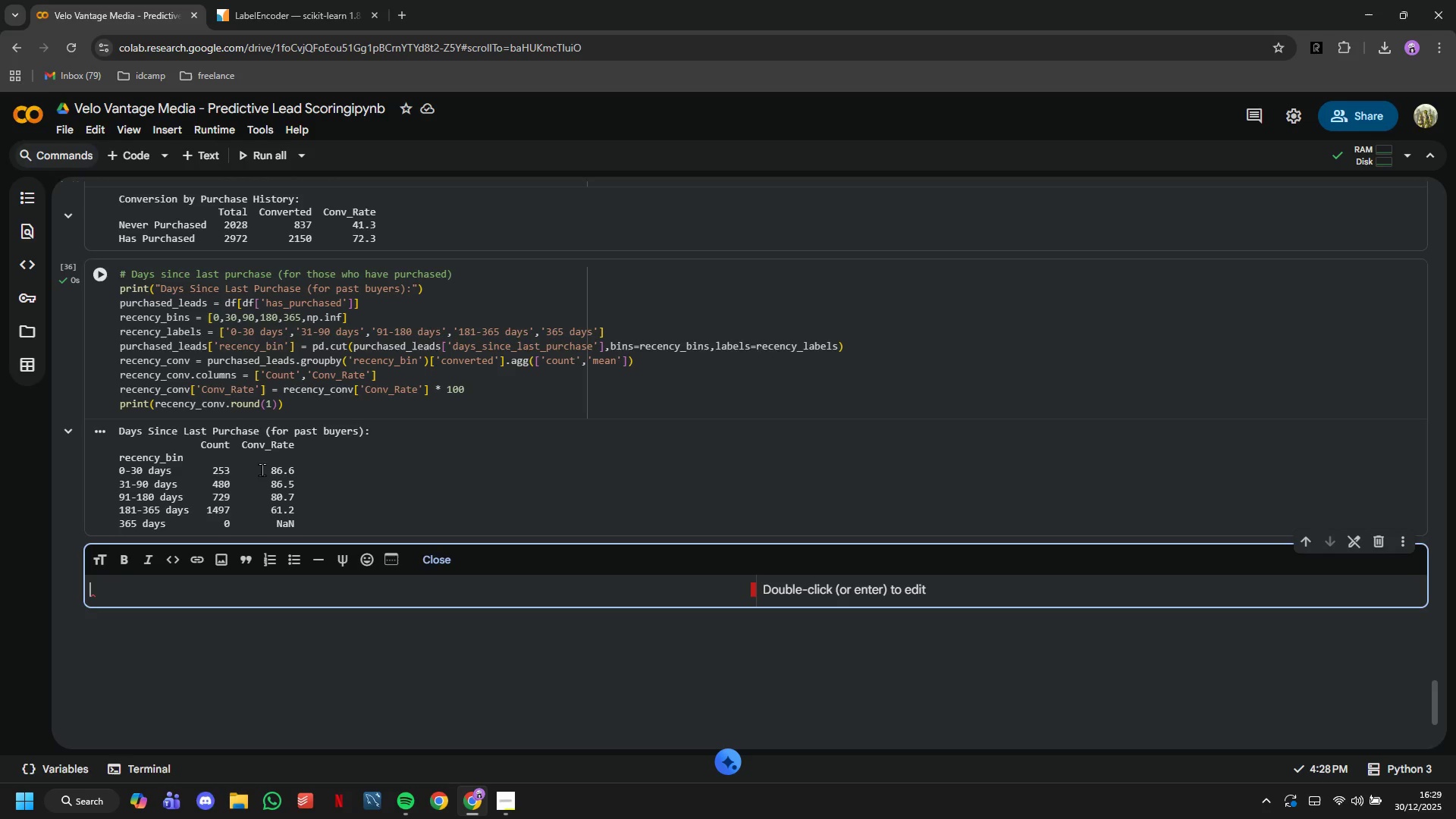 
type(### 3.5 Email Engagement Correlation)
 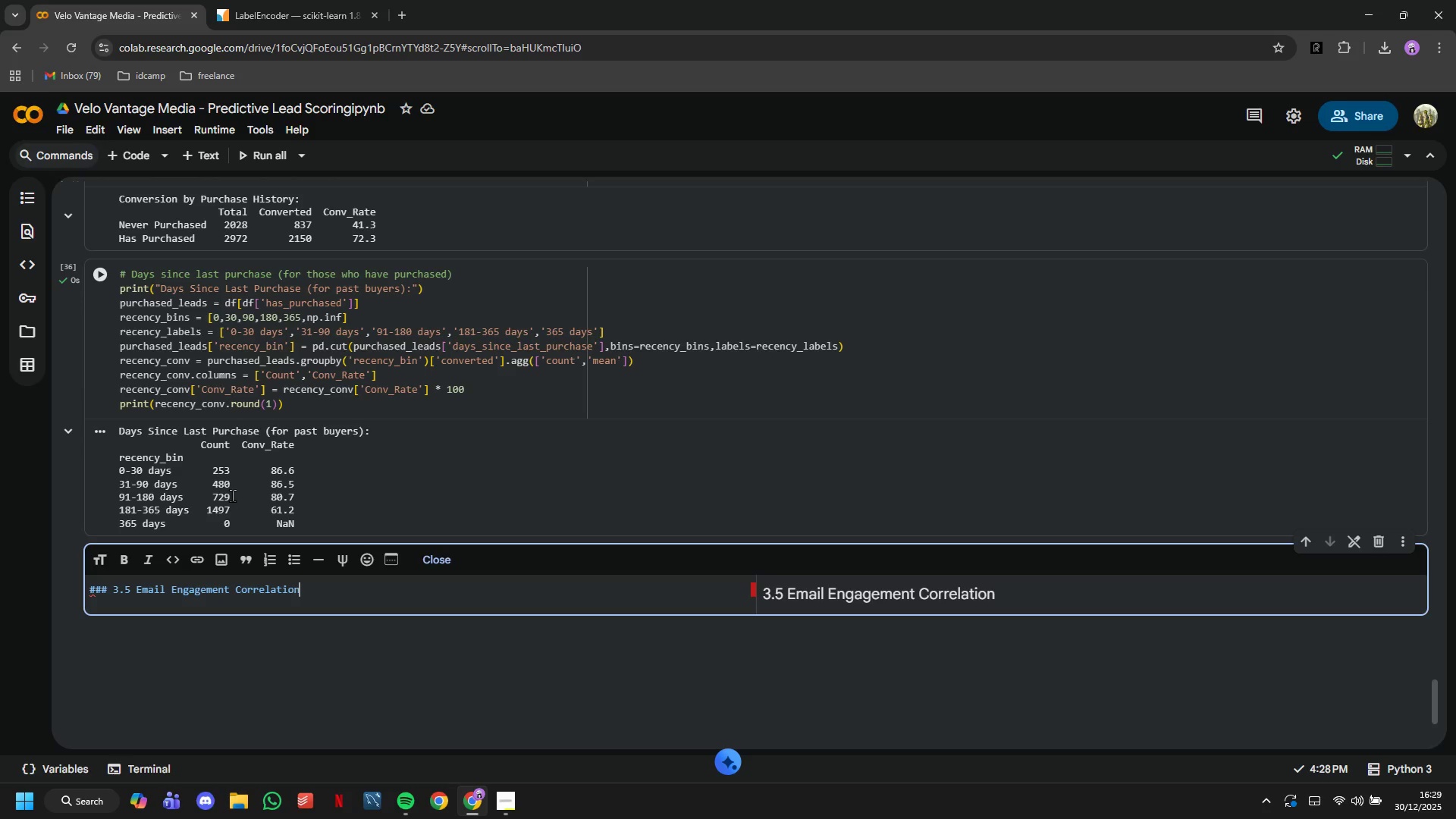 
wait(5.81)
 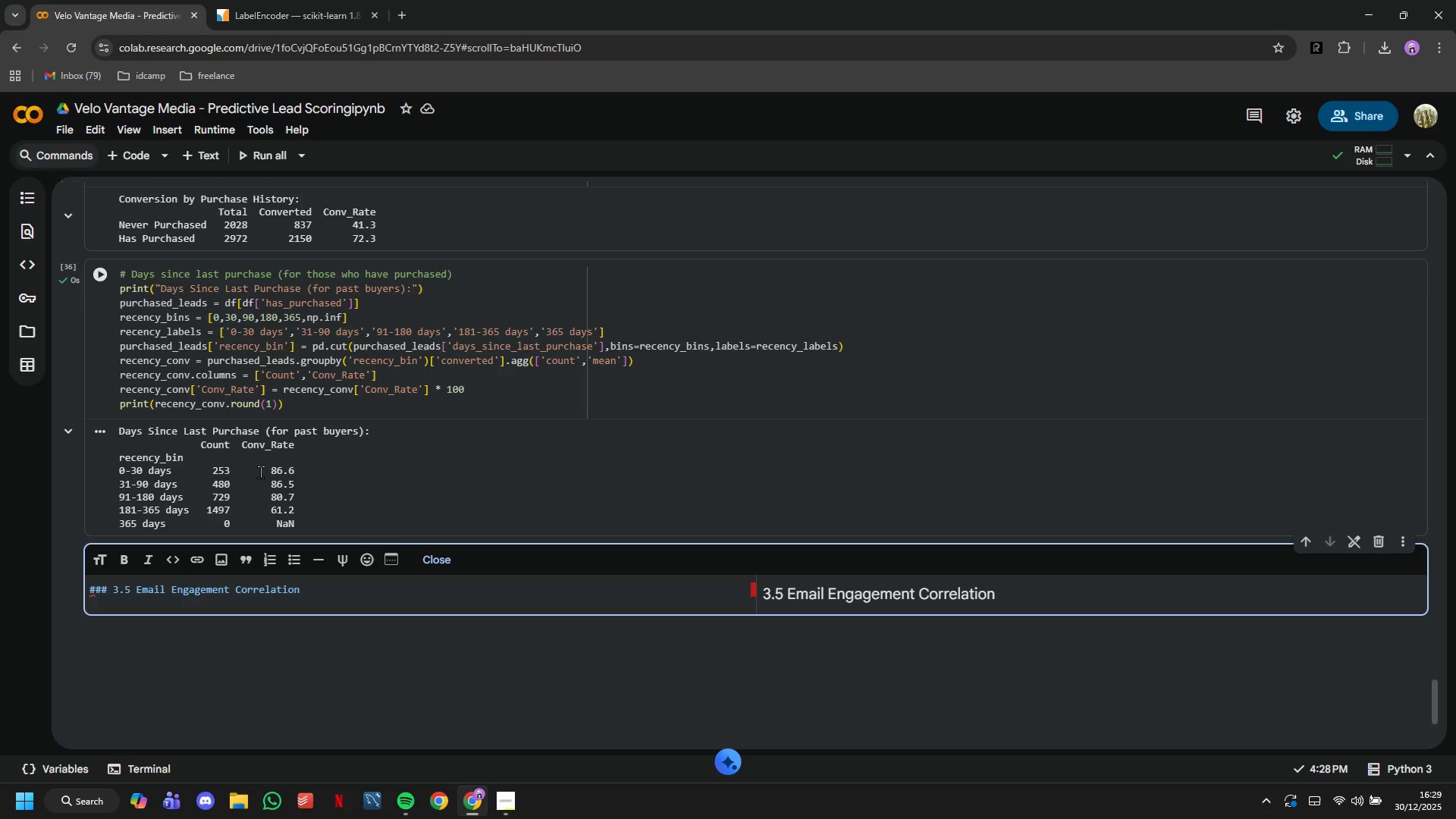 
left_click([114, 155])
 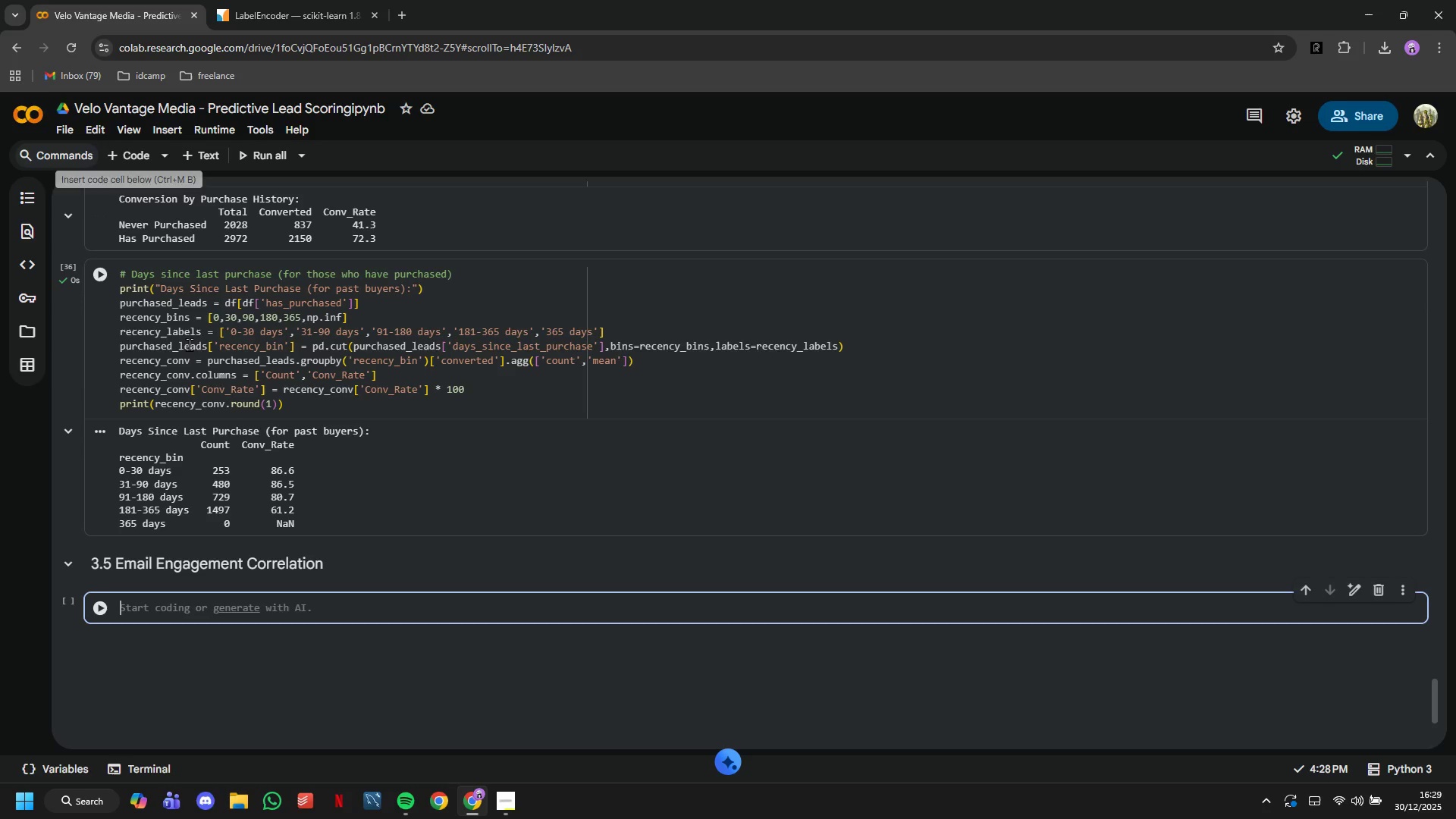 
type(# Email Engagement Analysis)
 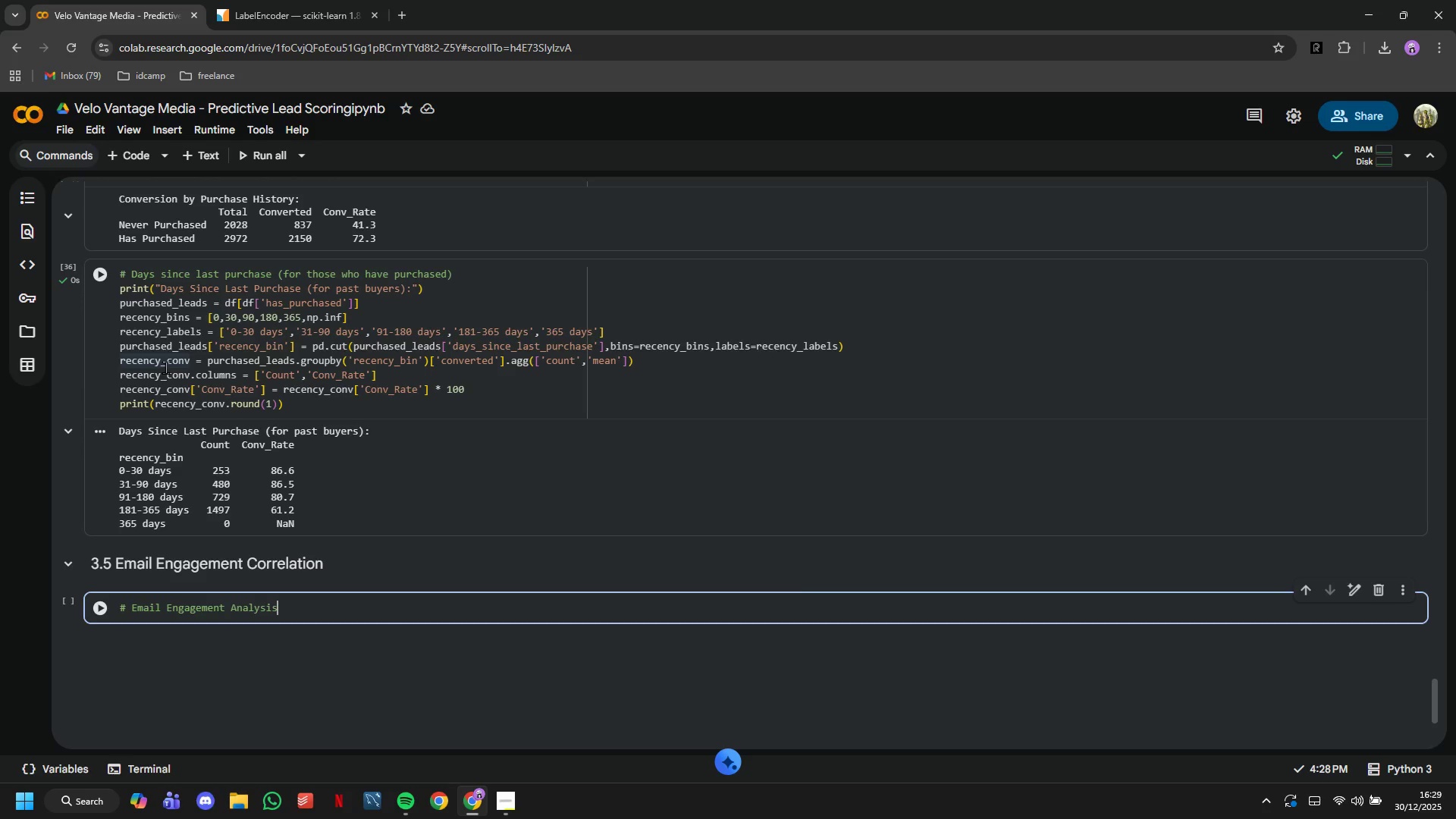 
wait(5.28)
 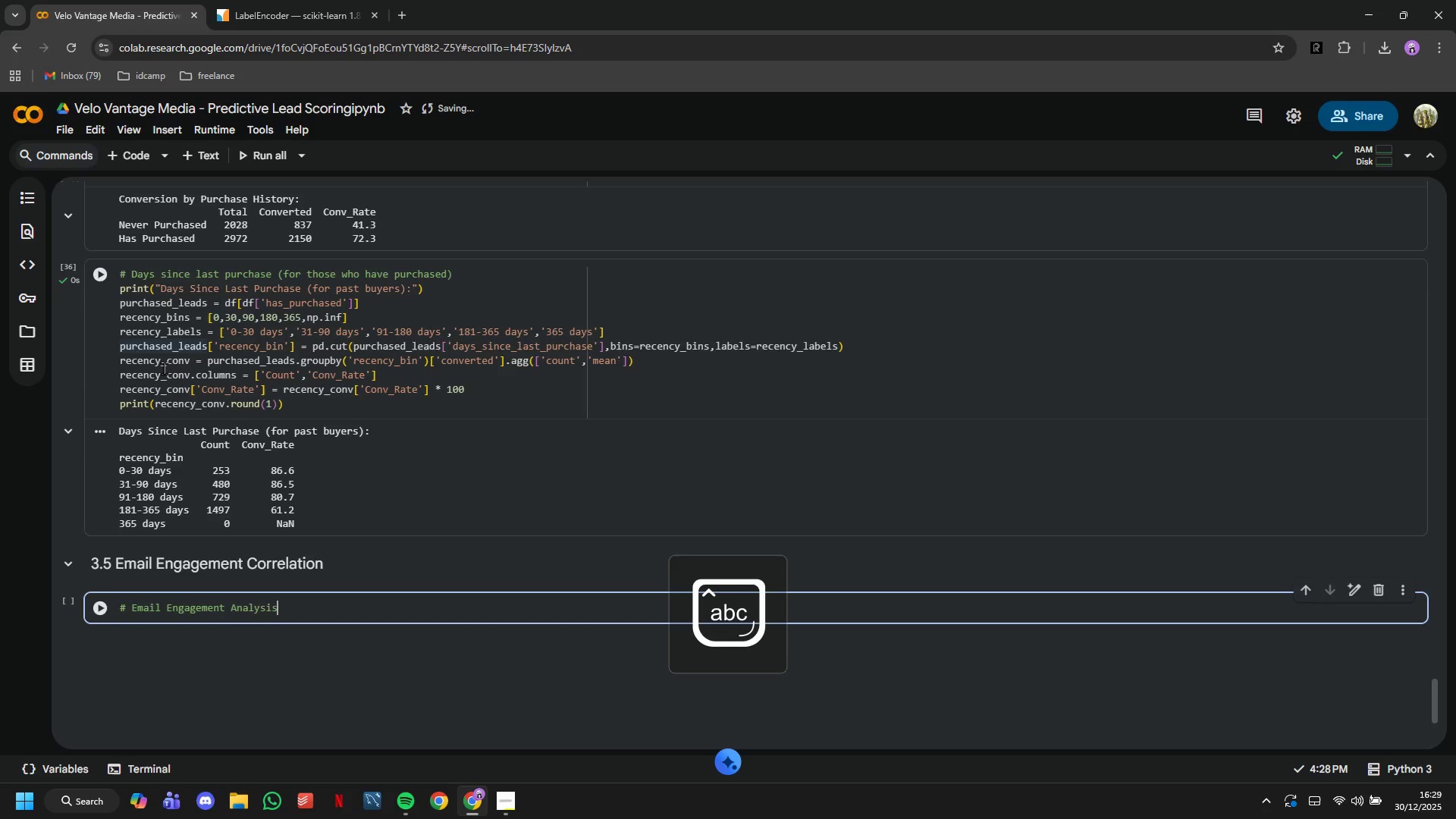 
key(Enter)
 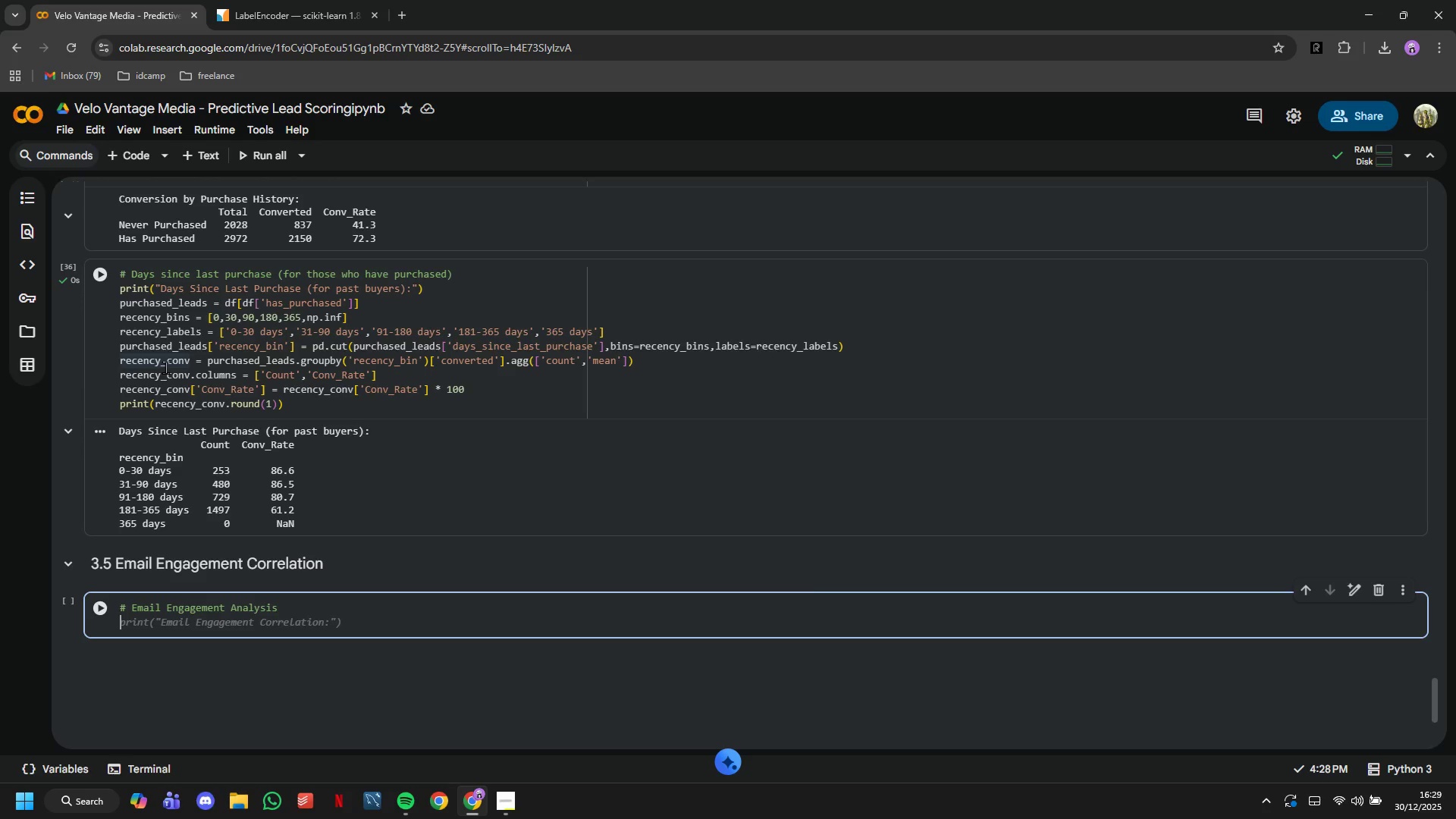 
key(Backspace)
key(Backspace)
key(Backspace)
key(Backspace)
key(Backspace)
key(Backspace)
key(Backspace)
key(Backspace)
key(Backspace)
type(Bins)
 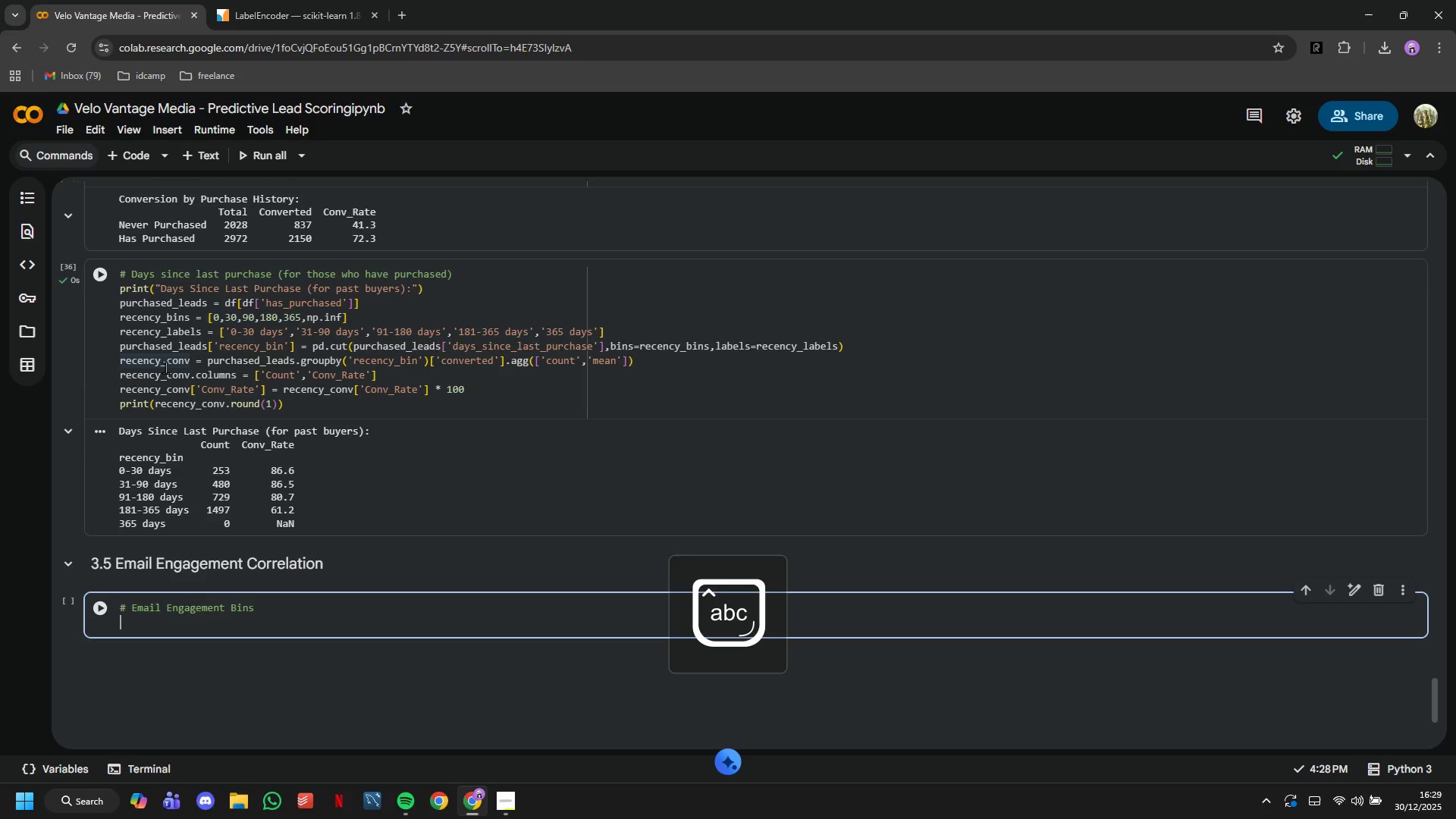 
key(Enter)
 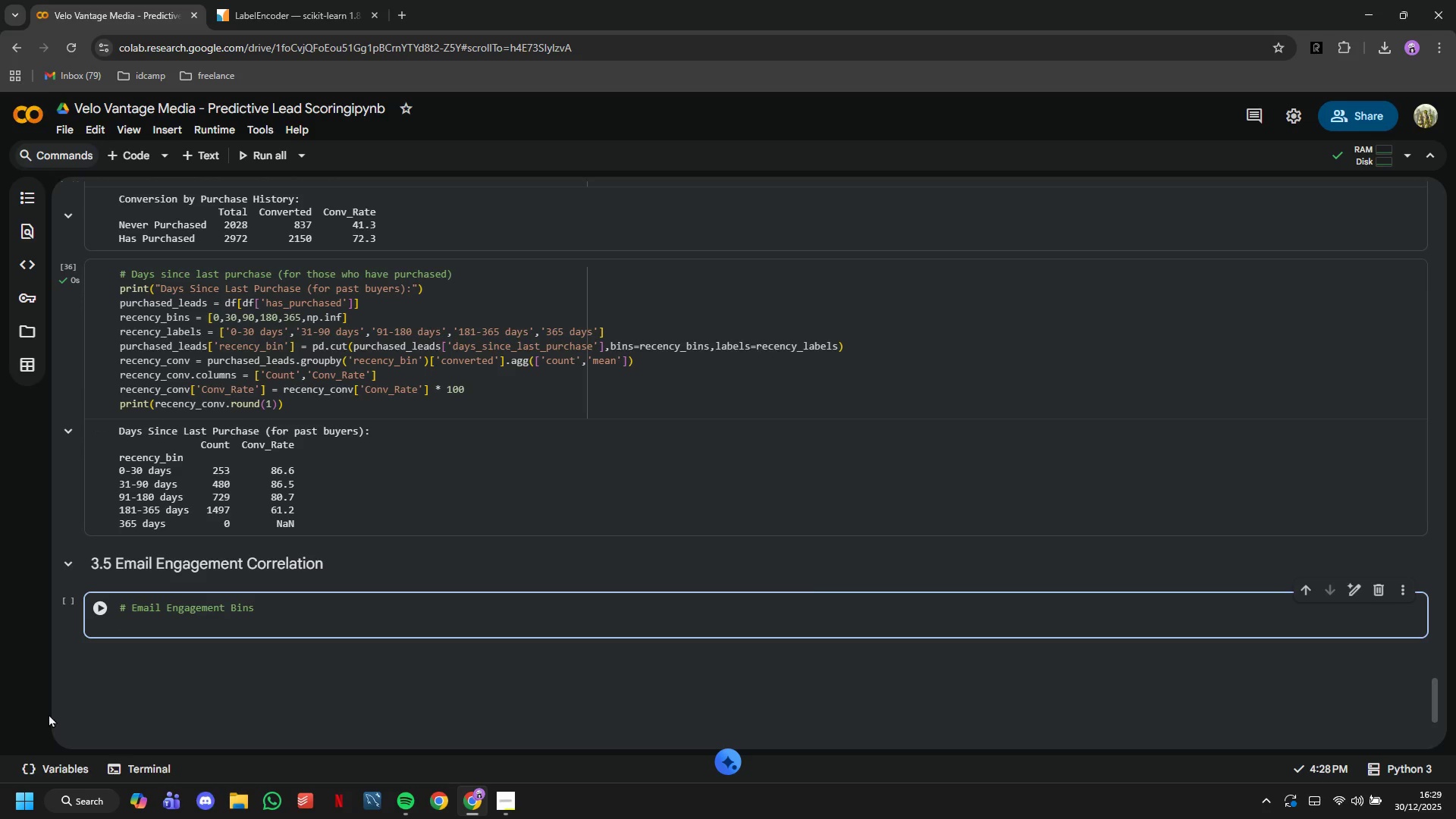 
wait(5.34)
 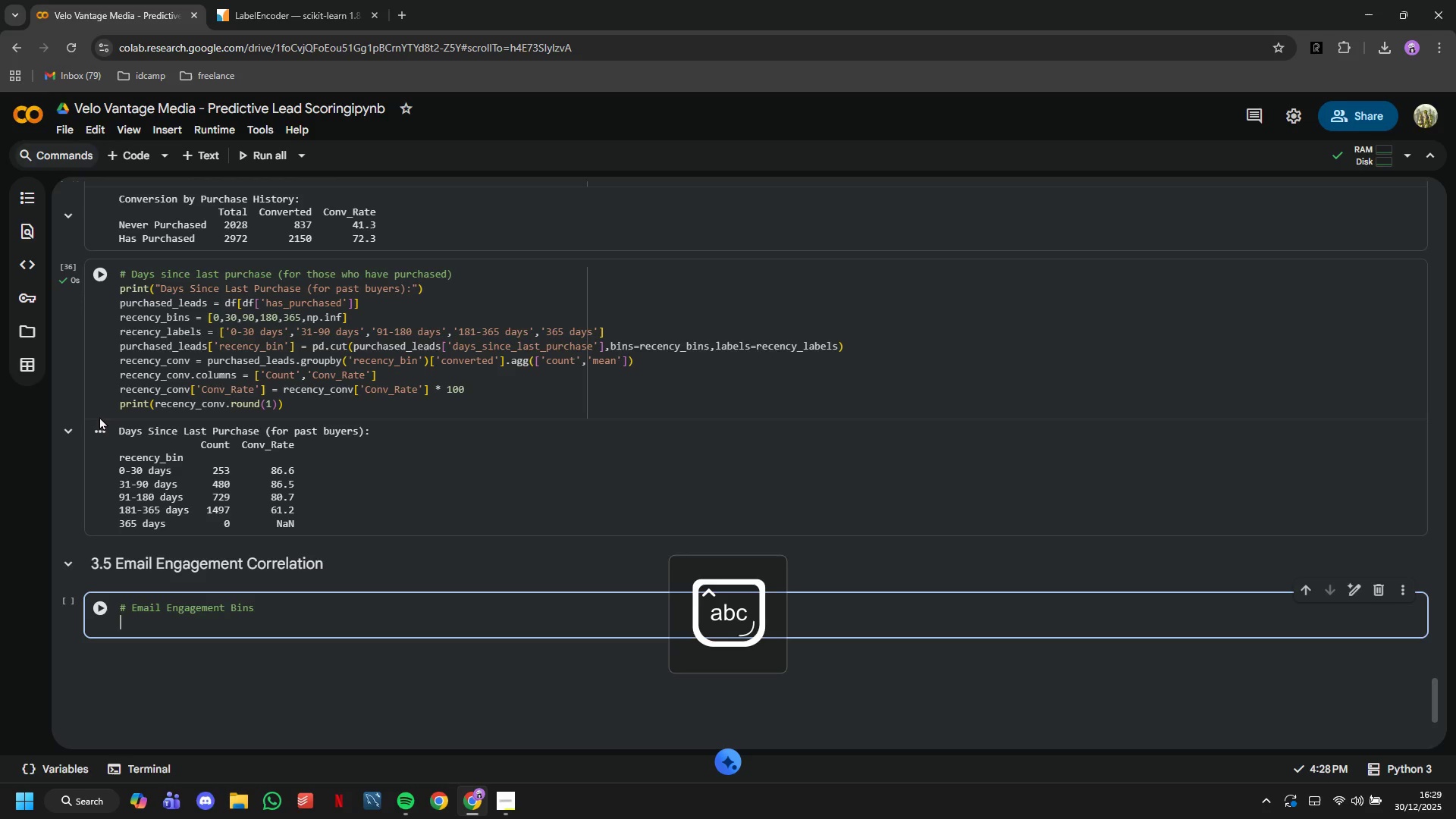 
left_click([327, 615])
 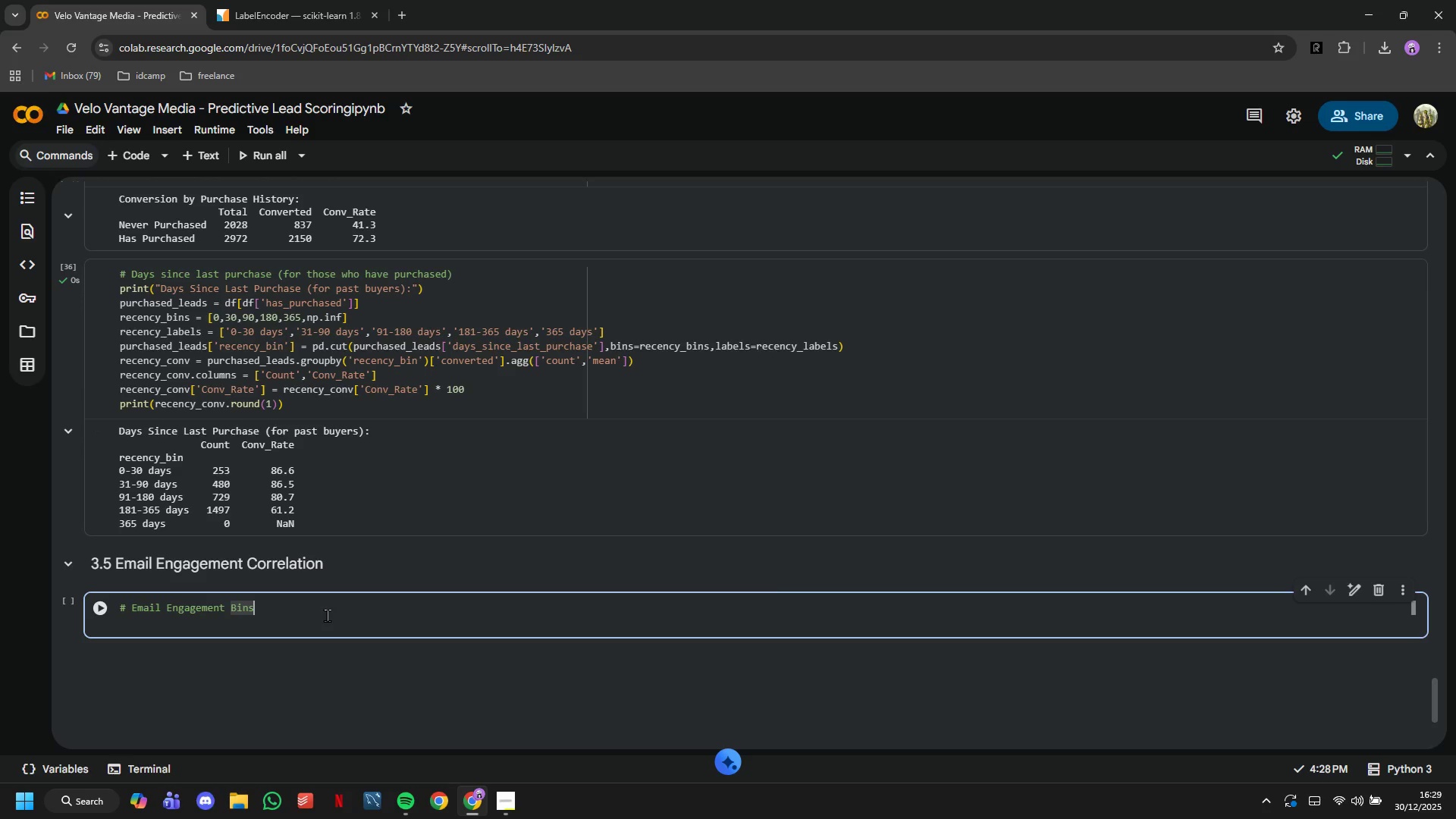 
type(df['email)
key(Backspace)
key(Backspace)
key(Backspace)
key(Backspace)
 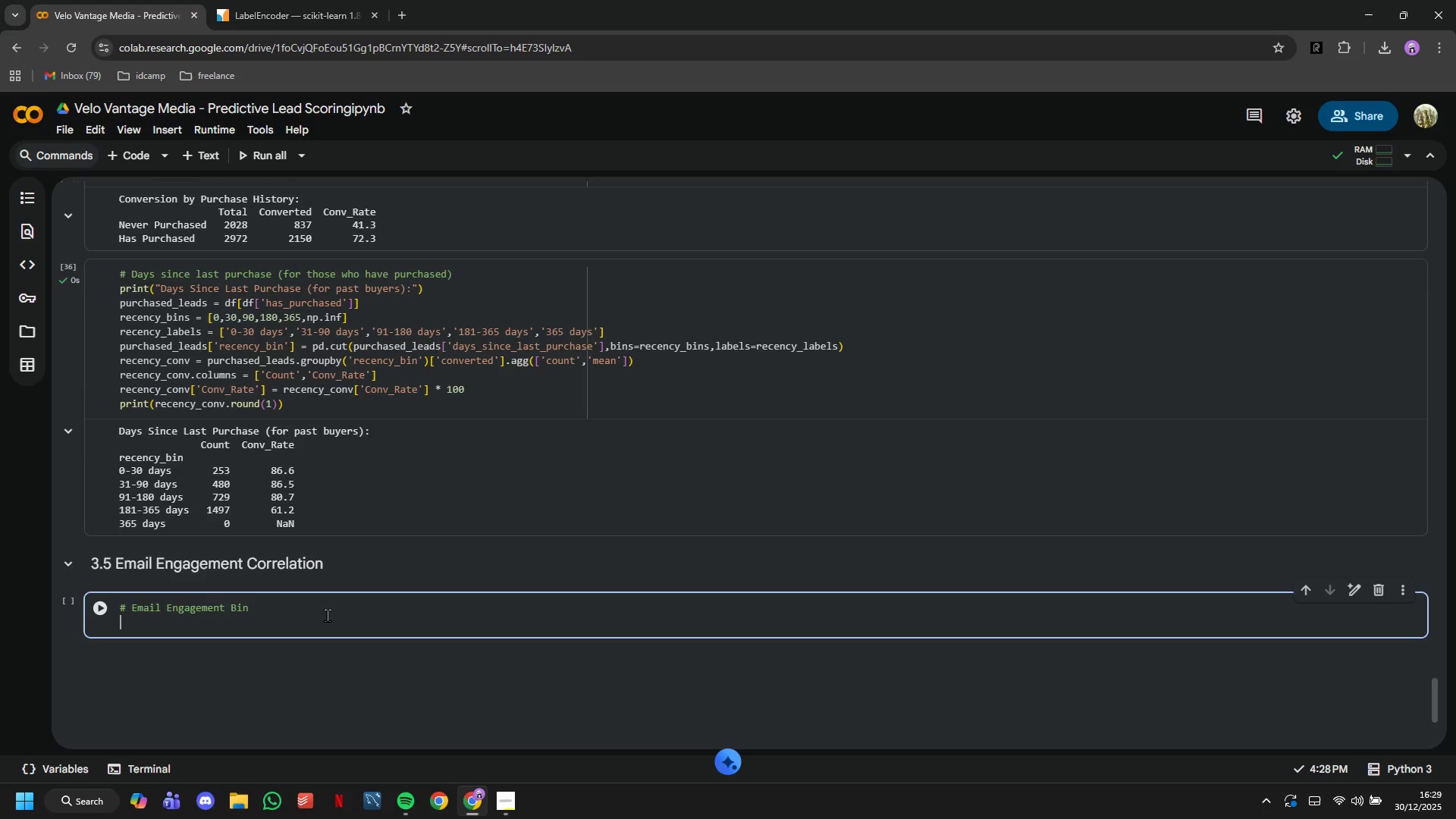 
key(ArrowRight)
 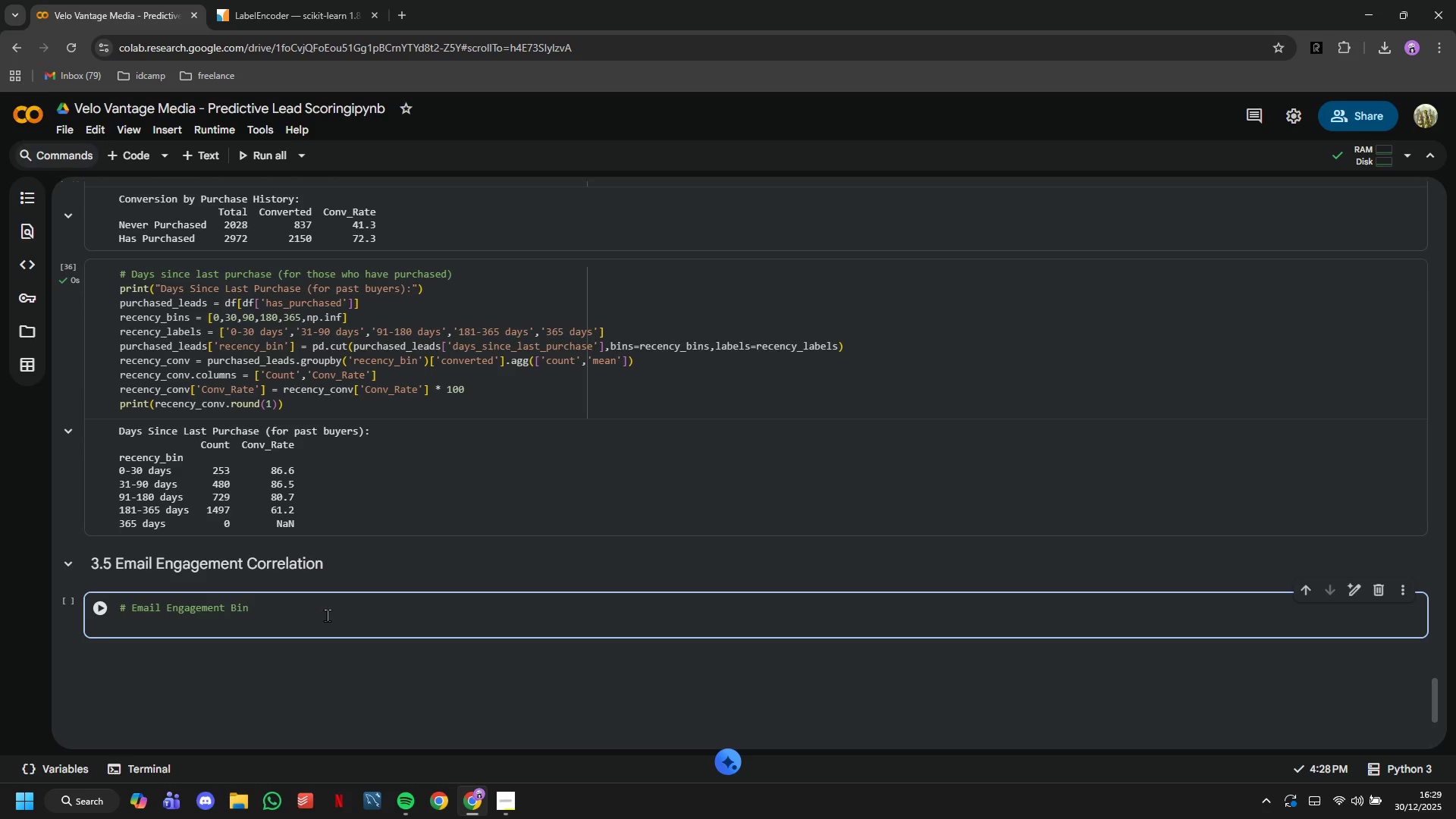 
key(ArrowLeft)
 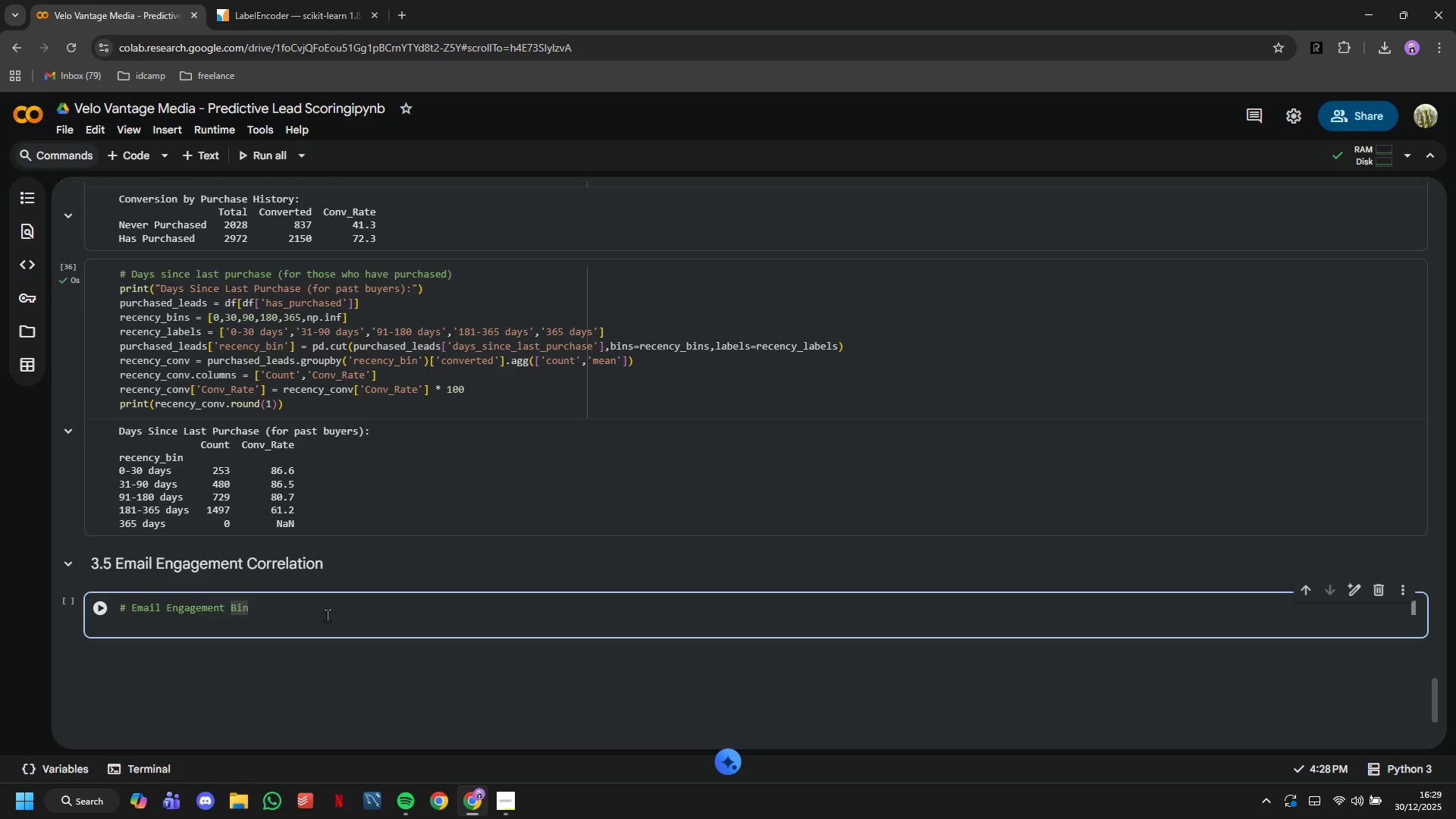 
key(S)
 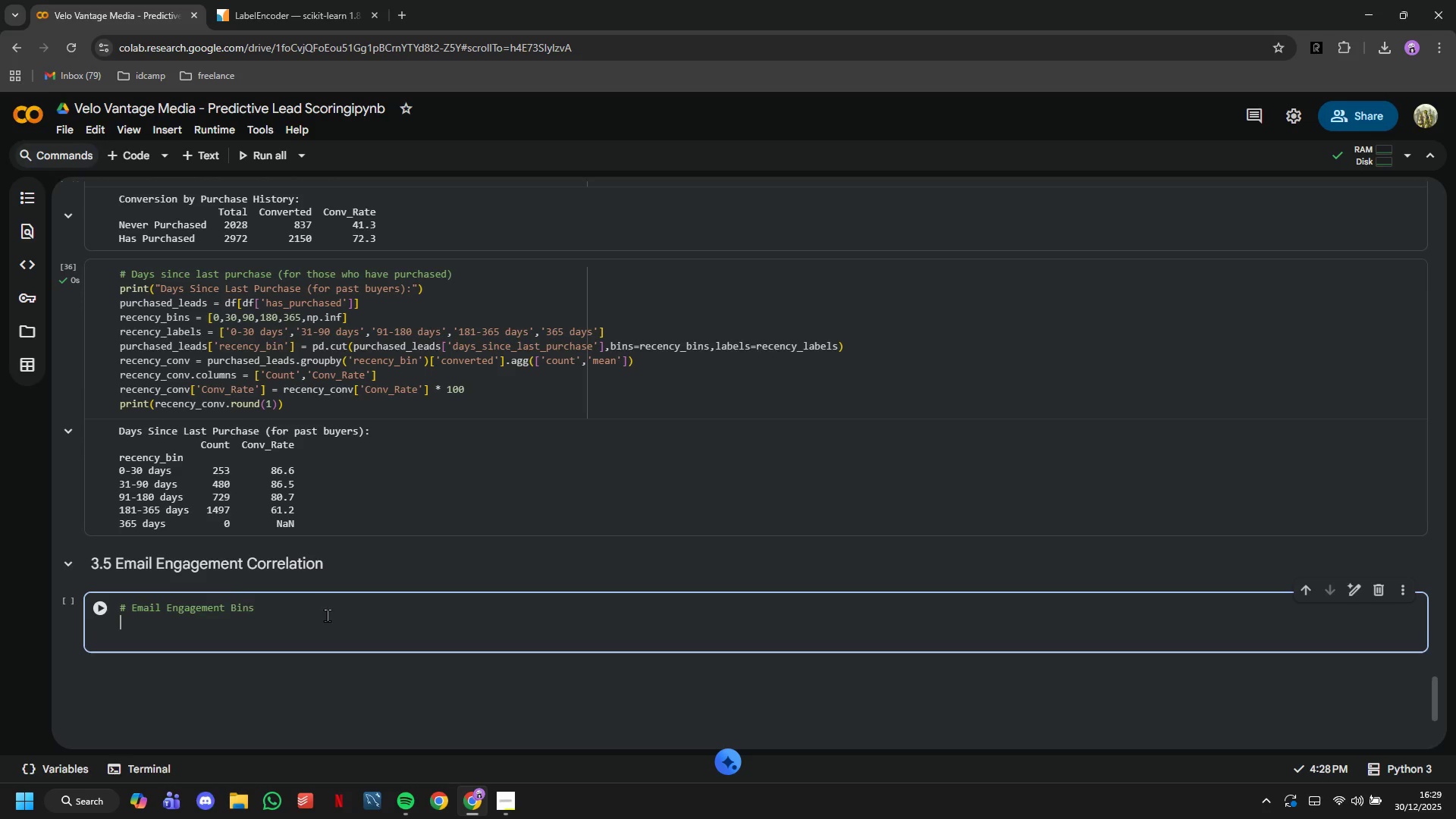 
key(Enter)
 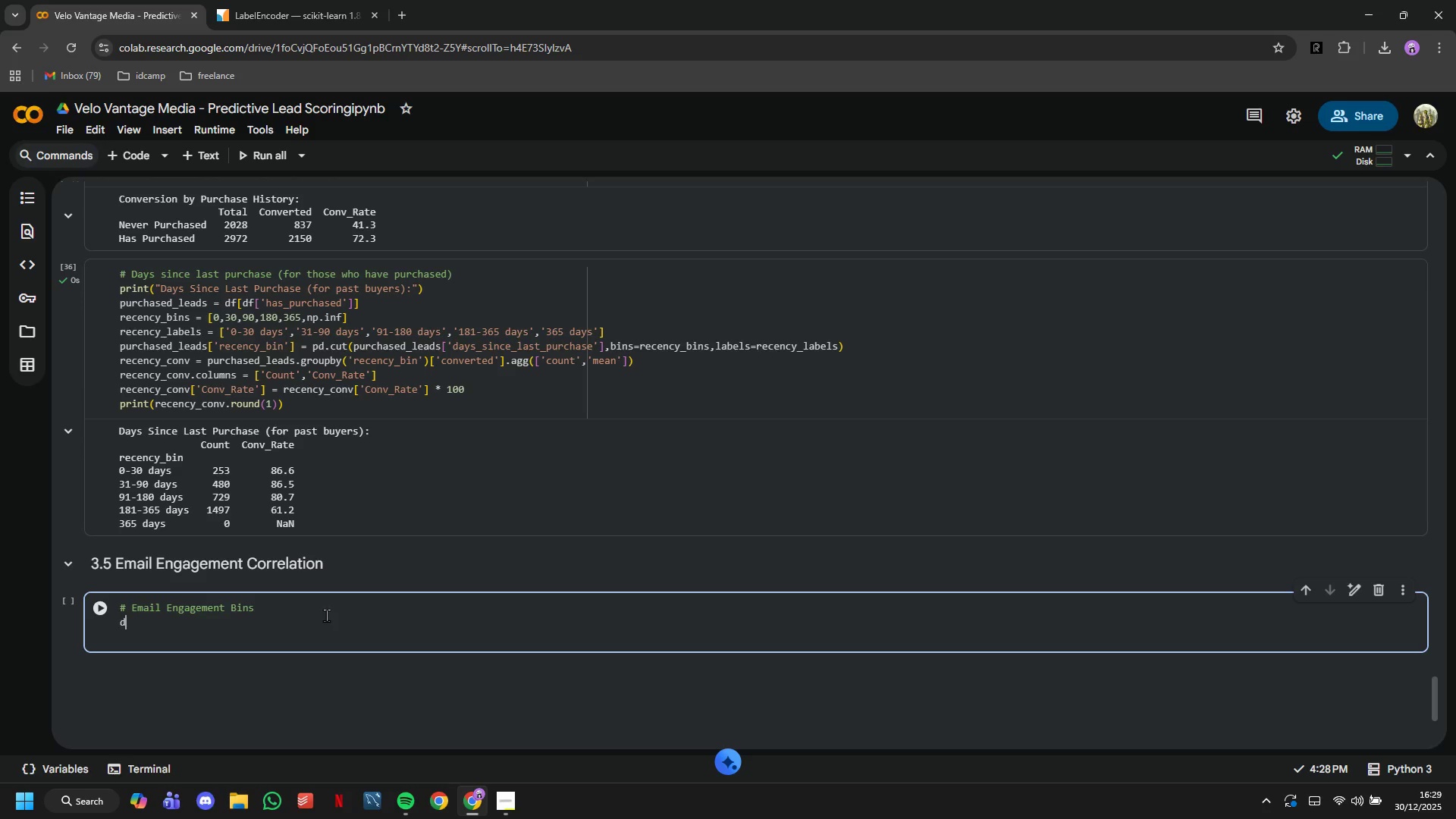 
type(df['email_engagement)
 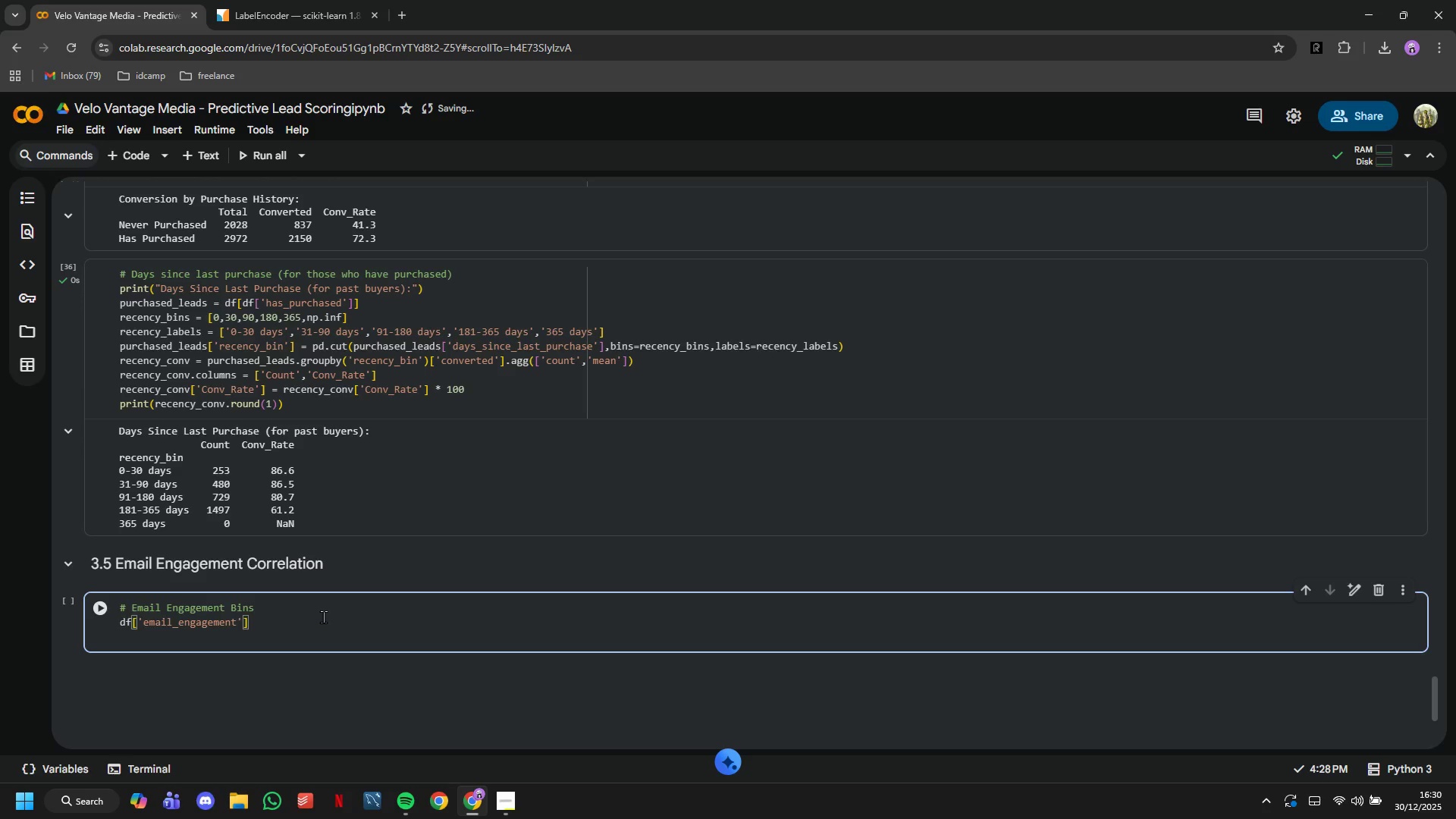 
key(ArrowRight)
 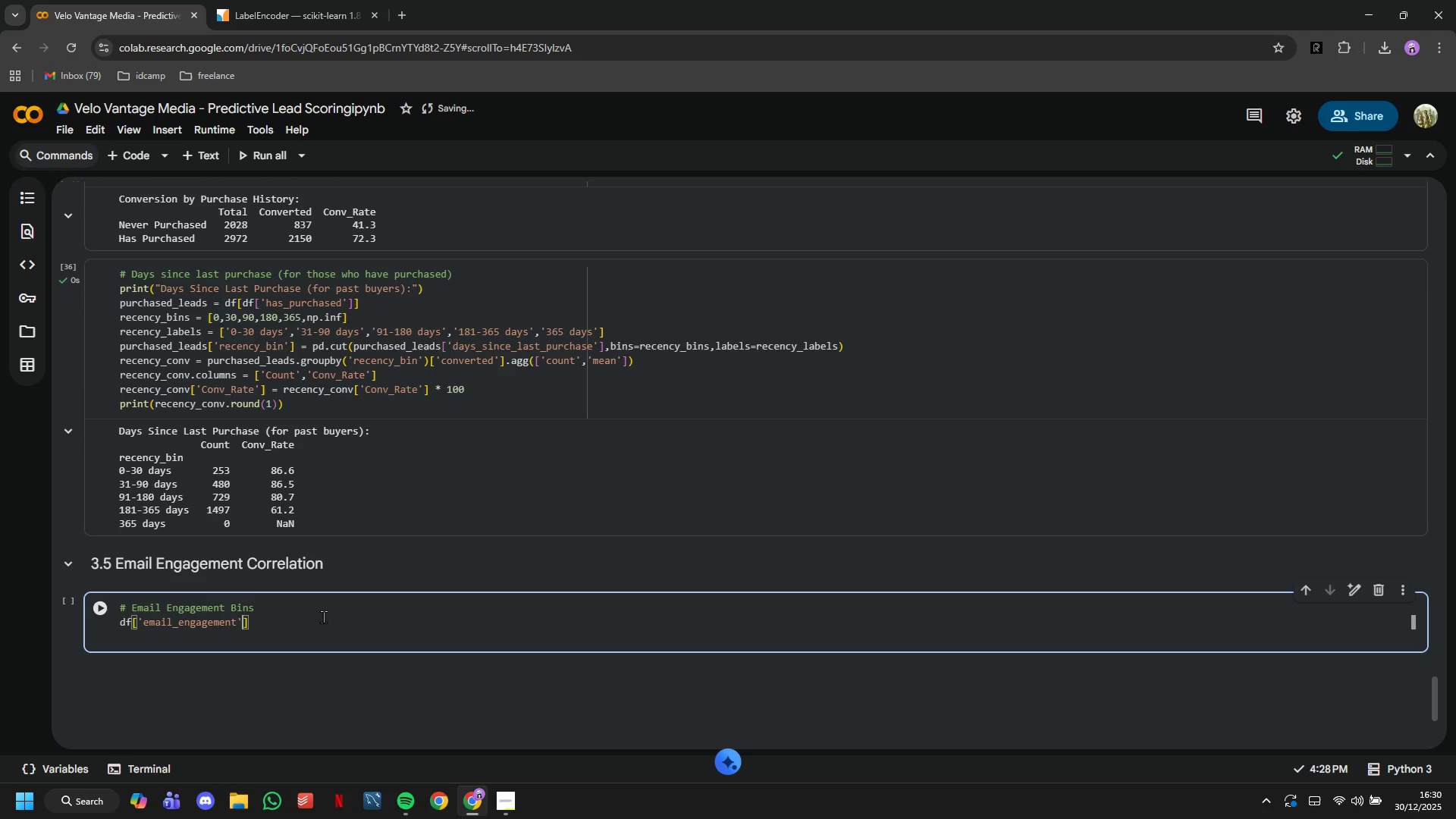 
key(ArrowRight)
 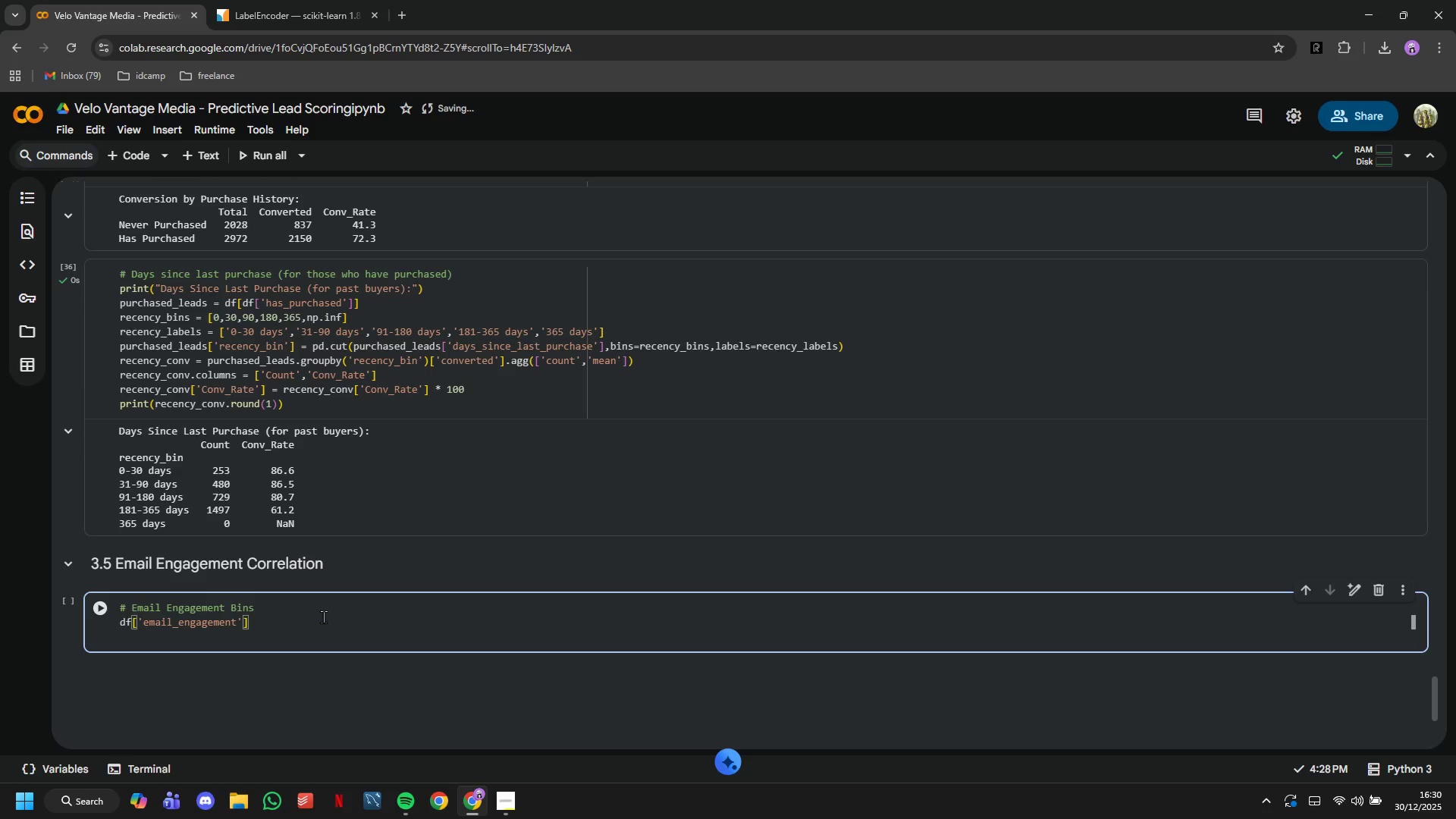 
type( = pd.c)
 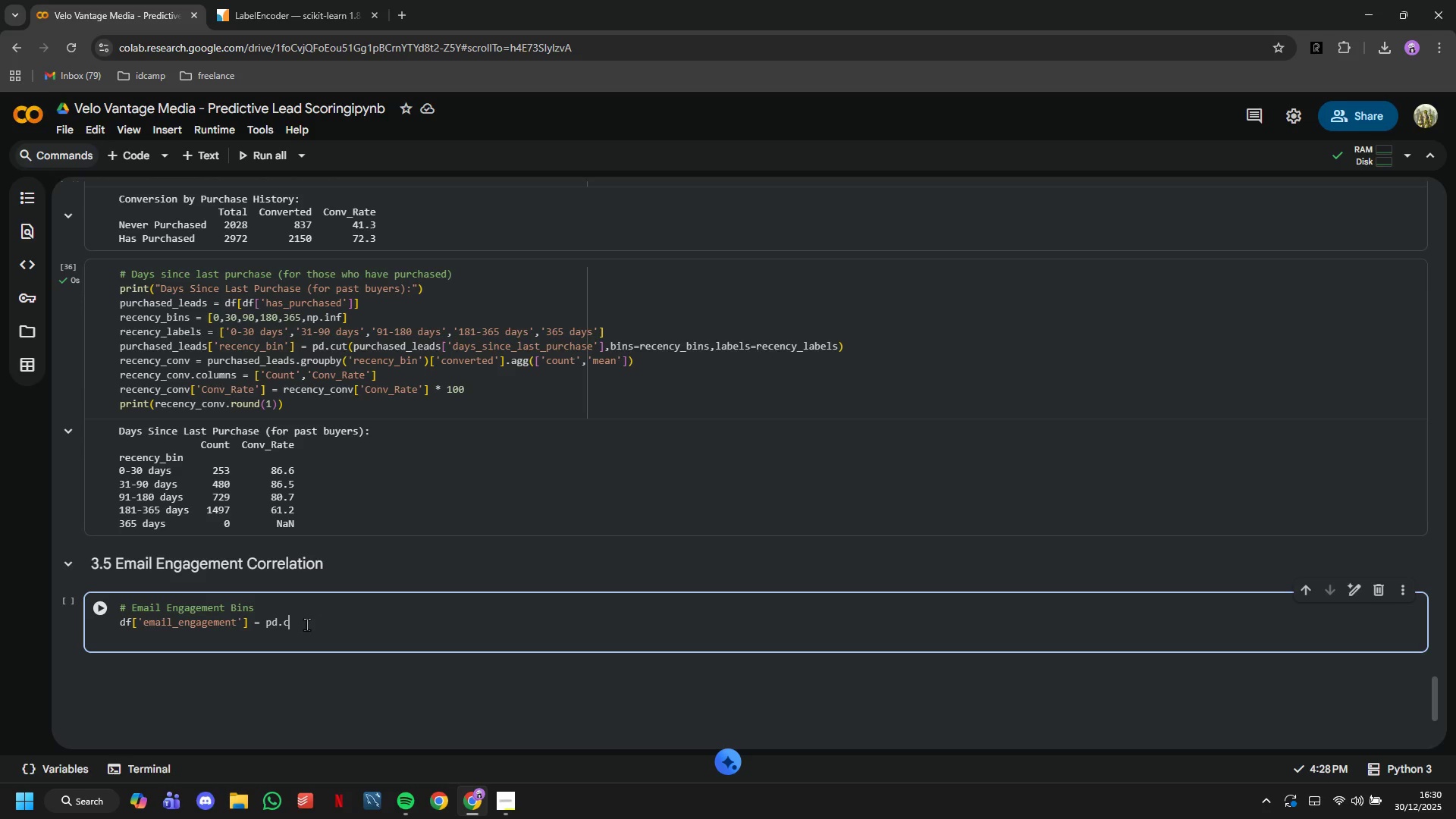 
type(ut)
 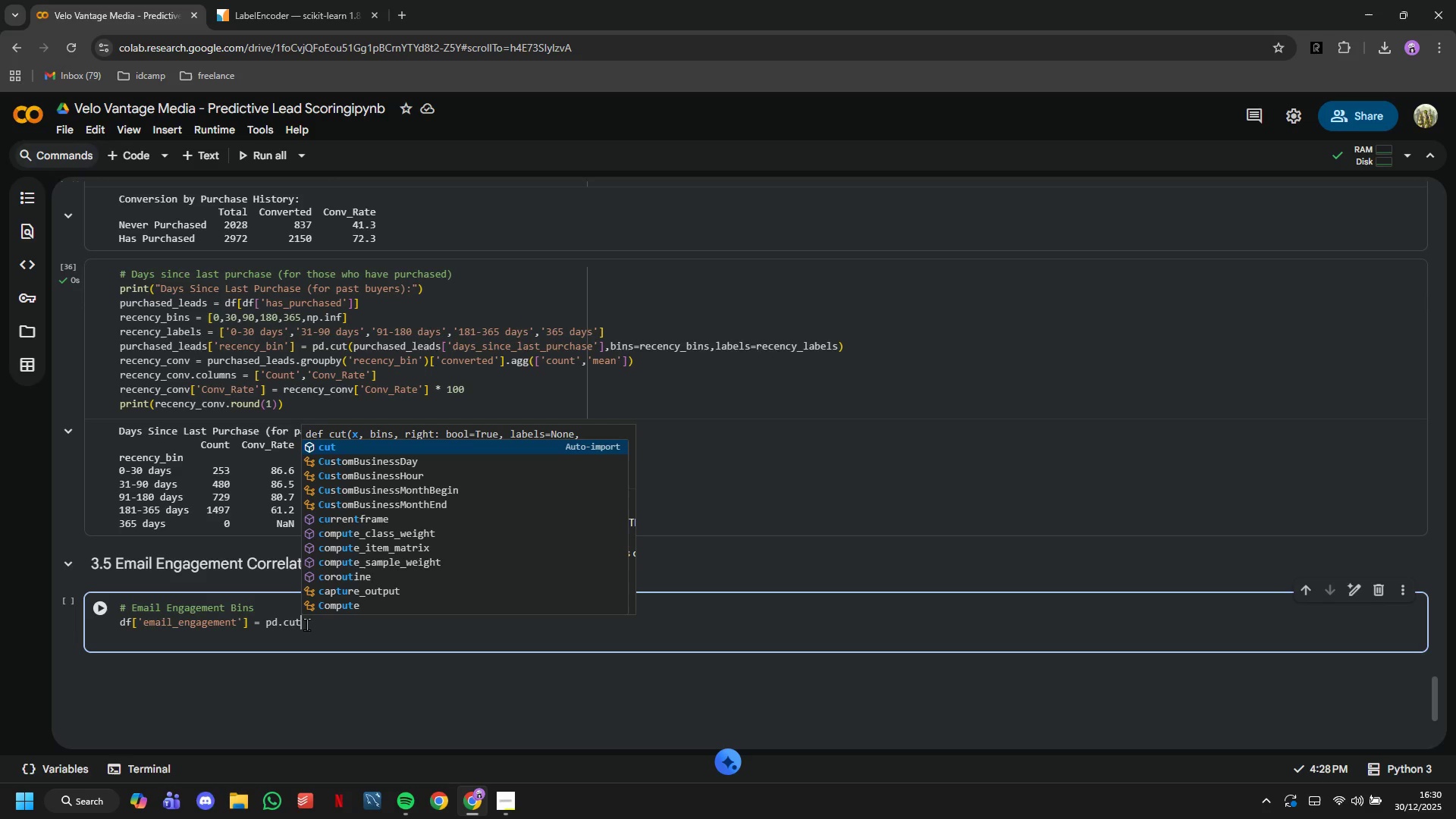 
wait(9.98)
 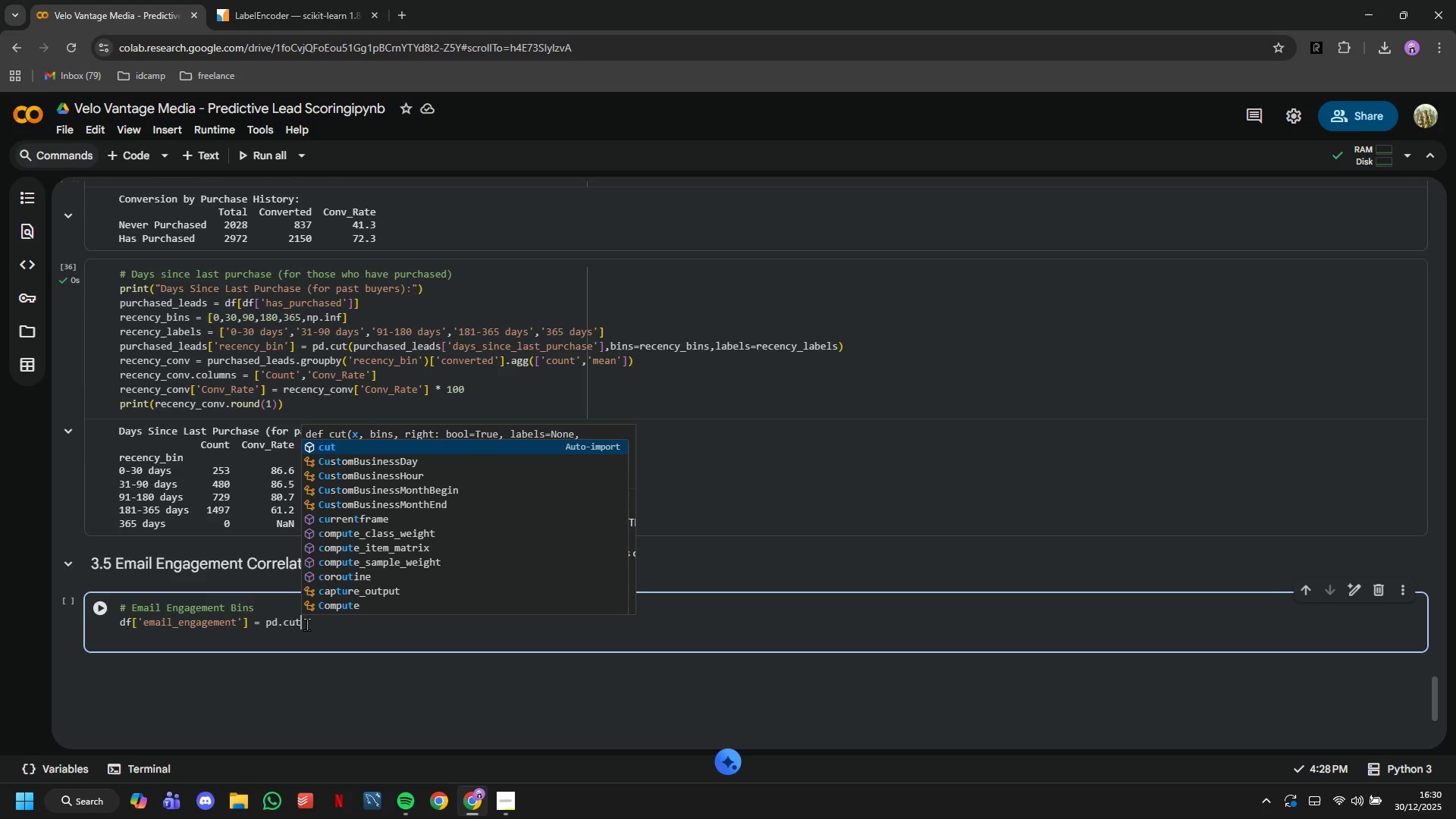 
type((df['email_)
 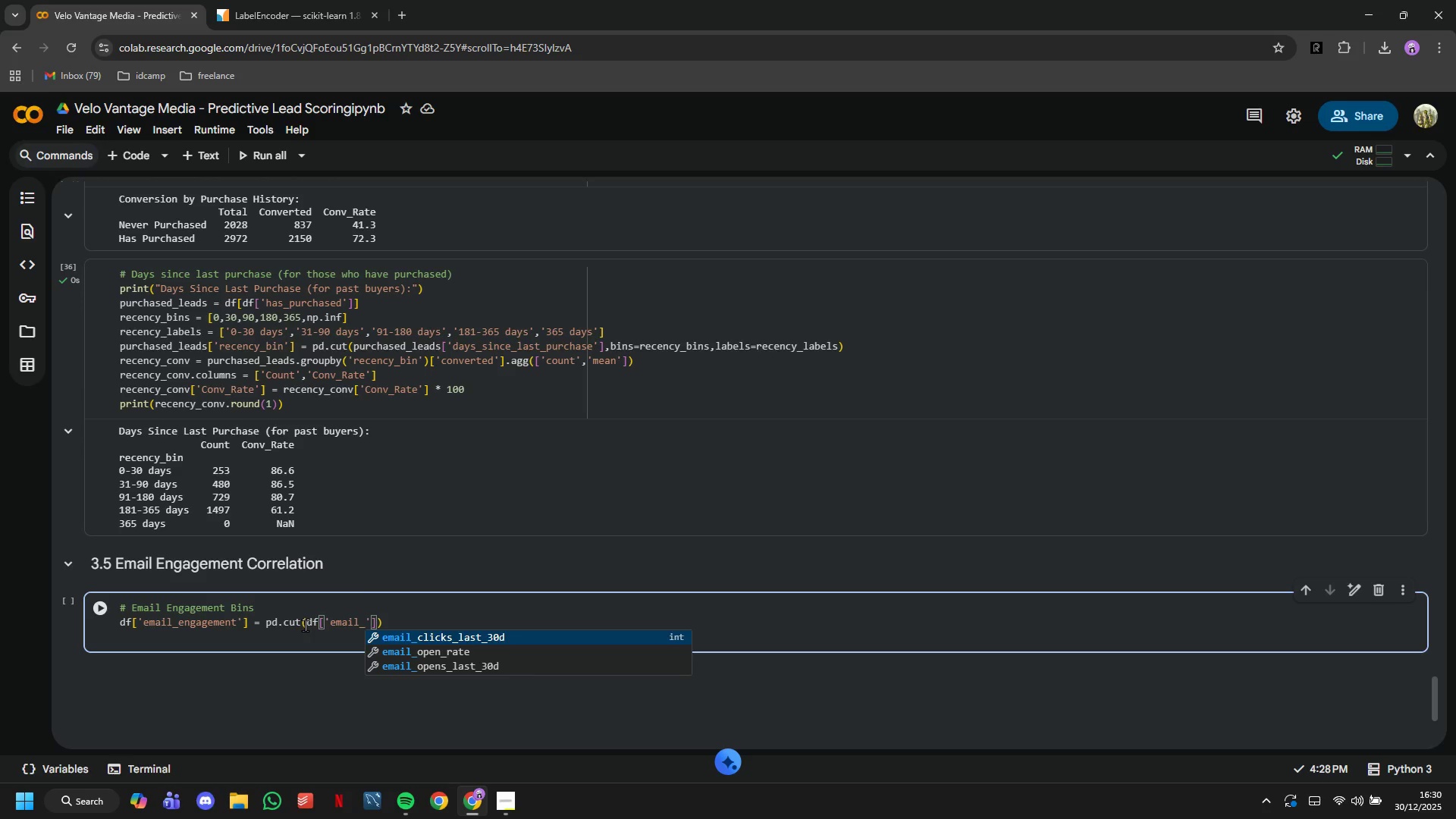 
key(ArrowDown)
 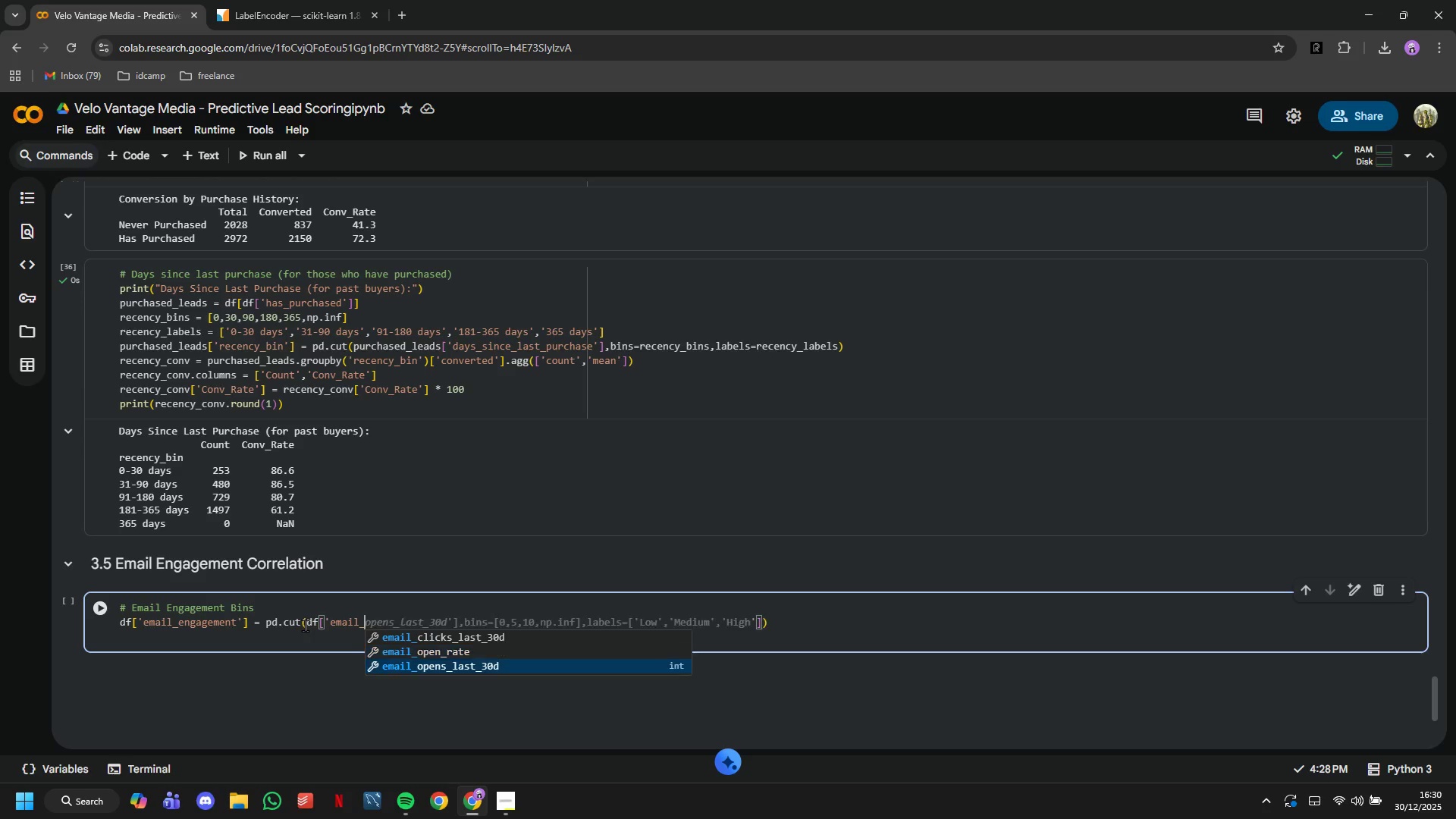 
key(ArrowDown)
 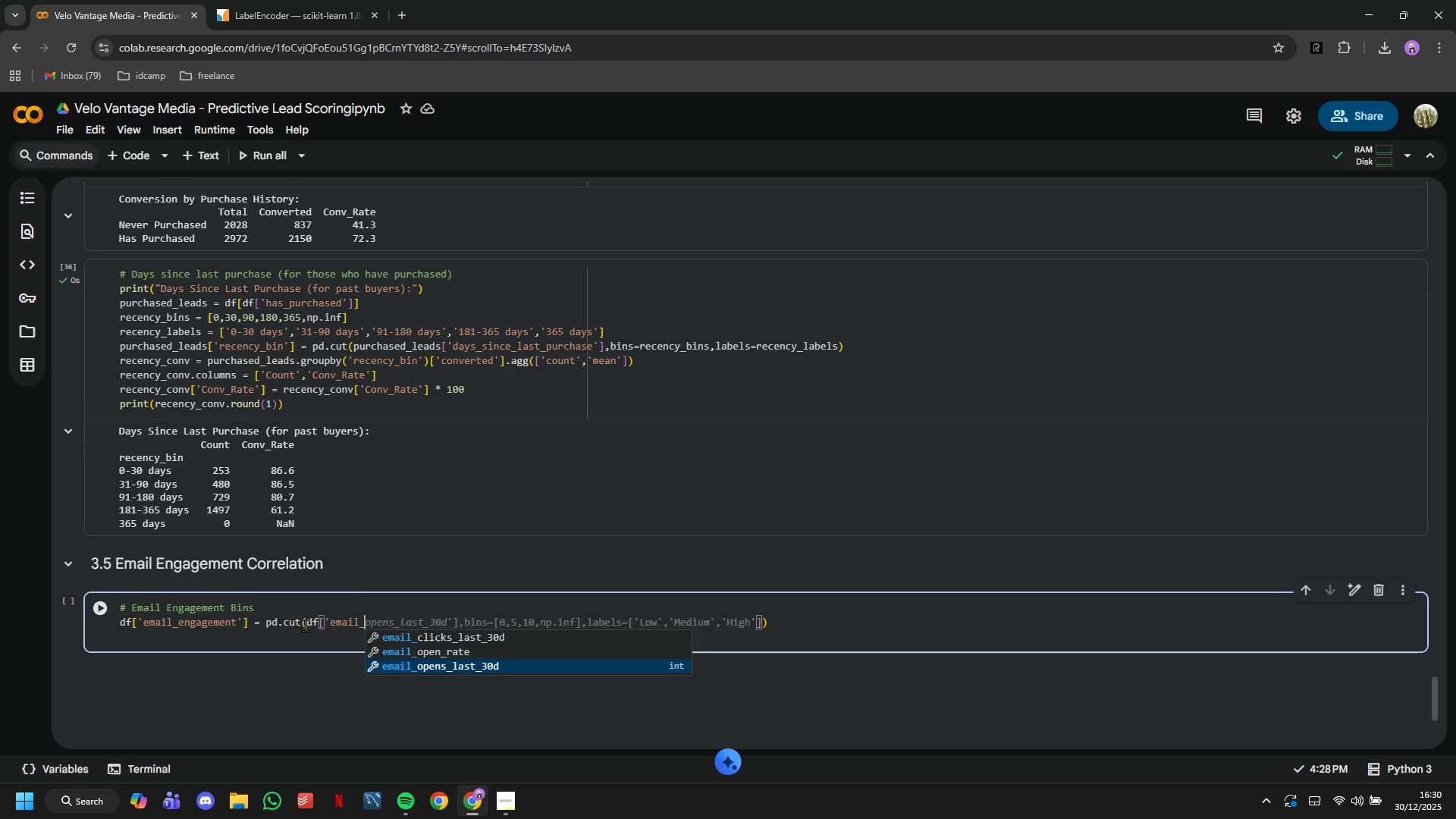 
key(Enter)
 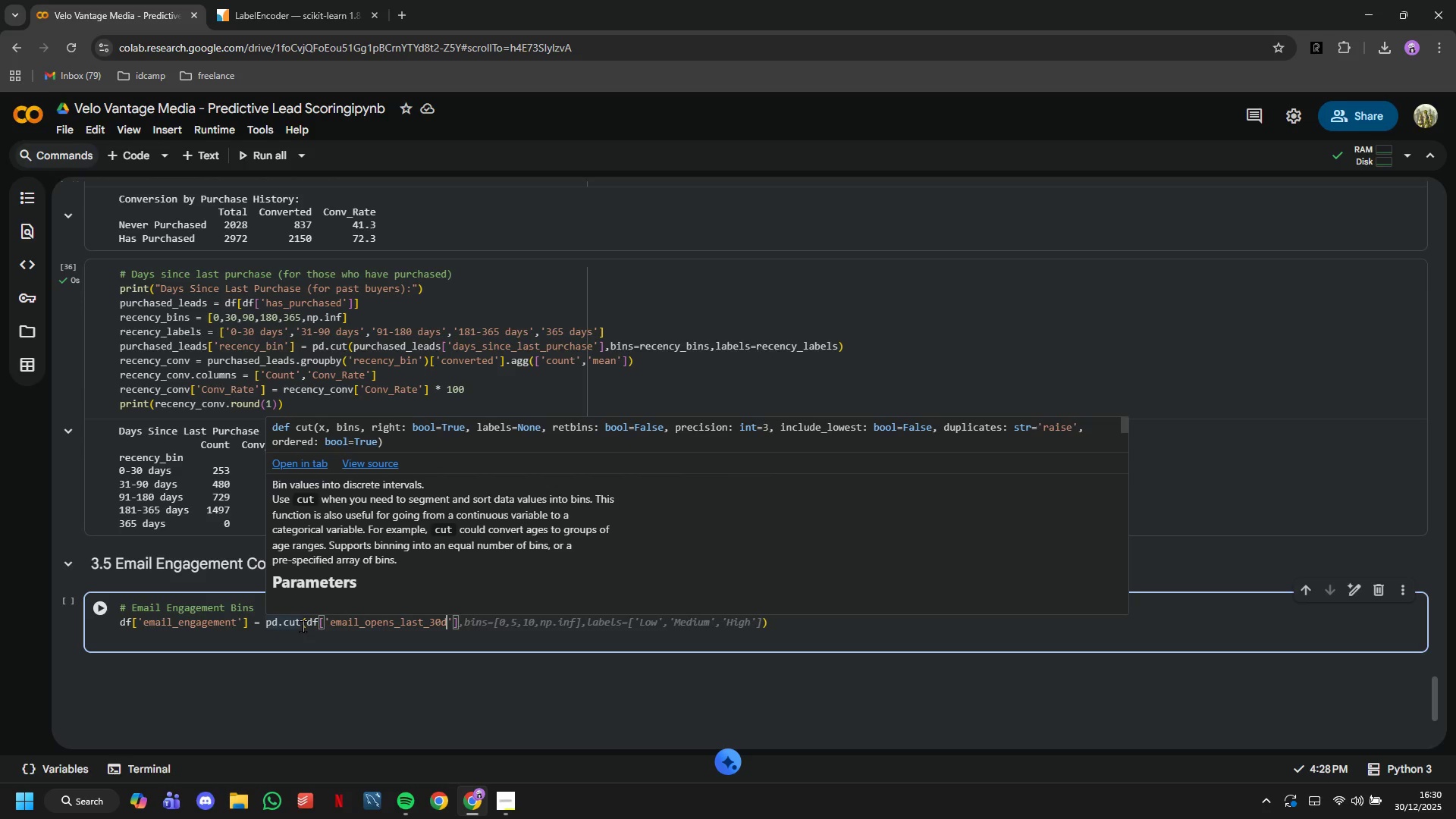 
key(ArrowRight)
 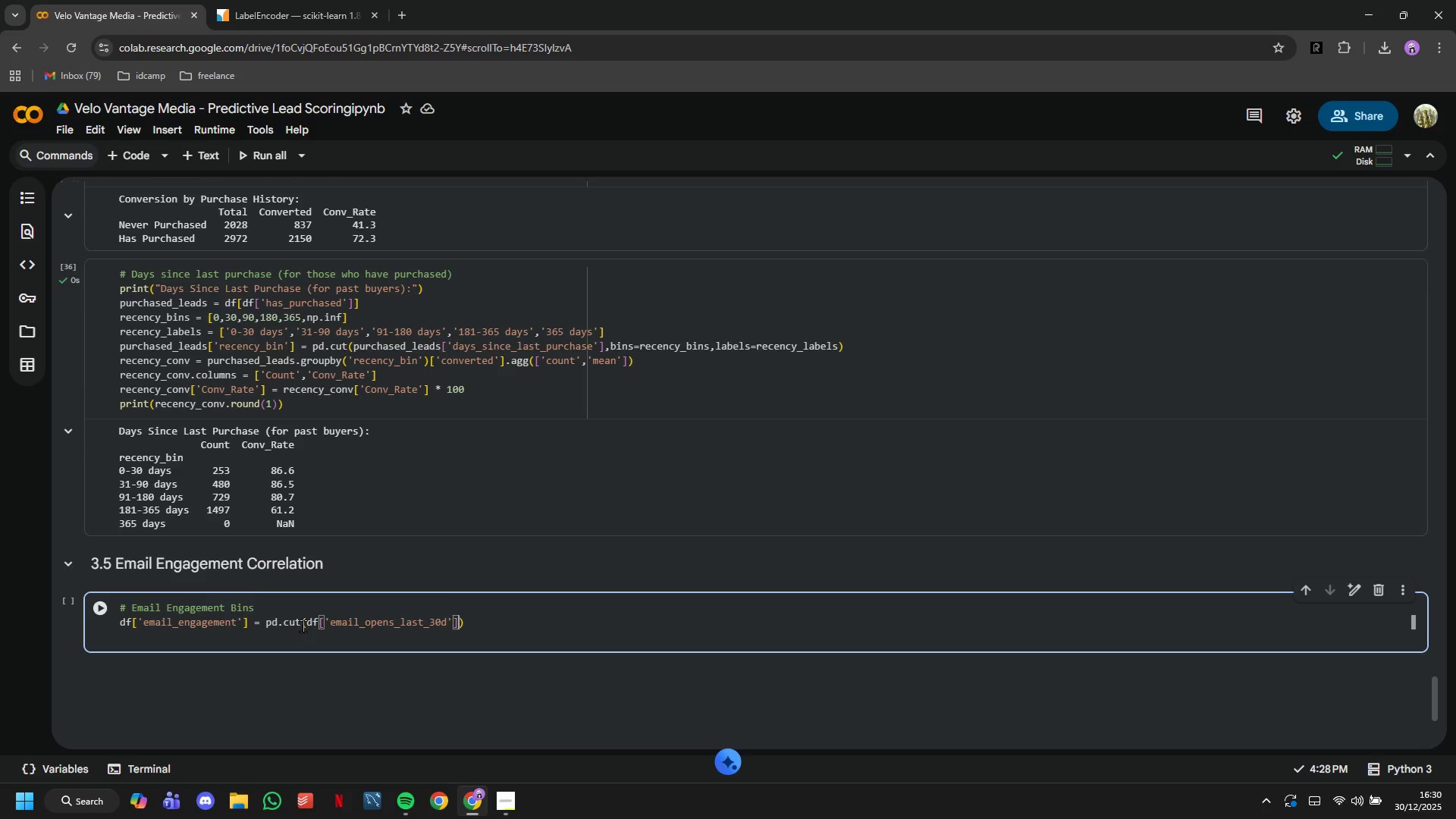 
key(ArrowRight)
 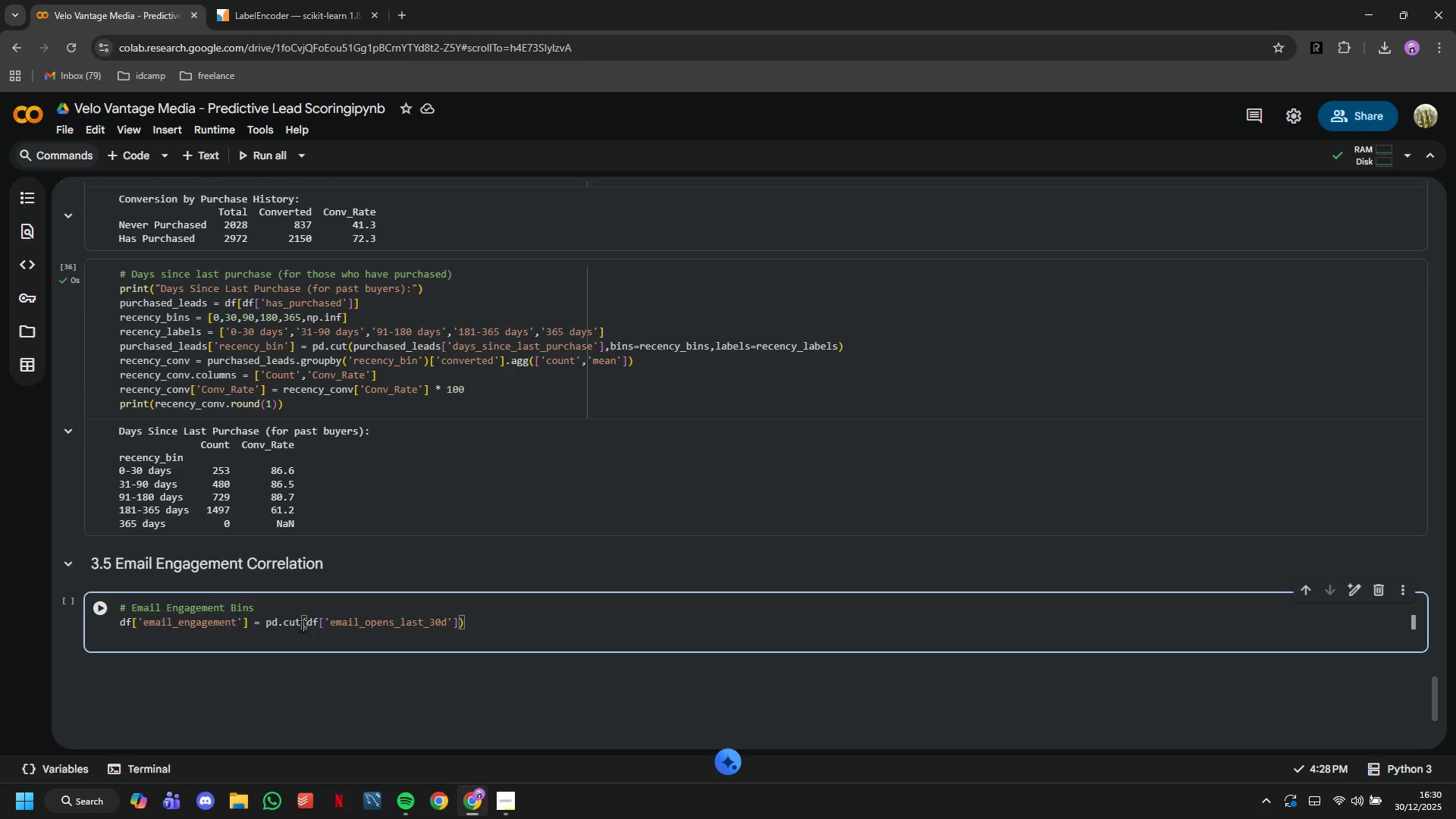 
key(ArrowLeft)
 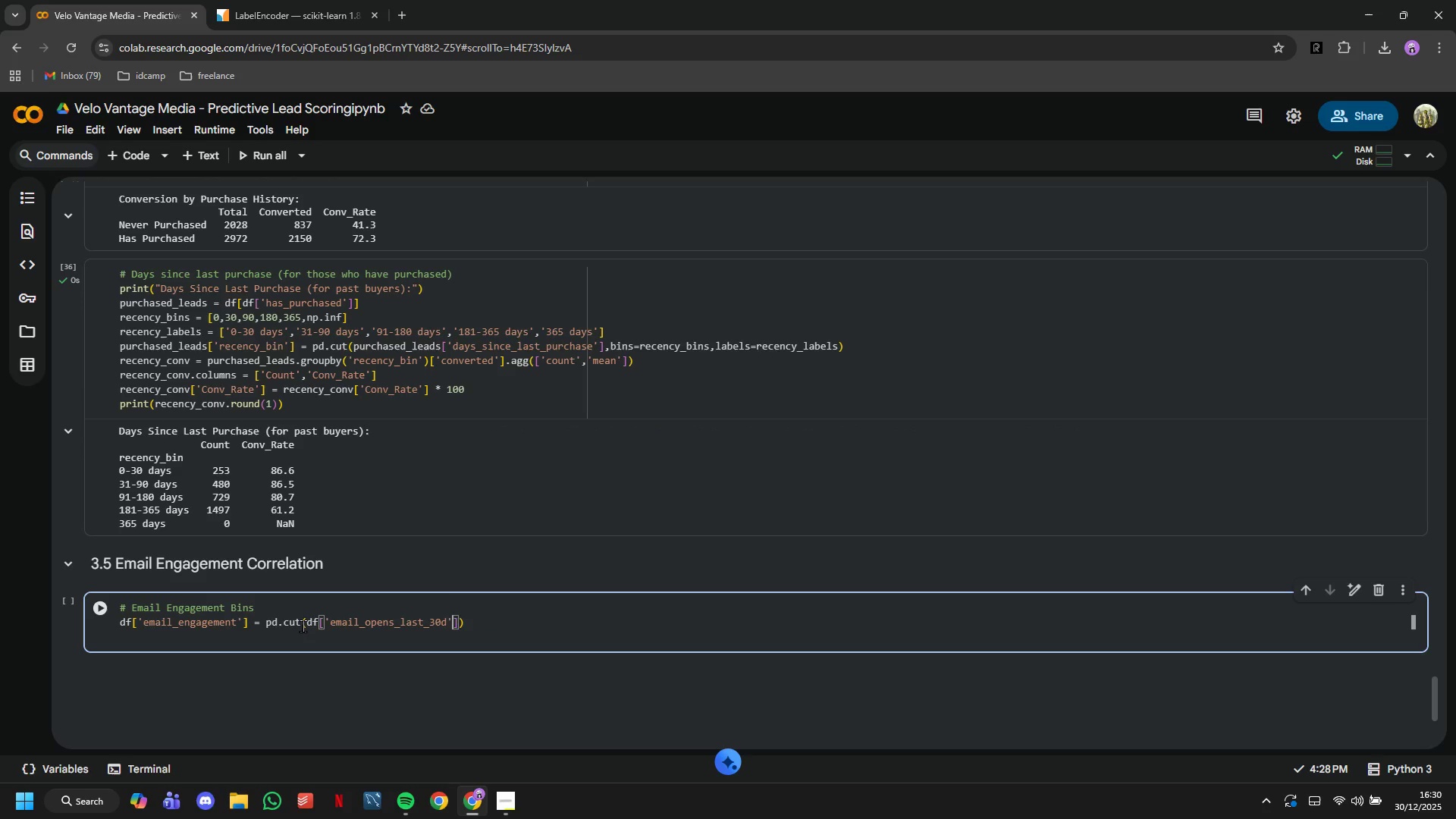 
key(ArrowRight)
 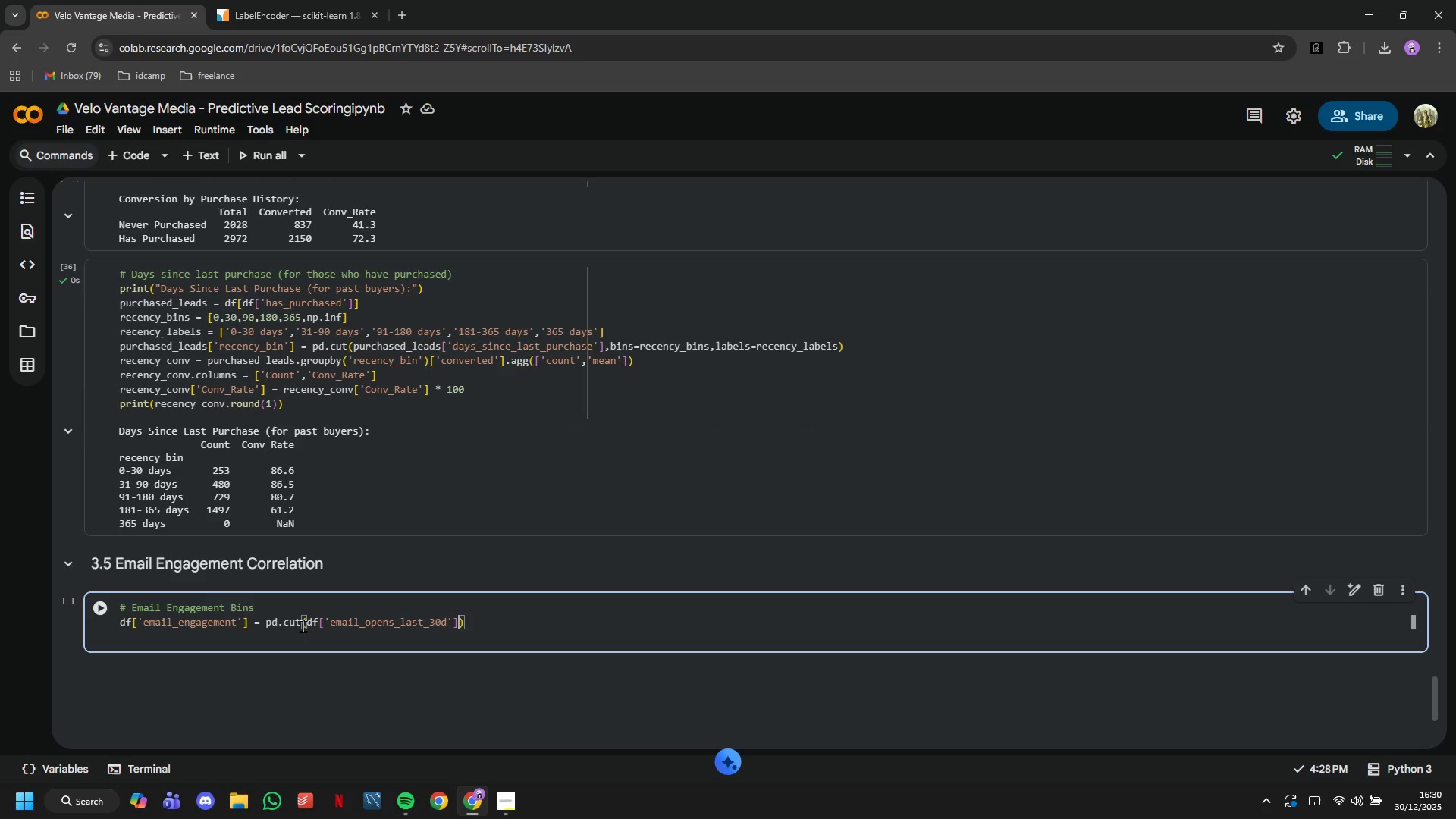 
type(, bins)
 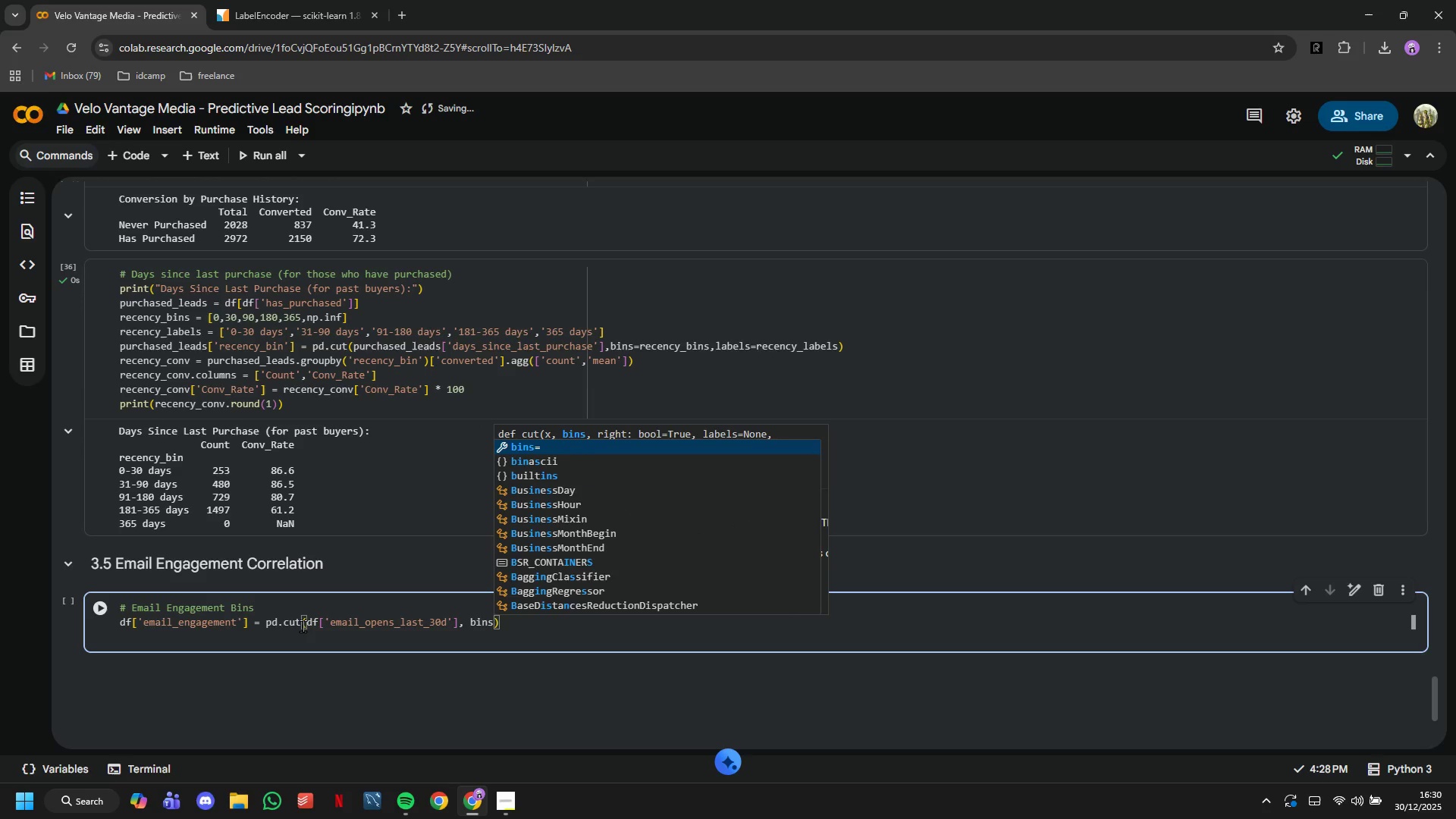 
type(=[-1,0,2,5,10,np.inf)
 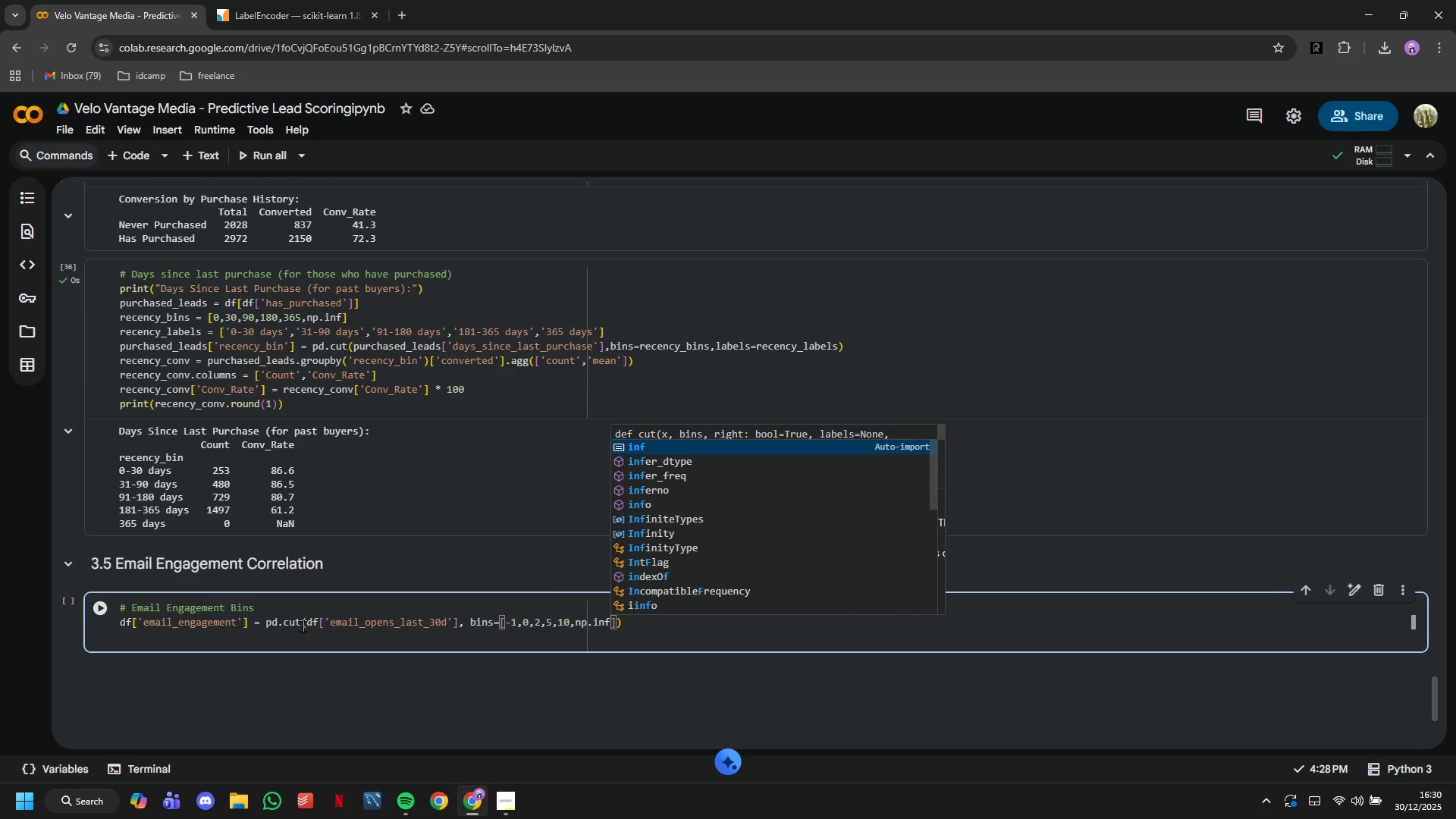 
key(ArrowRight)
 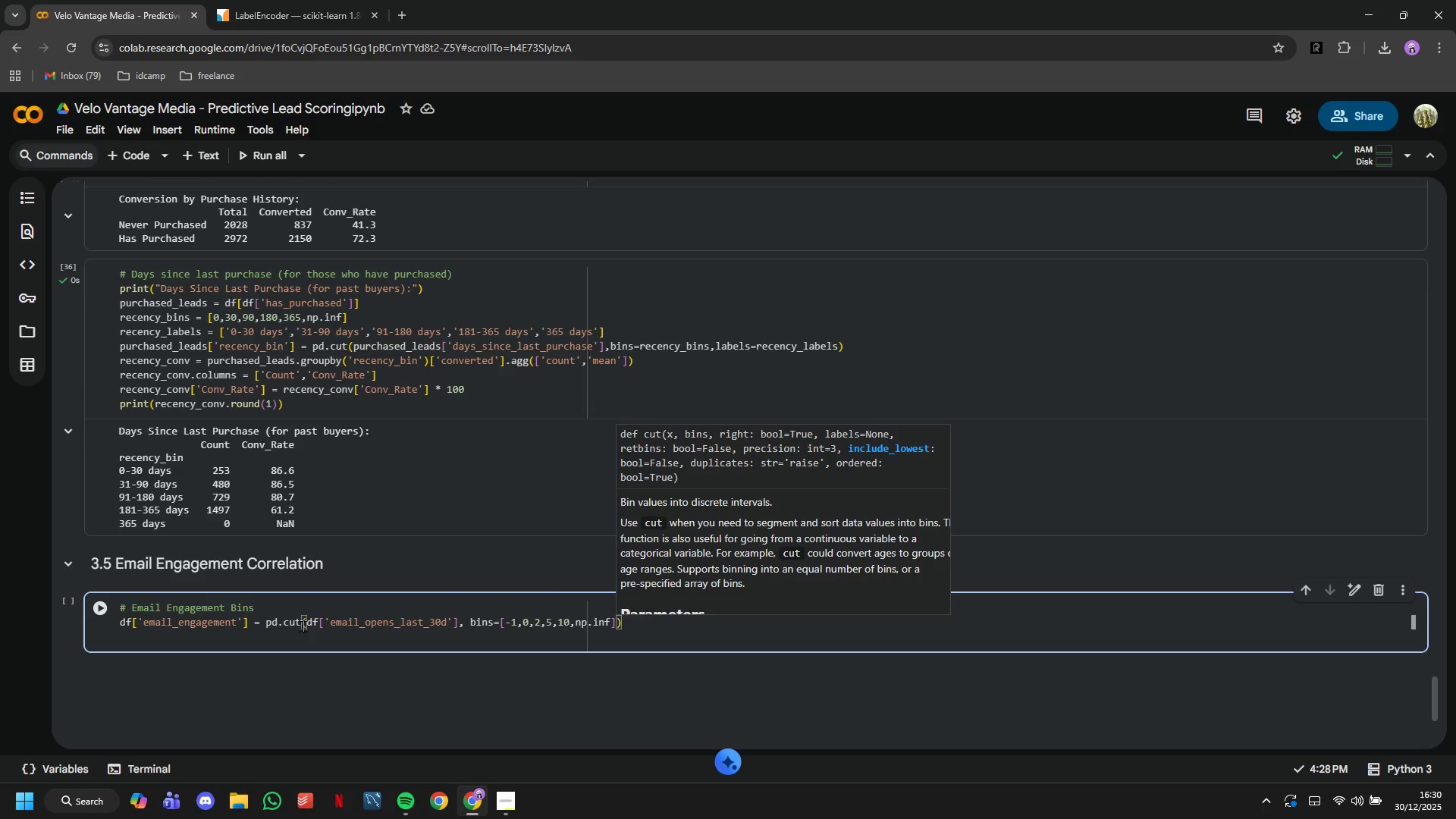 
type(,b)
key(Backspace)
type(labels=)
 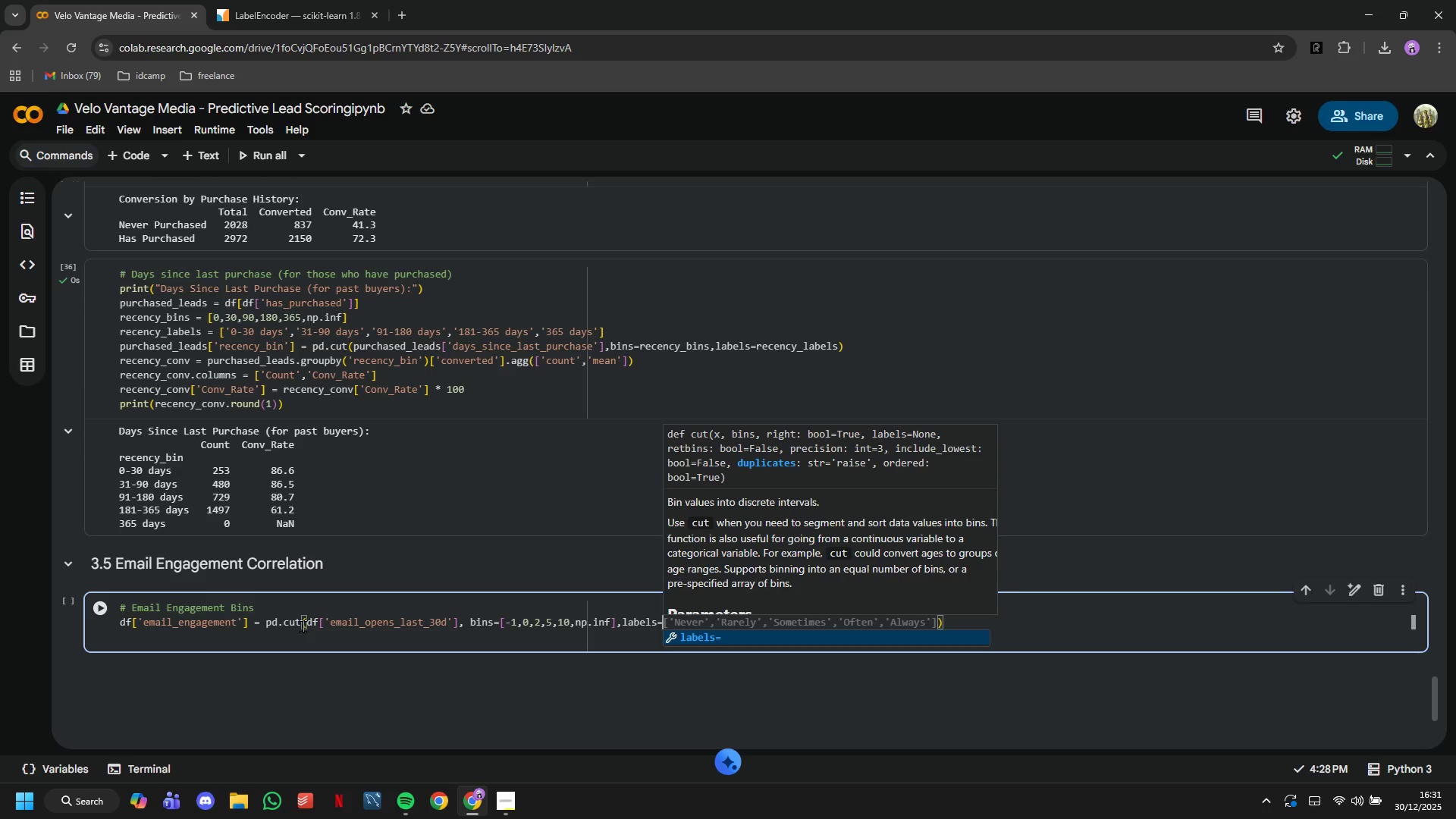 
wait(6.92)
 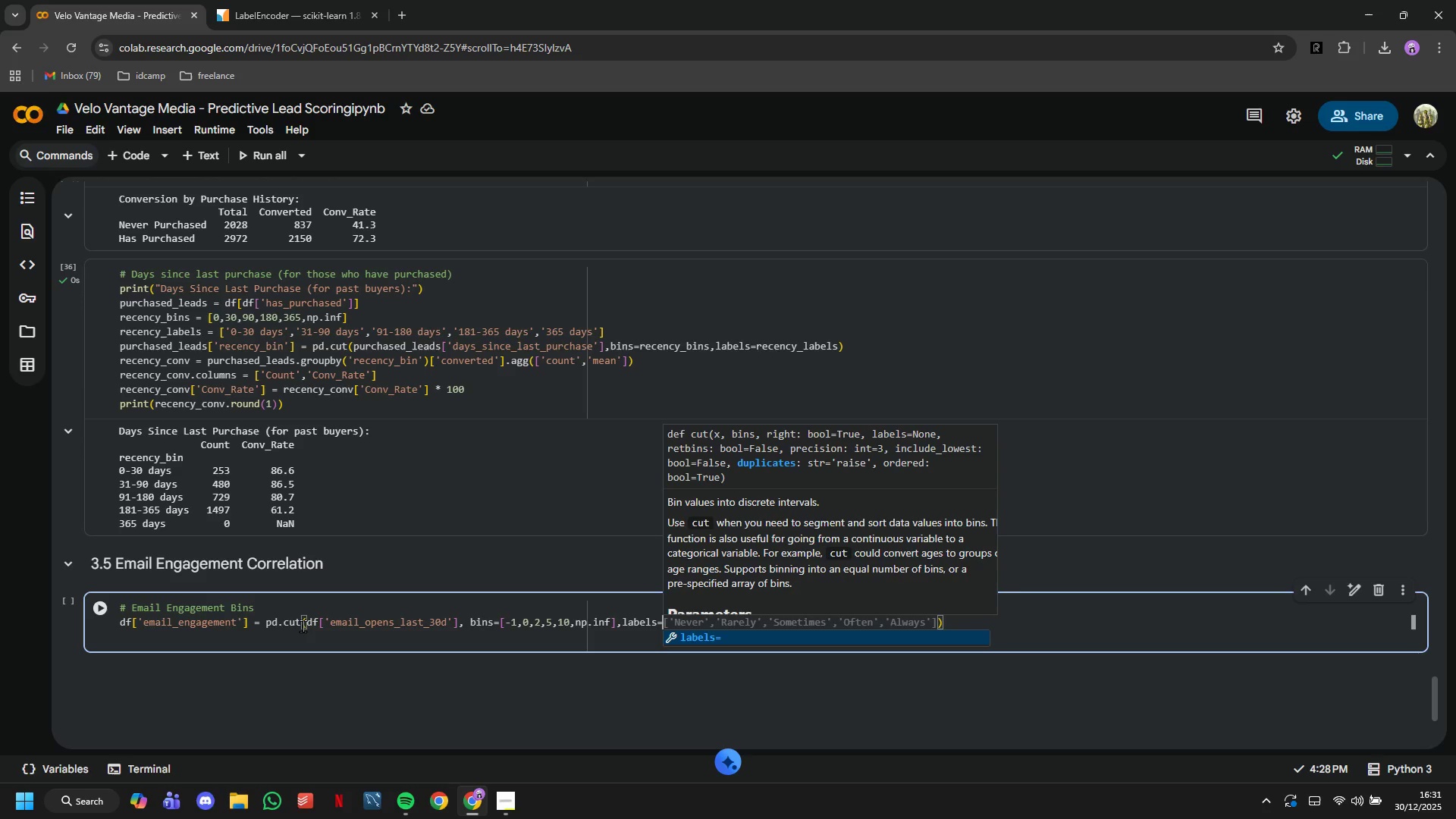 
type(['Zero)
 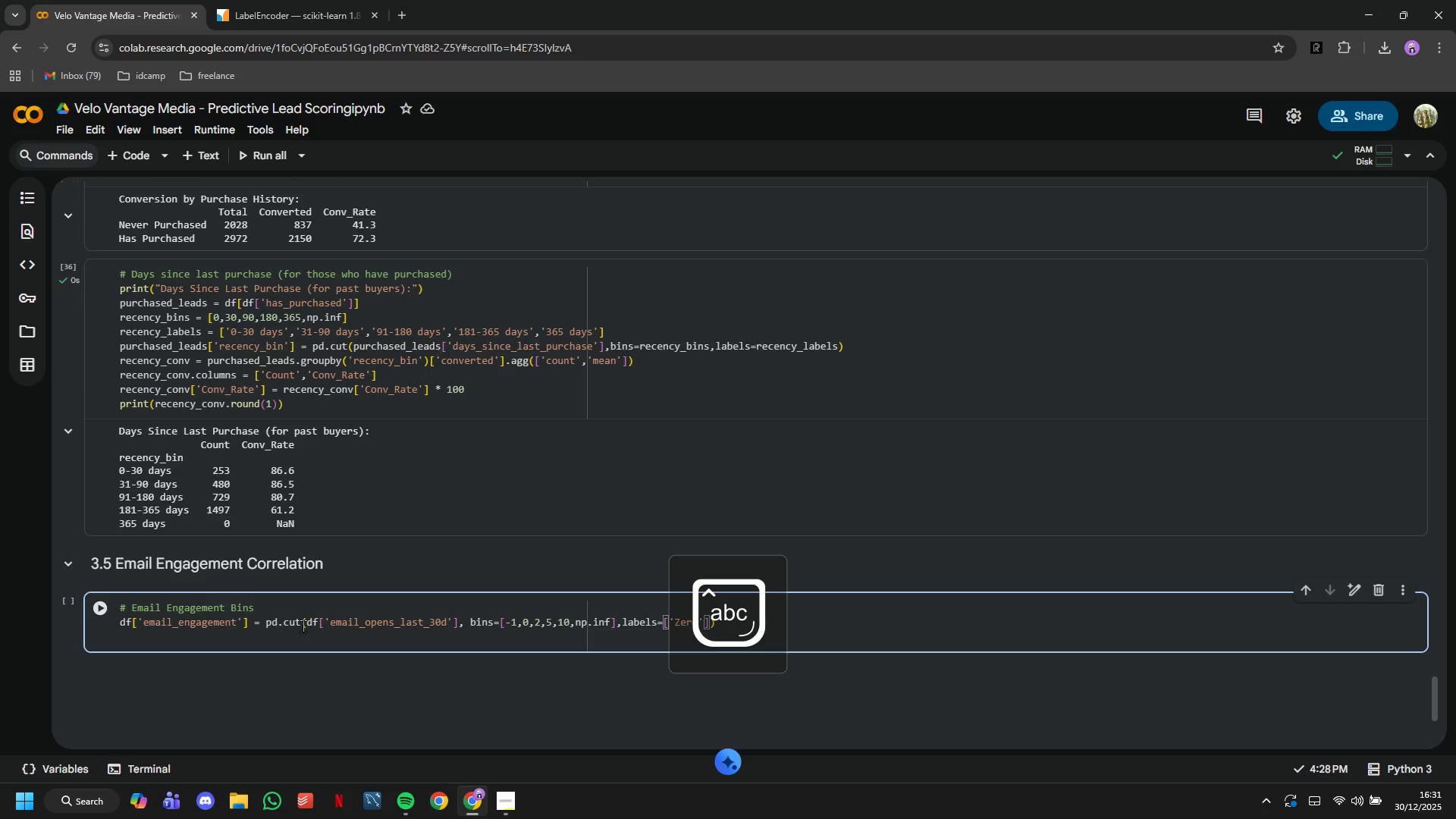 
key(ArrowRight)
 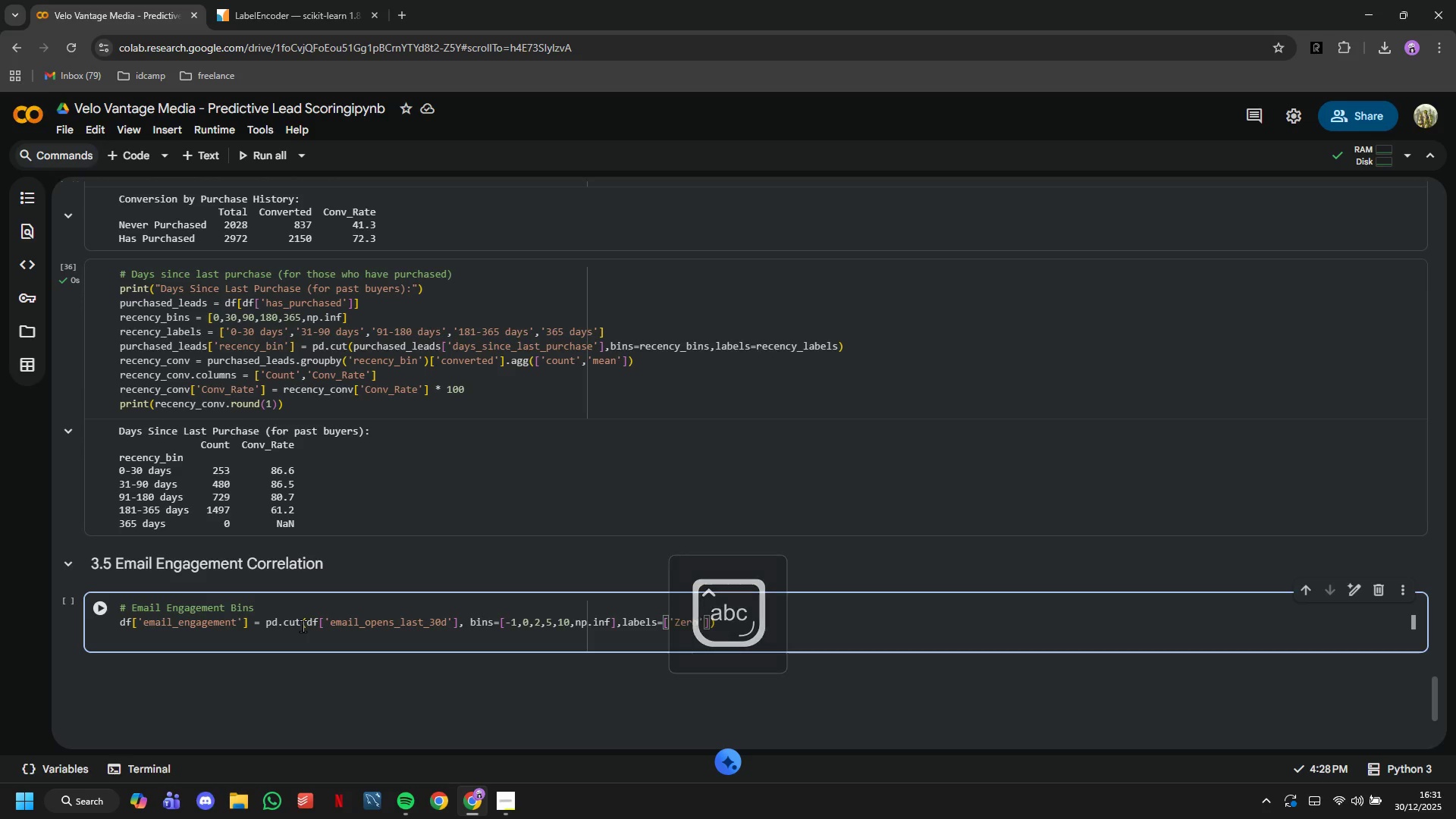 
type(,'Low (1-2)
 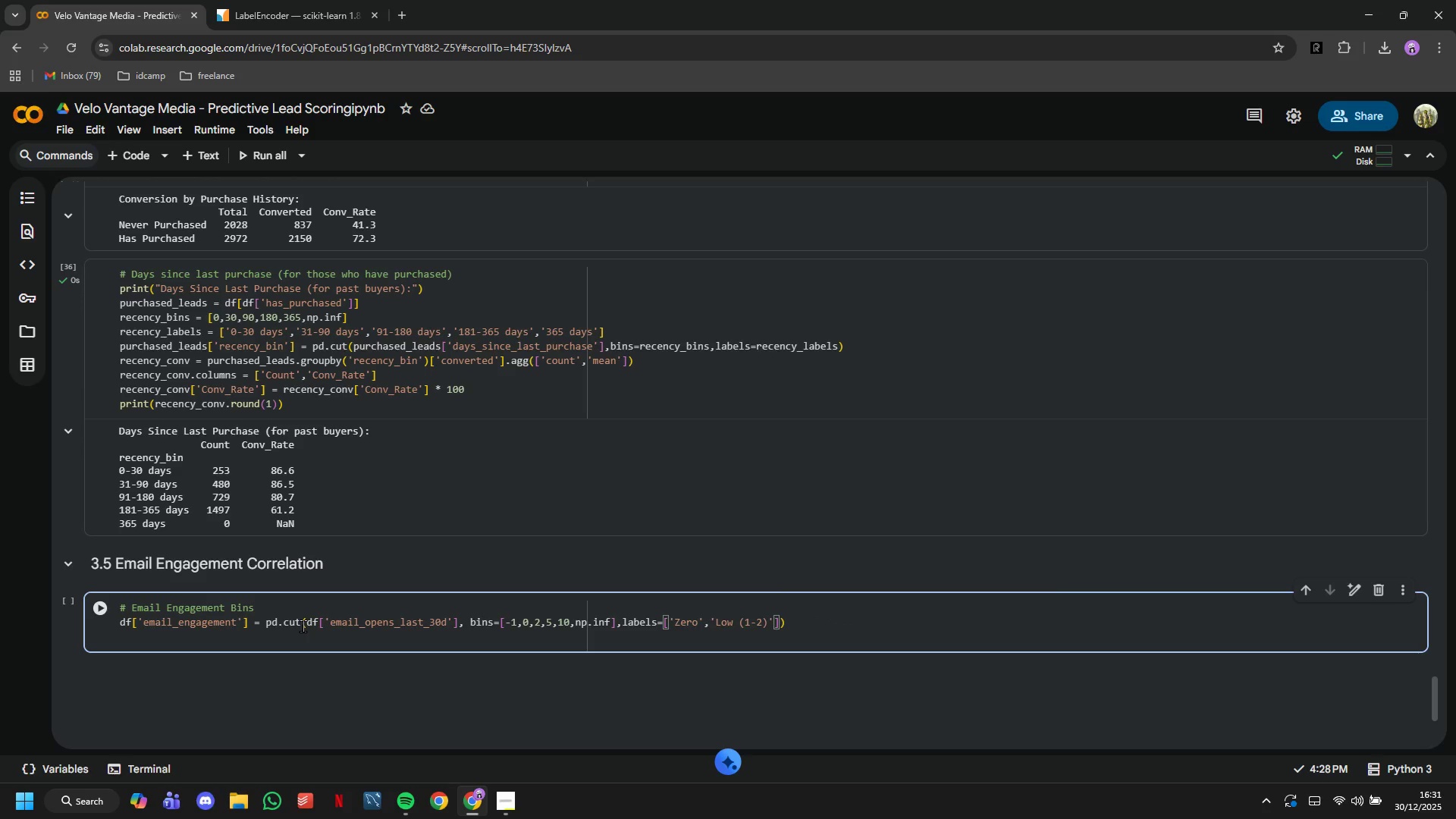 
 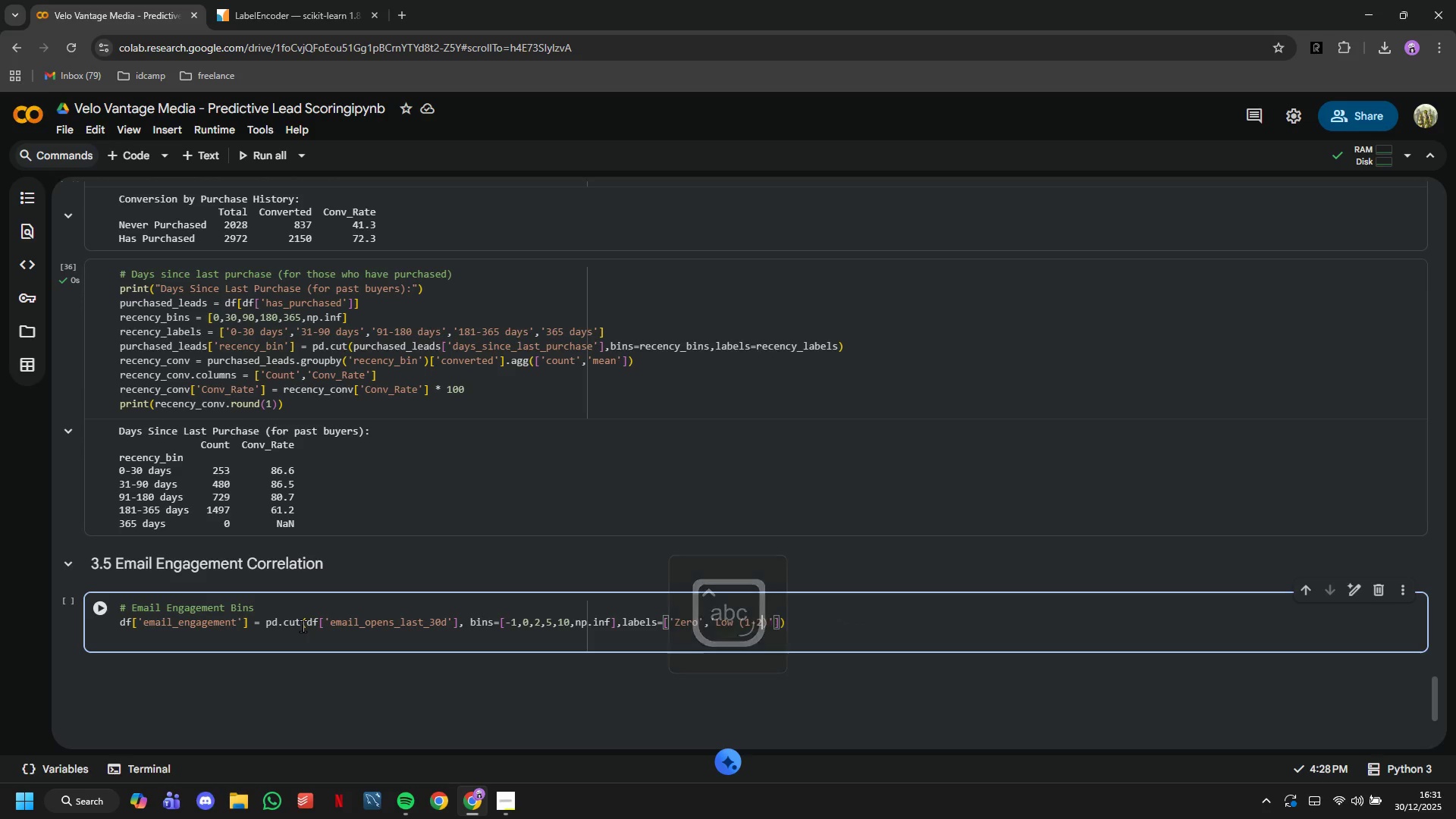 
key(ArrowRight)
 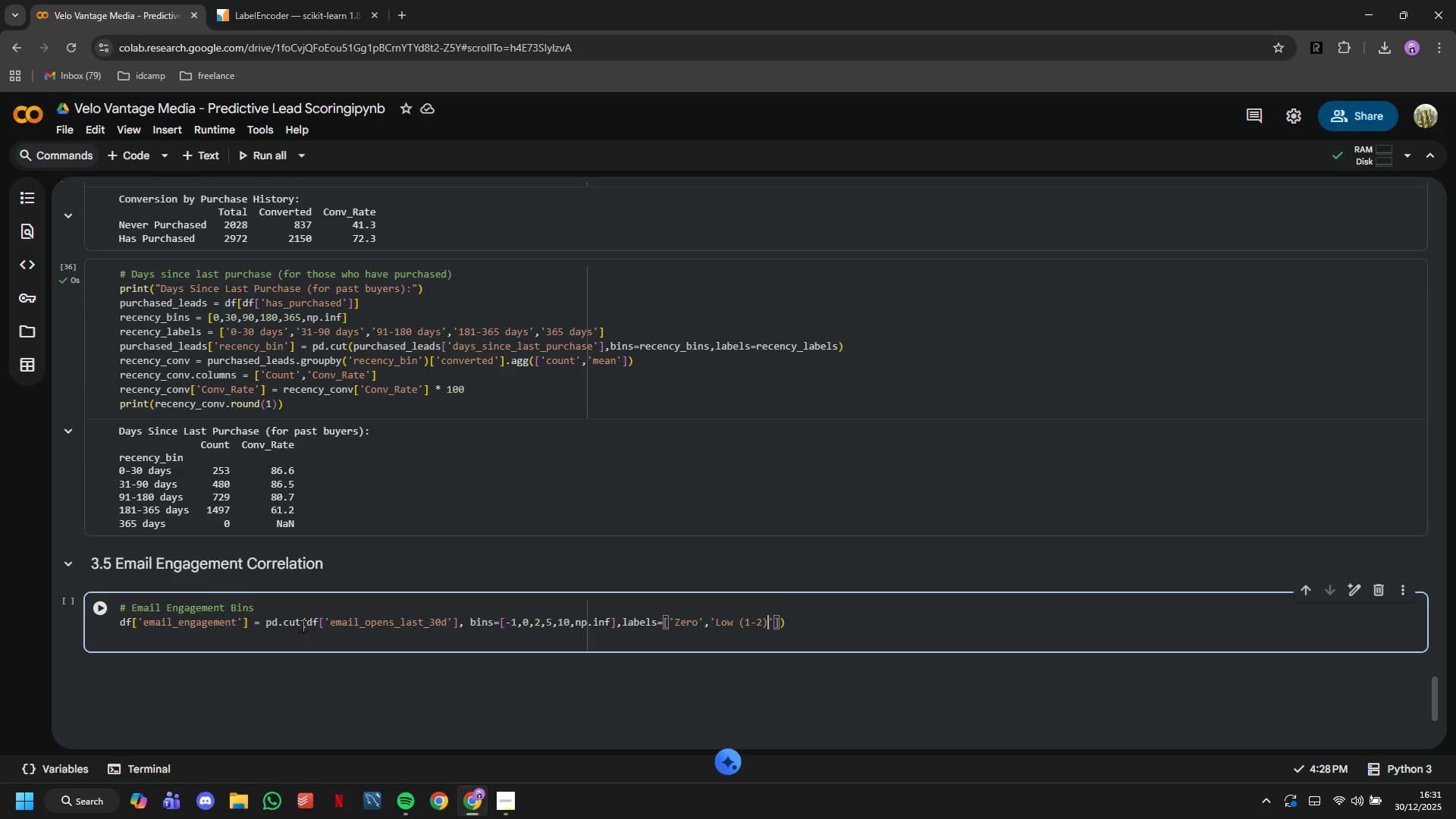 
key(ArrowRight)
 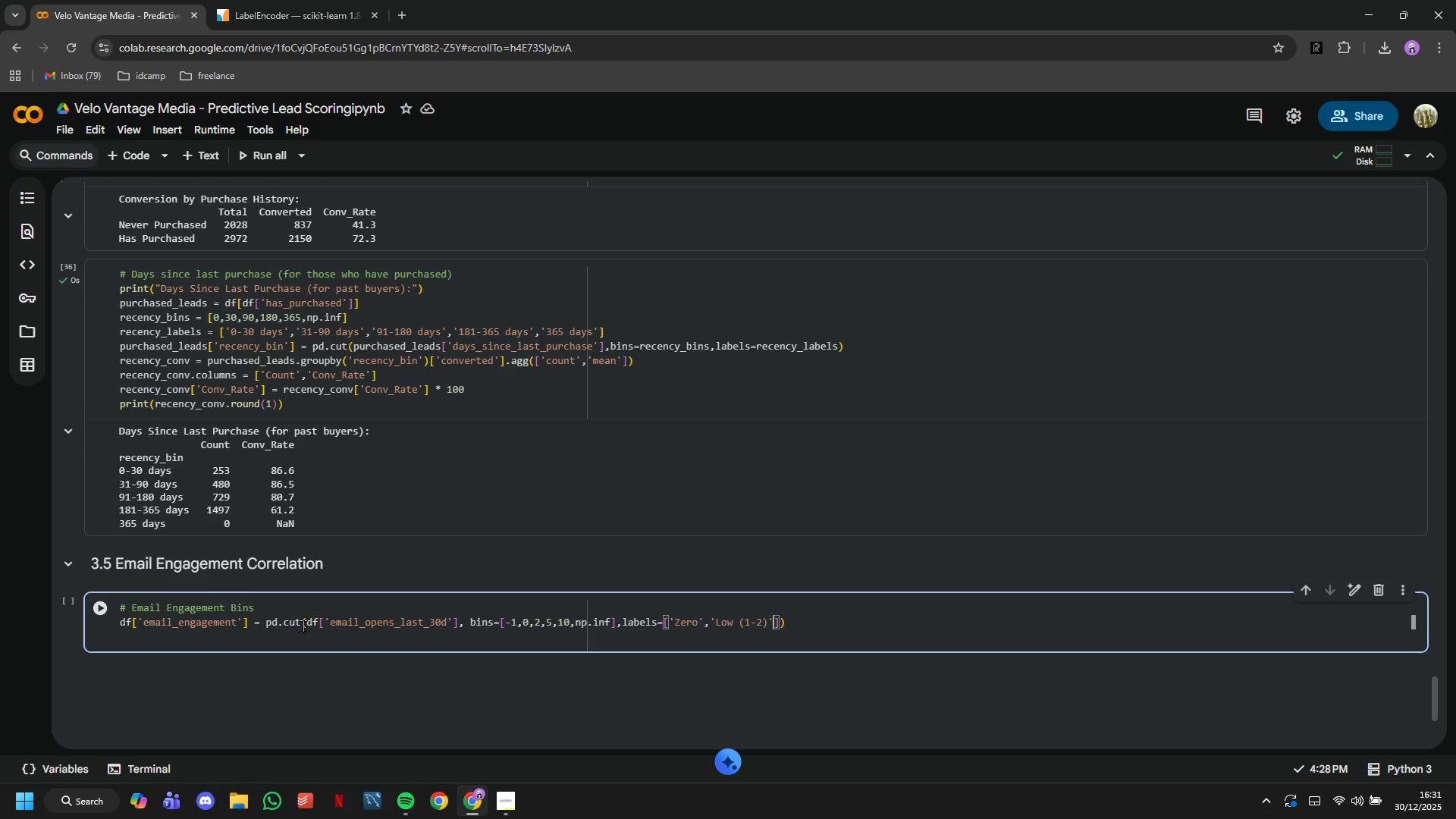 
type(,'Medium (3-5)
 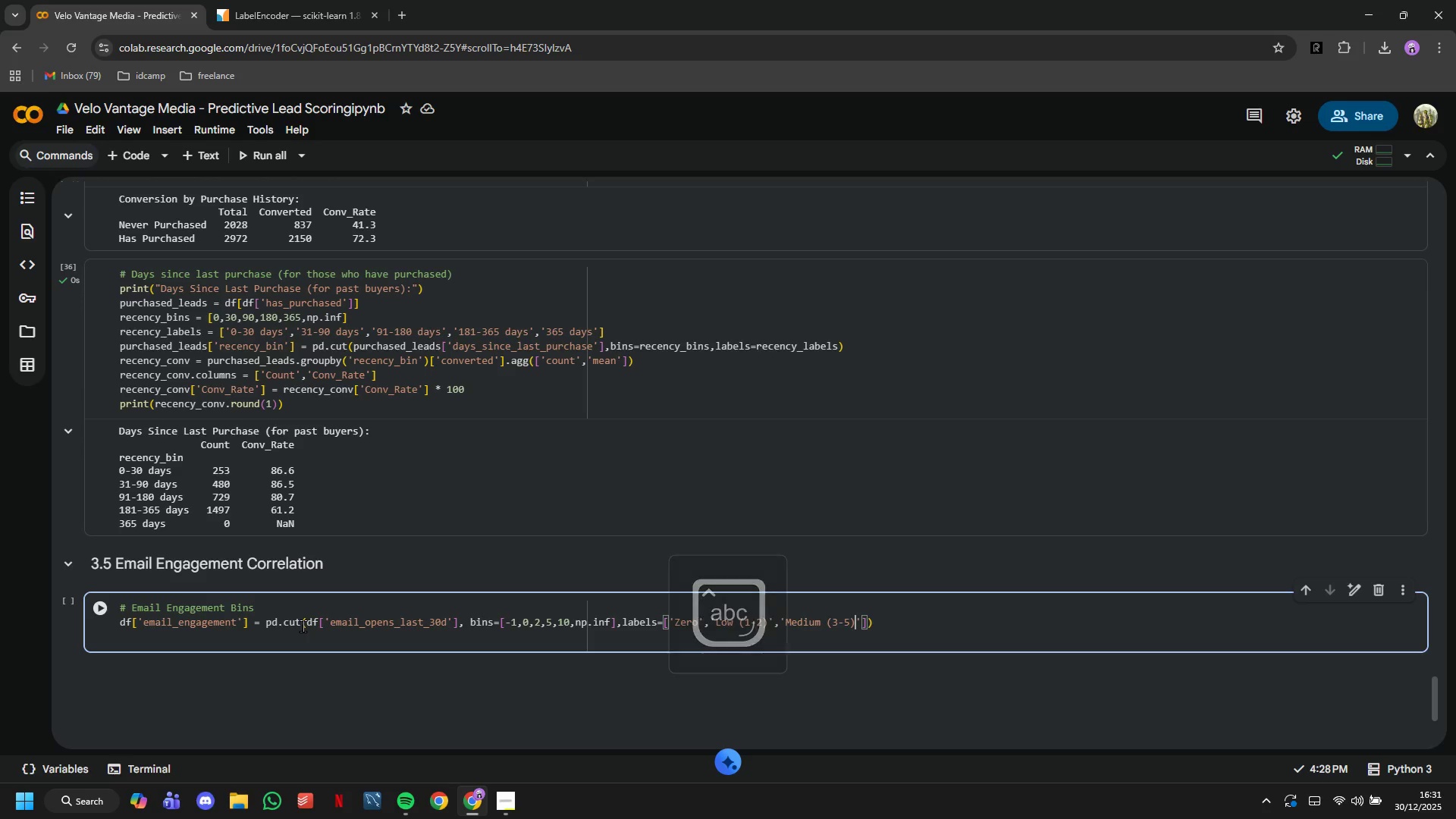 
 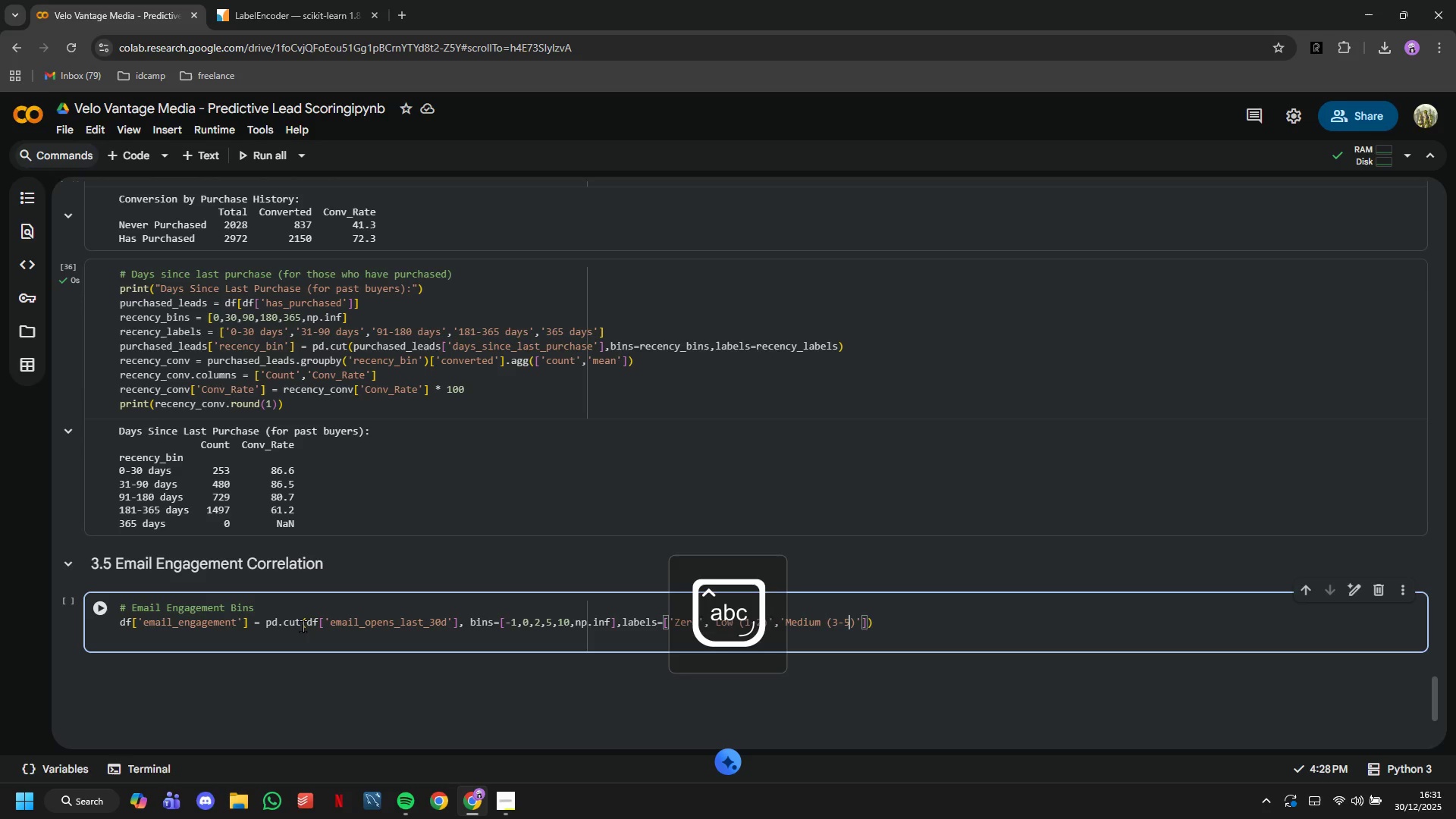 
key(ArrowRight)
 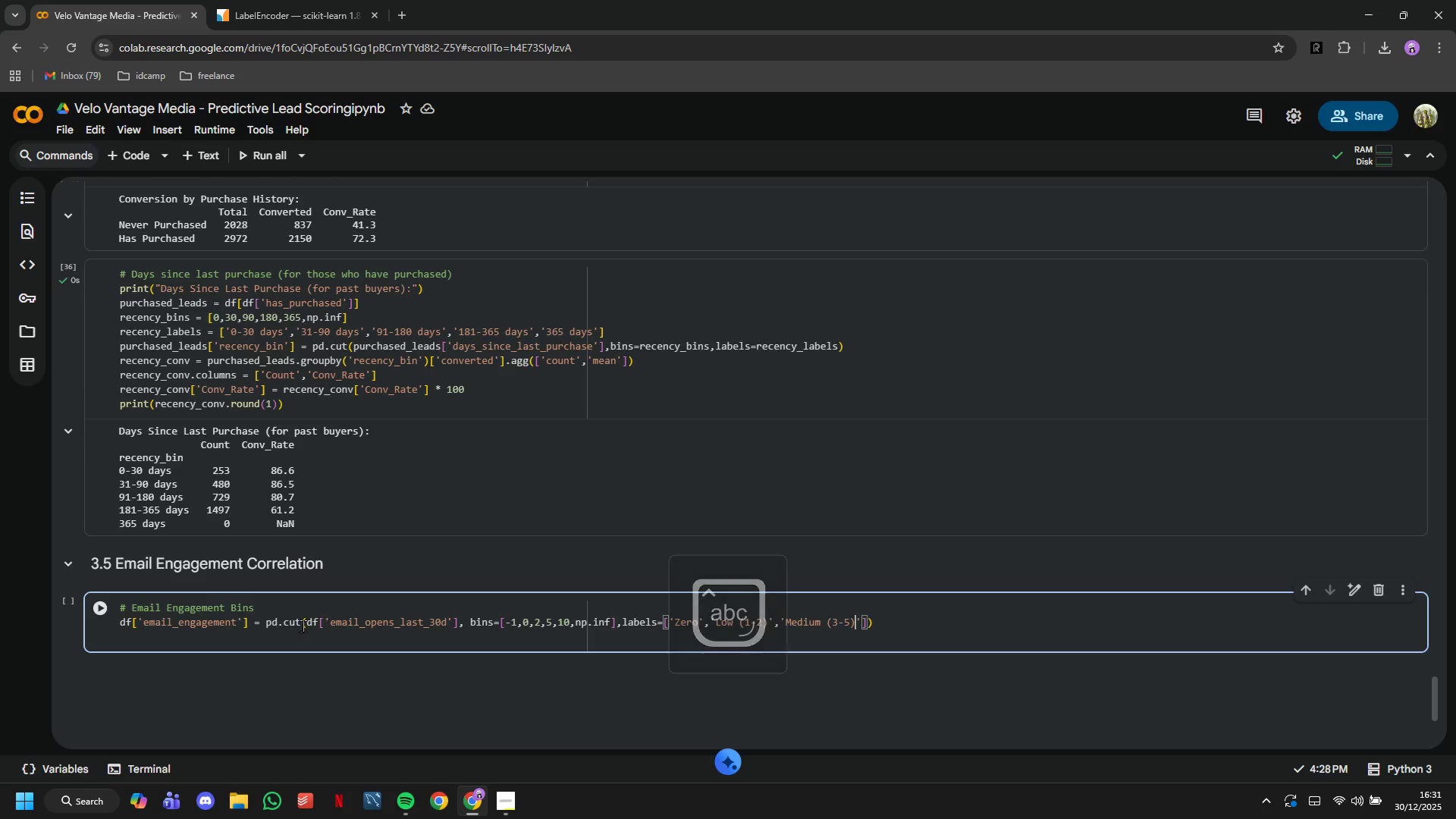 
key(ArrowRight)
 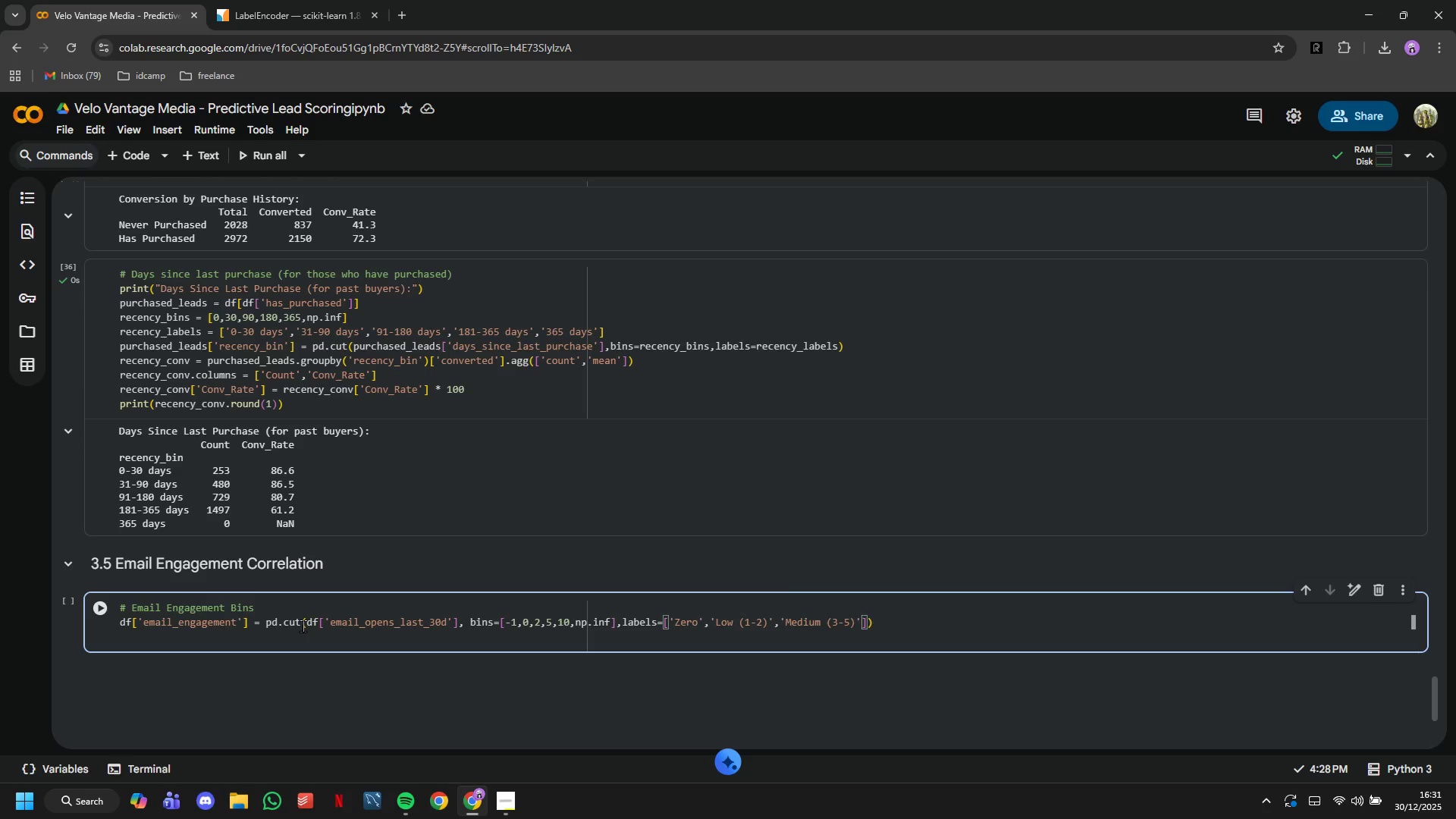 
type(,'High (6-10)
 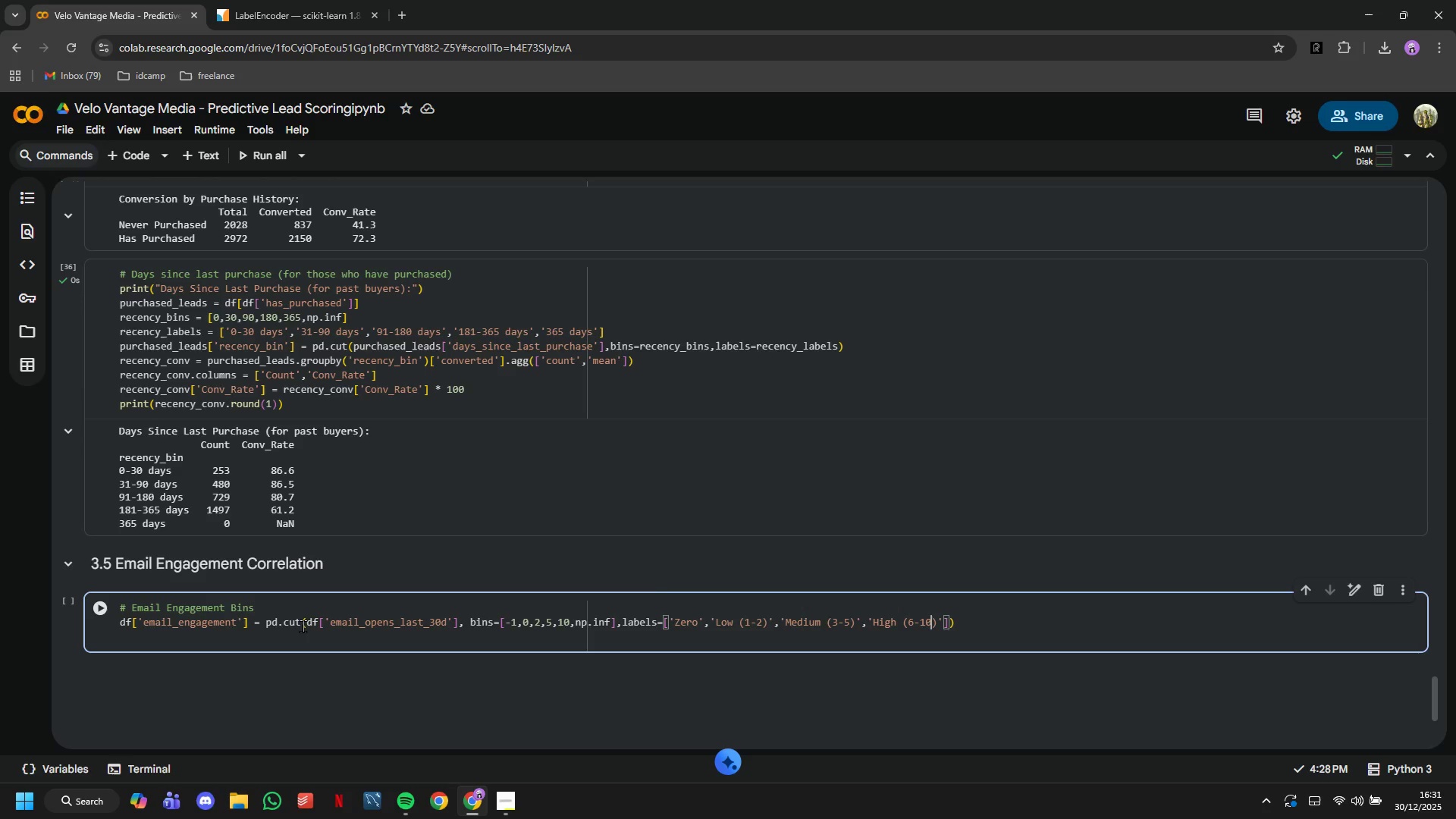 
key(ArrowRight)
 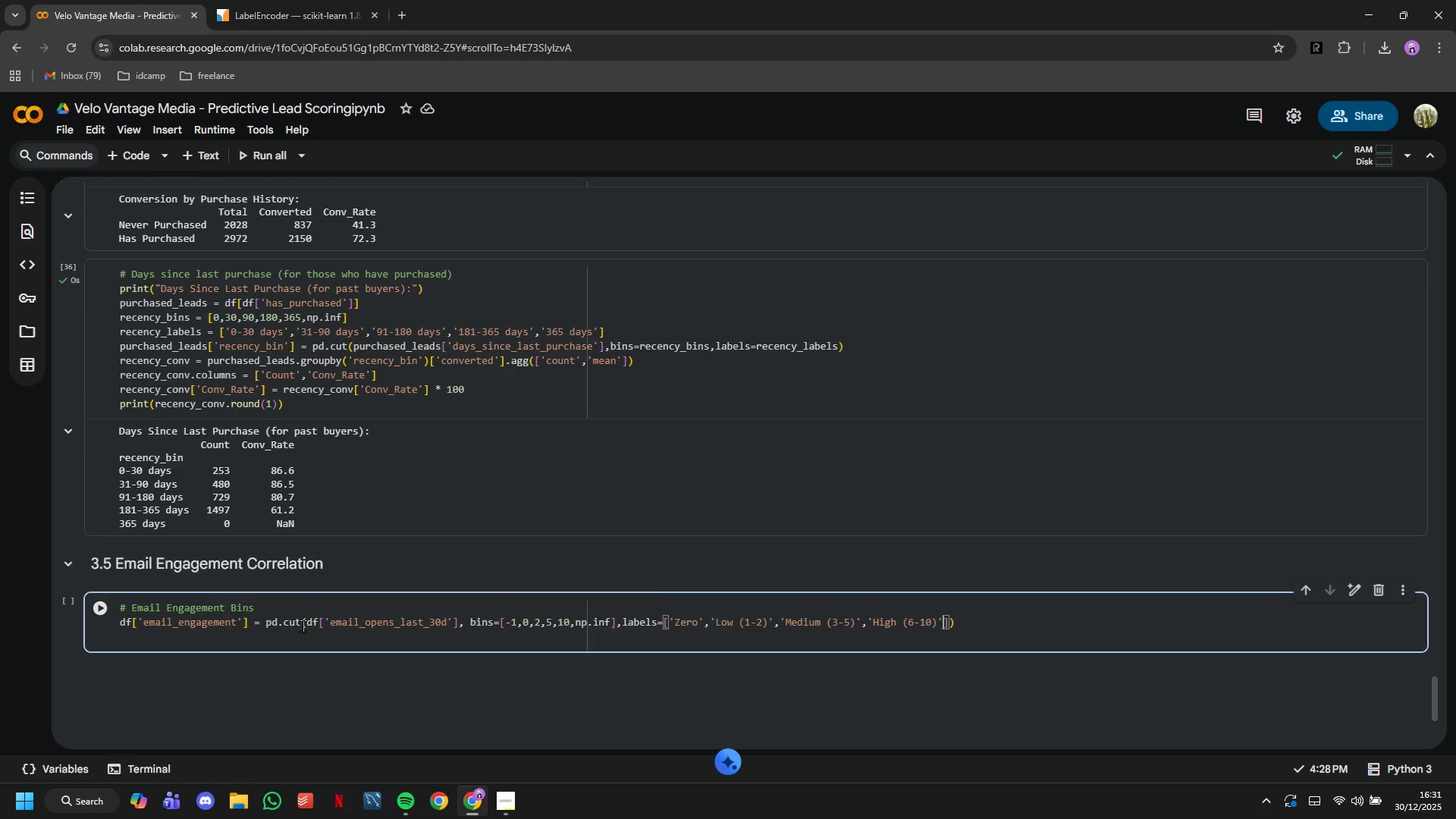 
key(ArrowRight)
 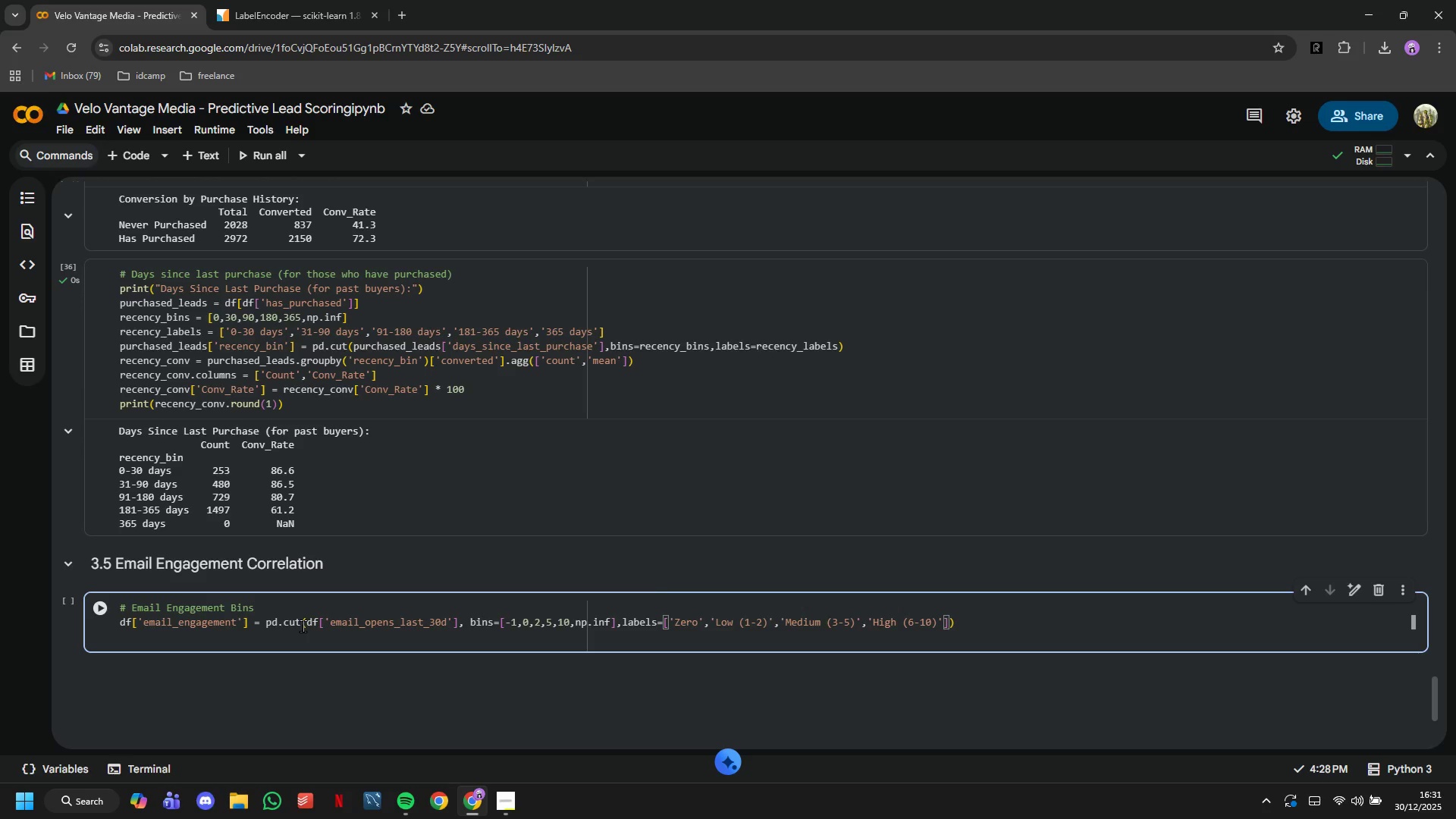 
type(,'Ver)
key(Tab)
 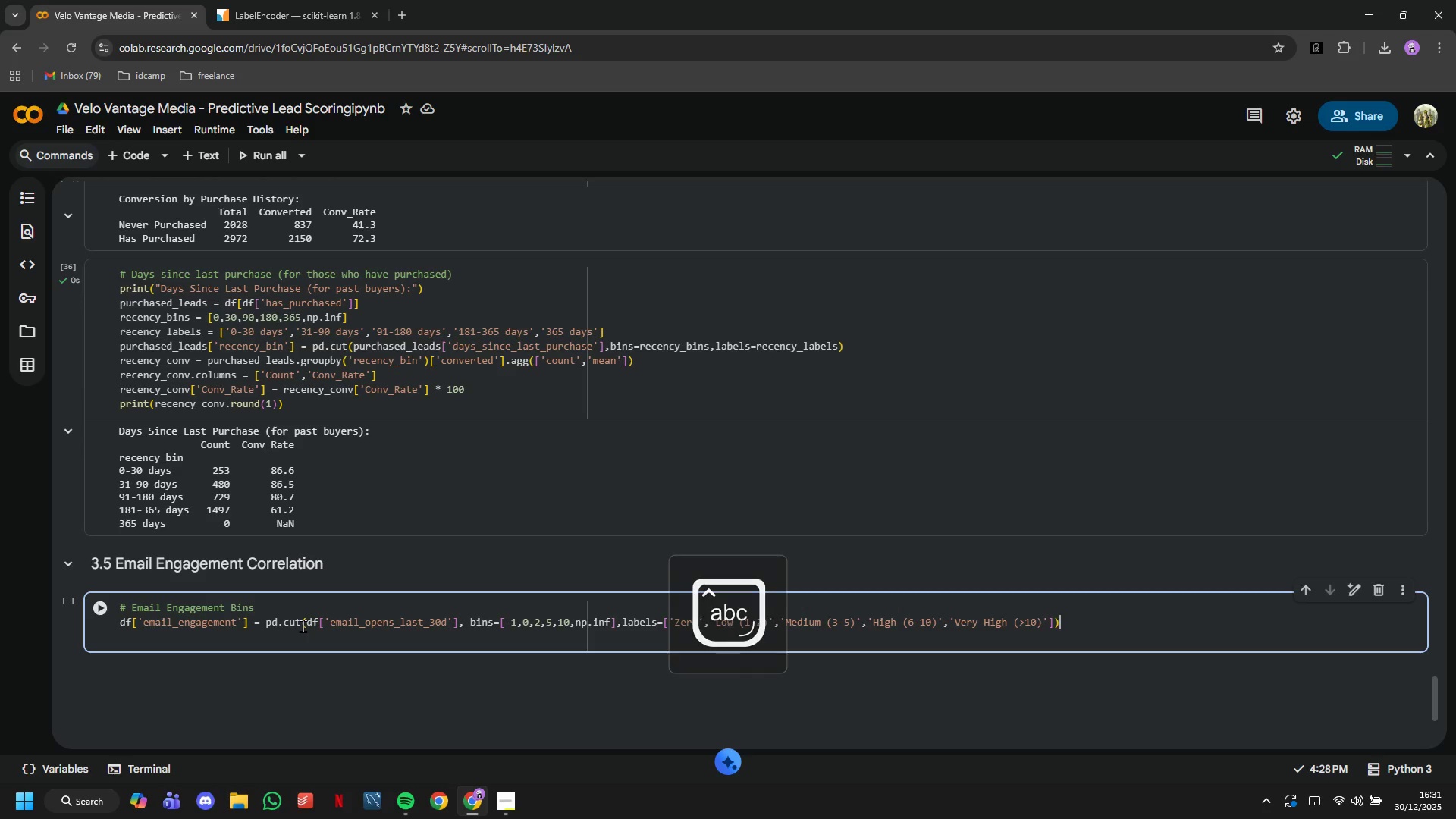 
key(Enter)
 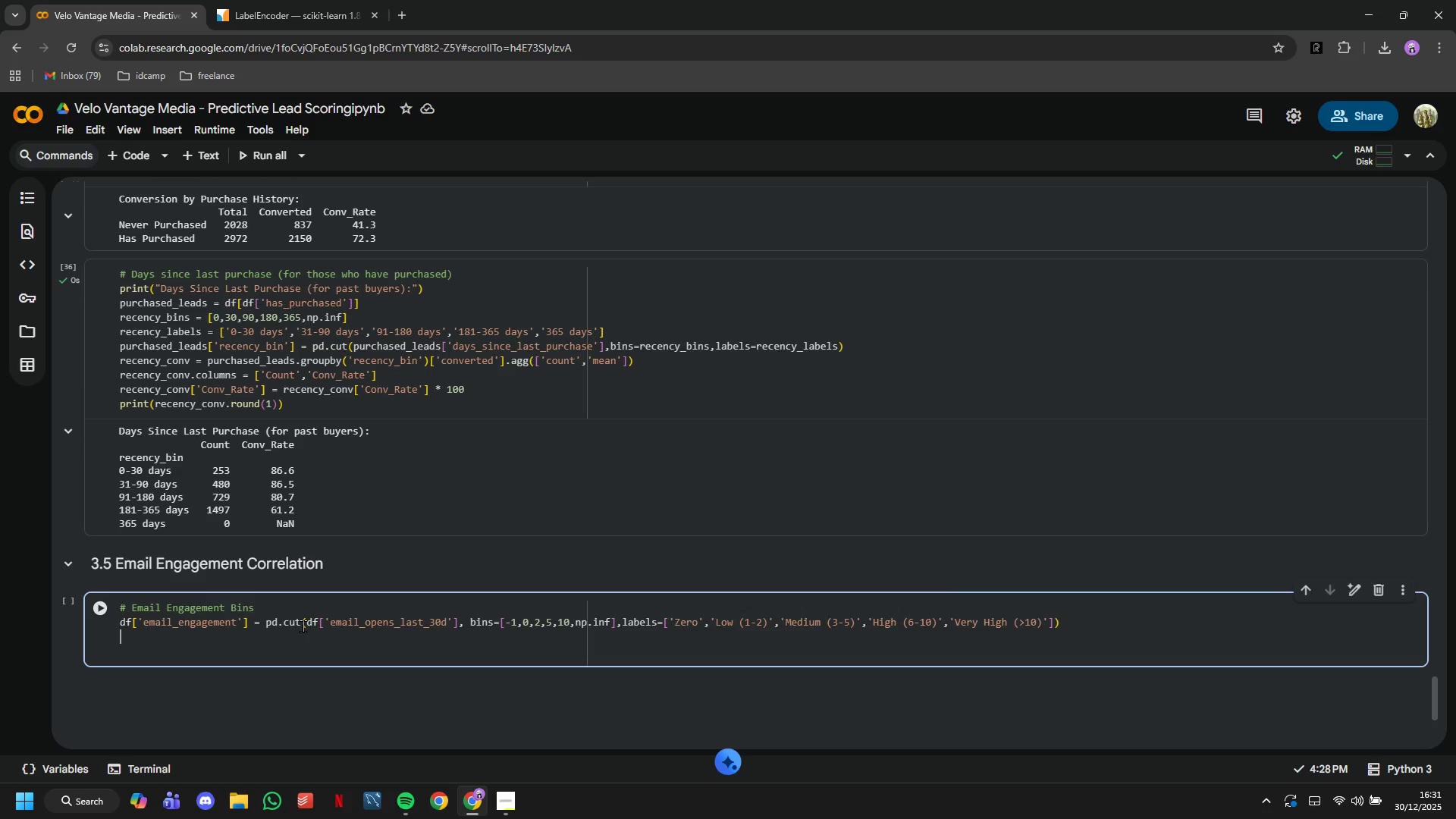 
key(Enter)
 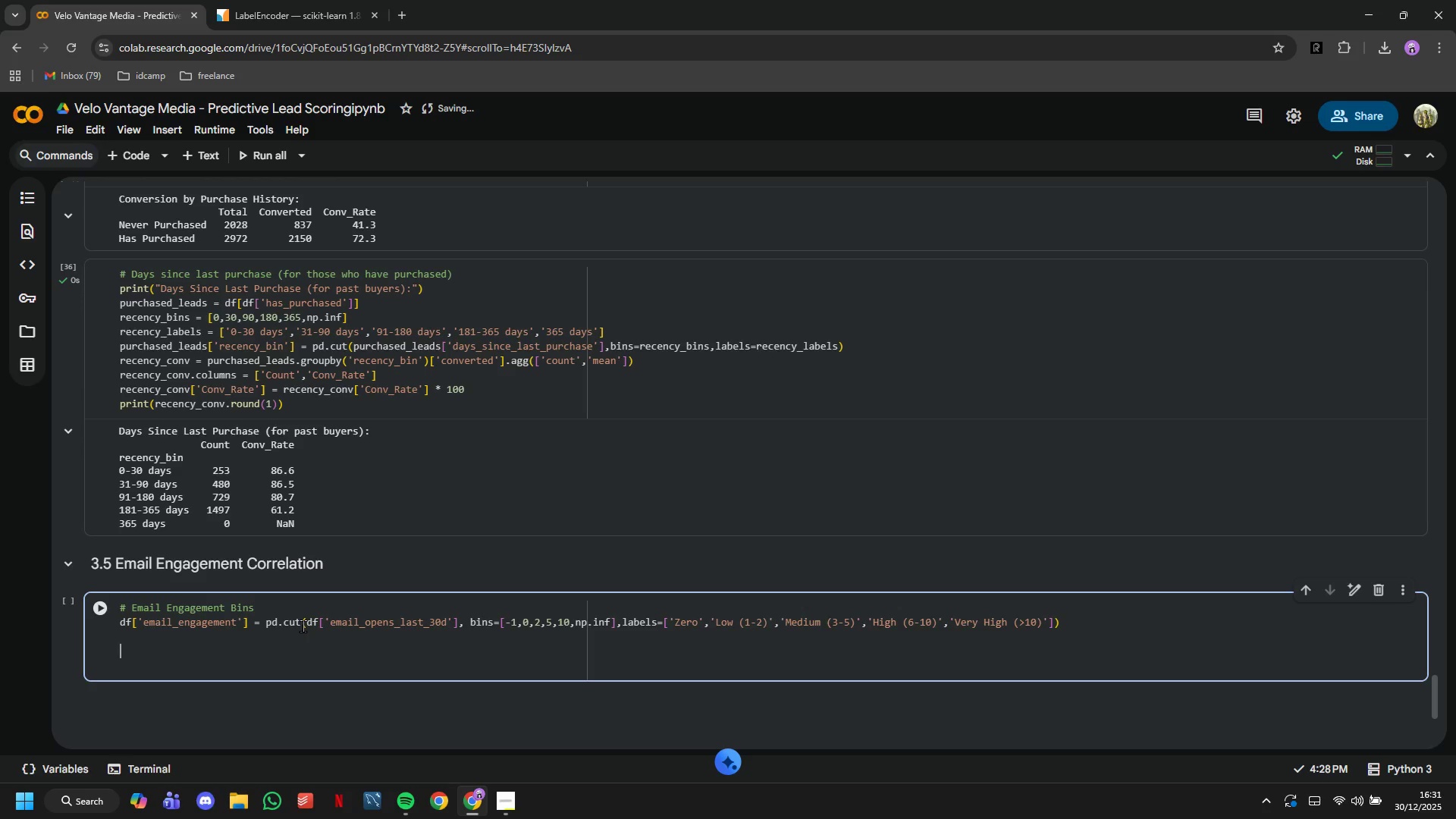 
type(email_)
 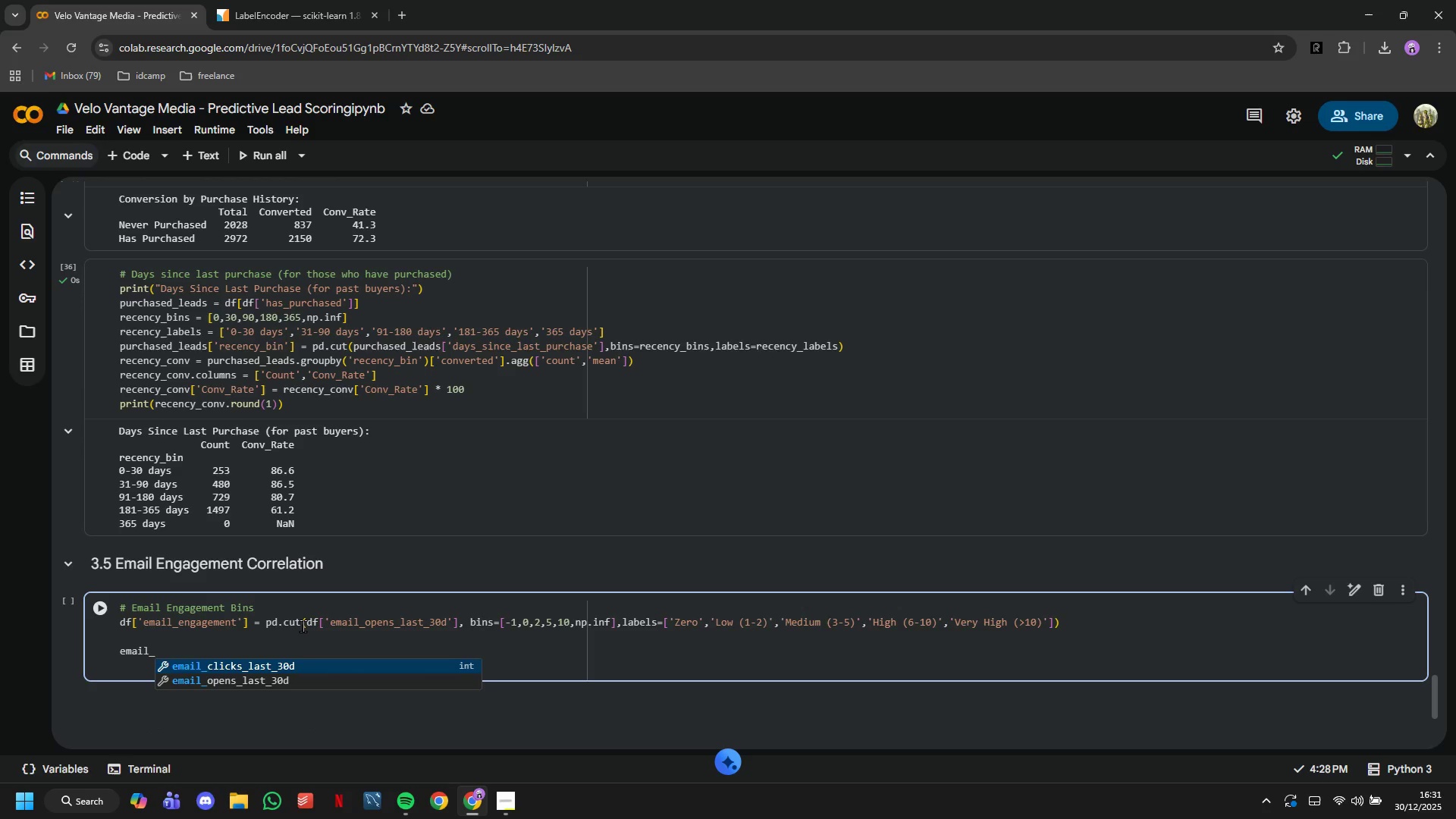 
type(conv -)
key(Backspace)
type(= df.groupby('email_engagement)
 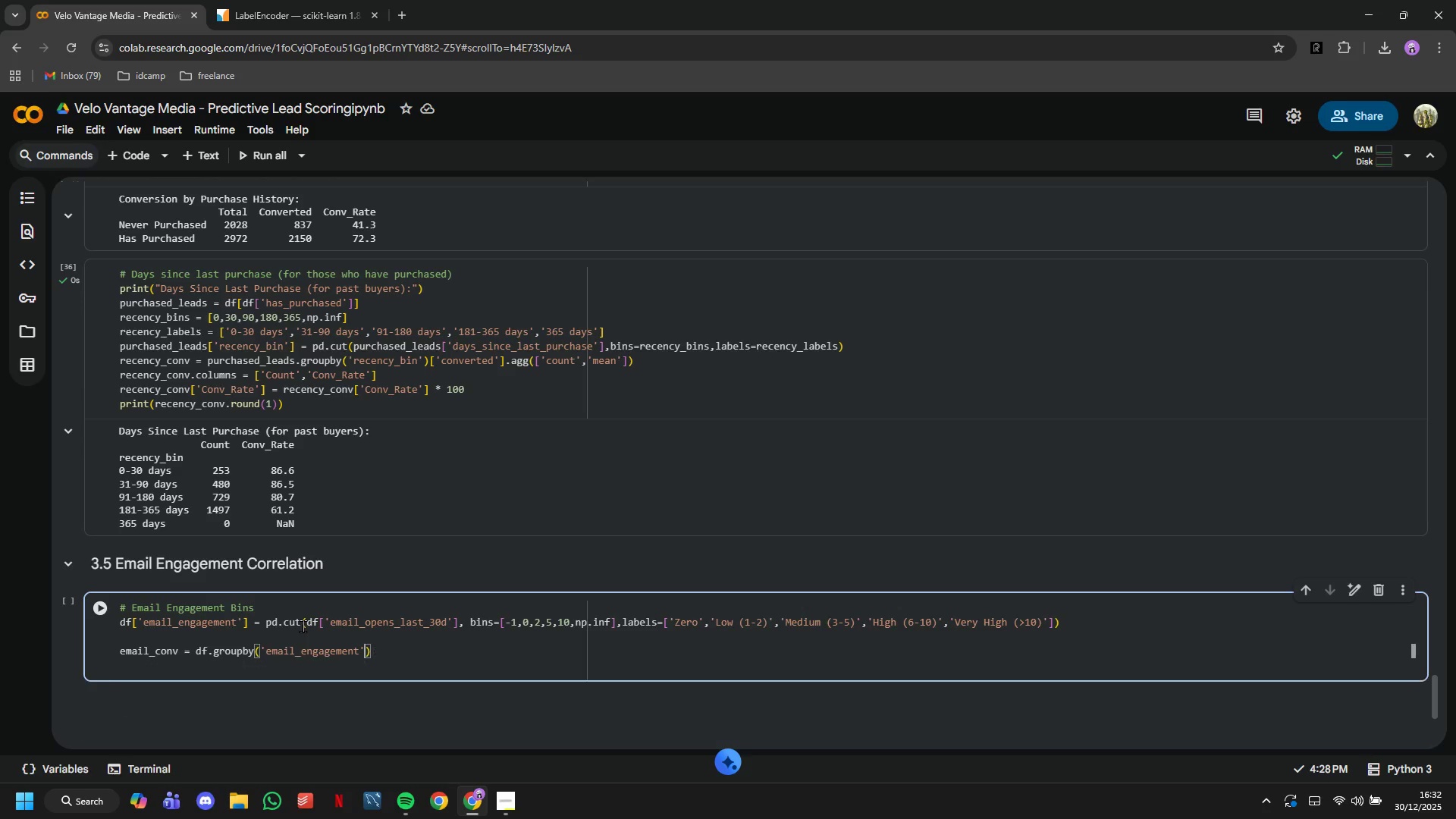 
 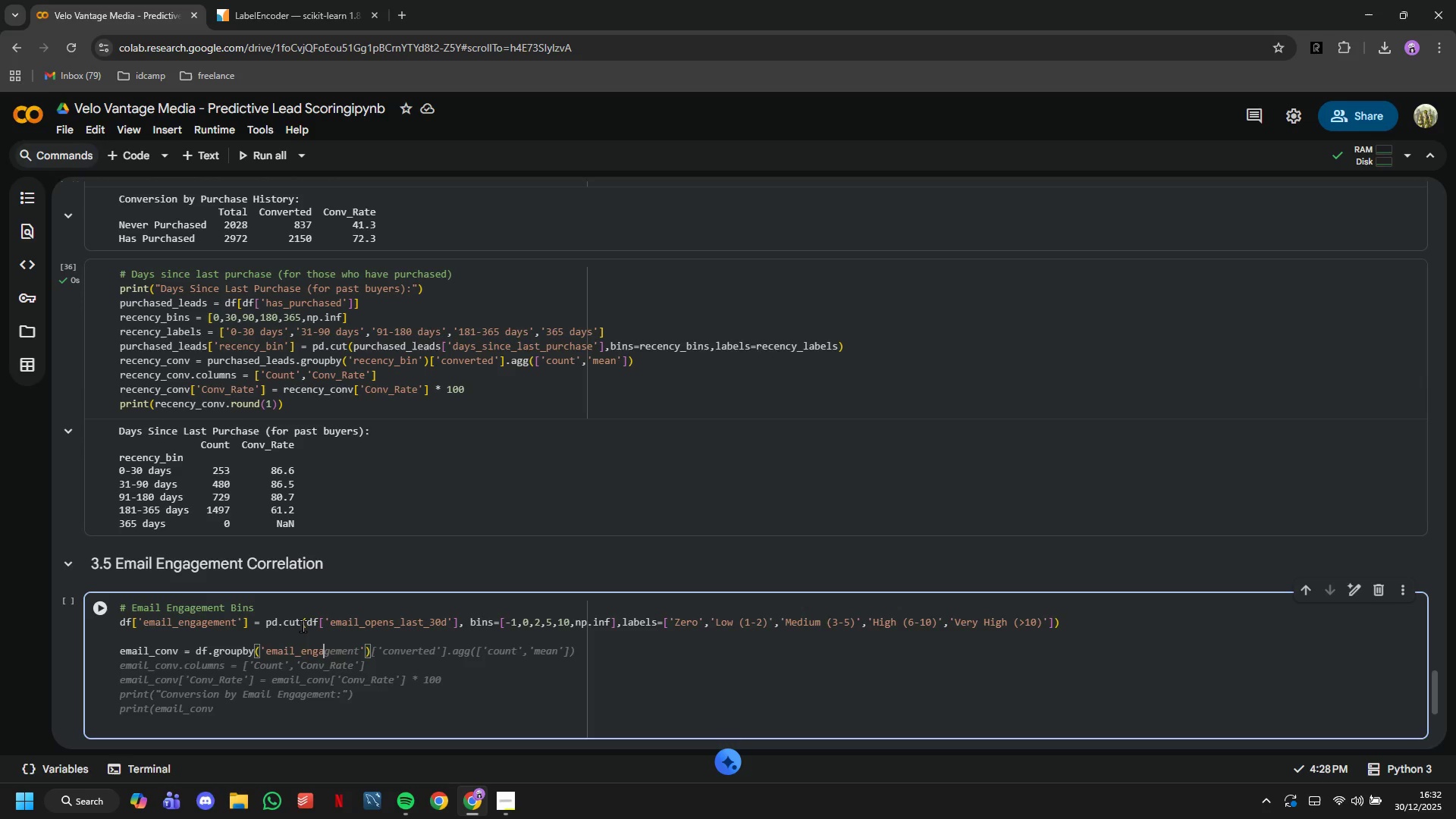 
key(ArrowRight)
 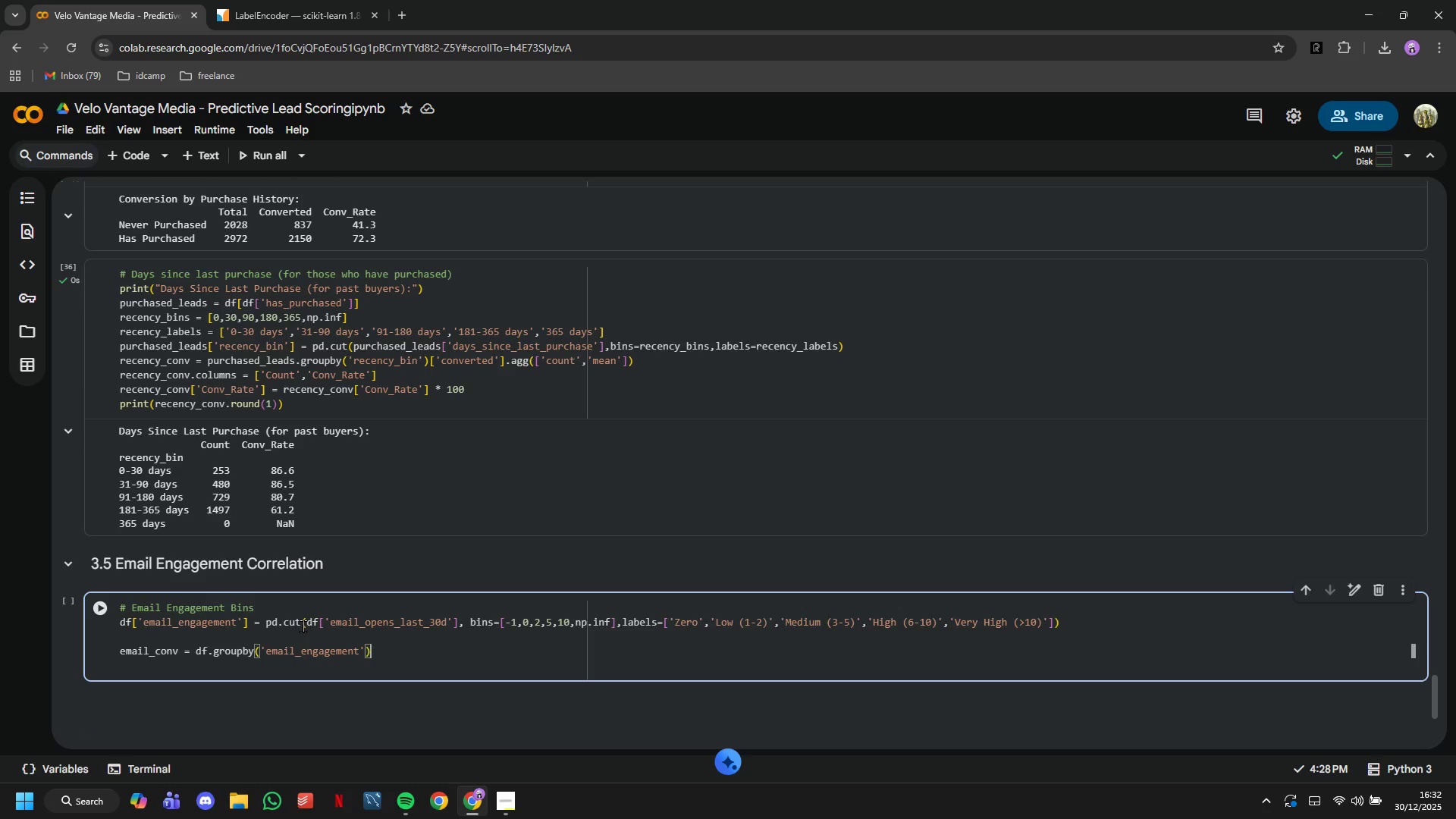 
key(ArrowRight)
 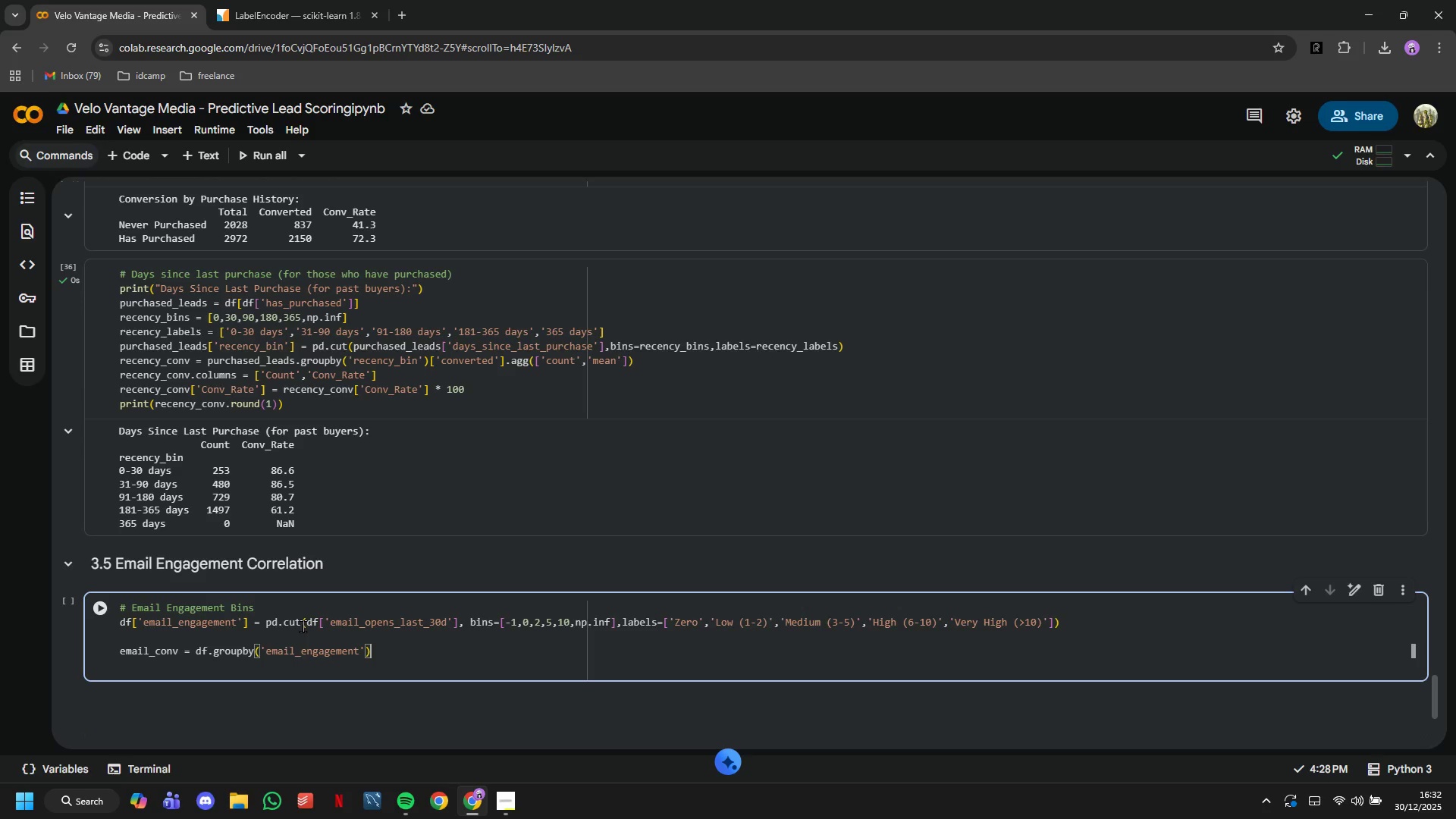 
wait(5.25)
 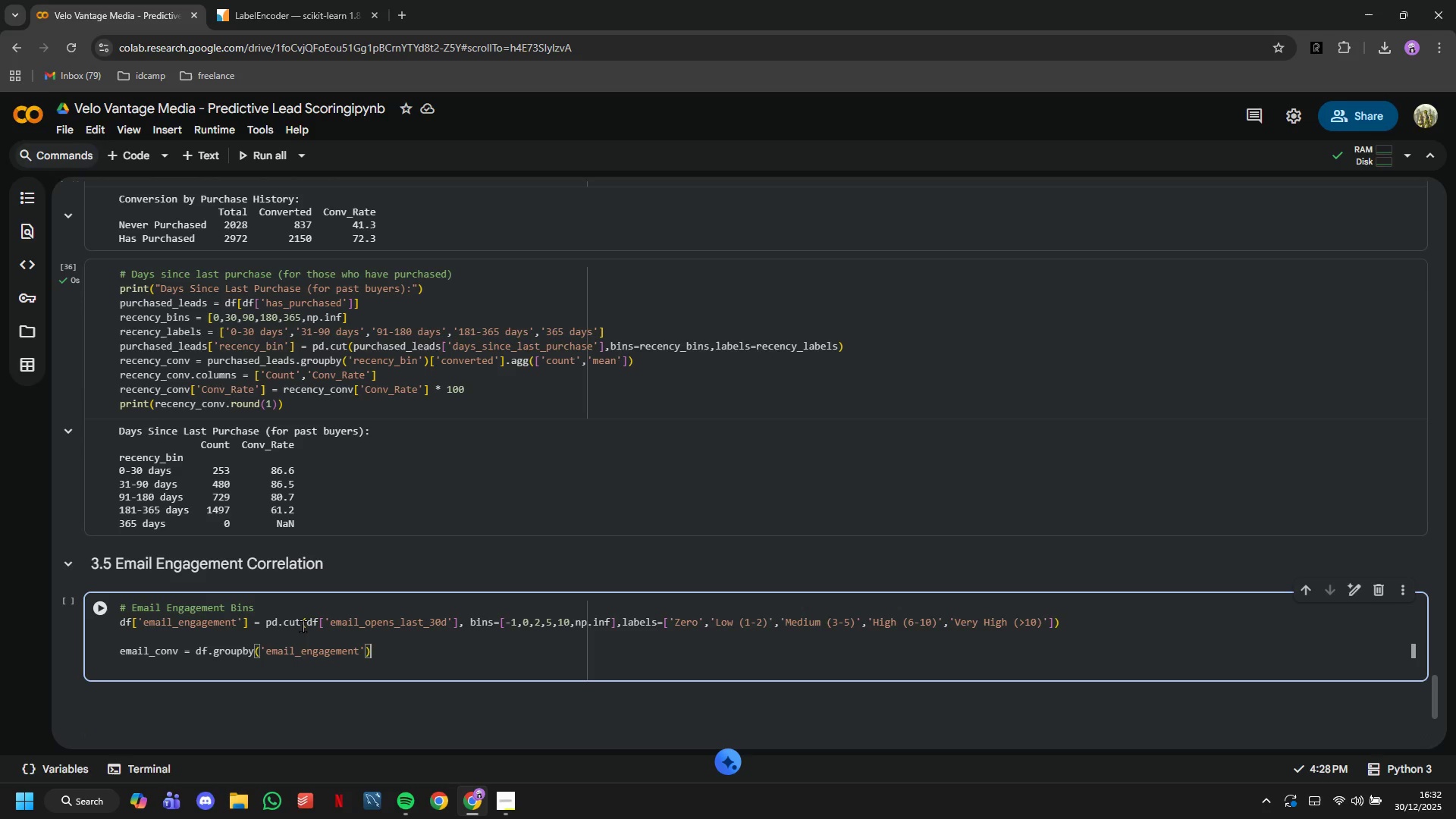 
type(['converted)
 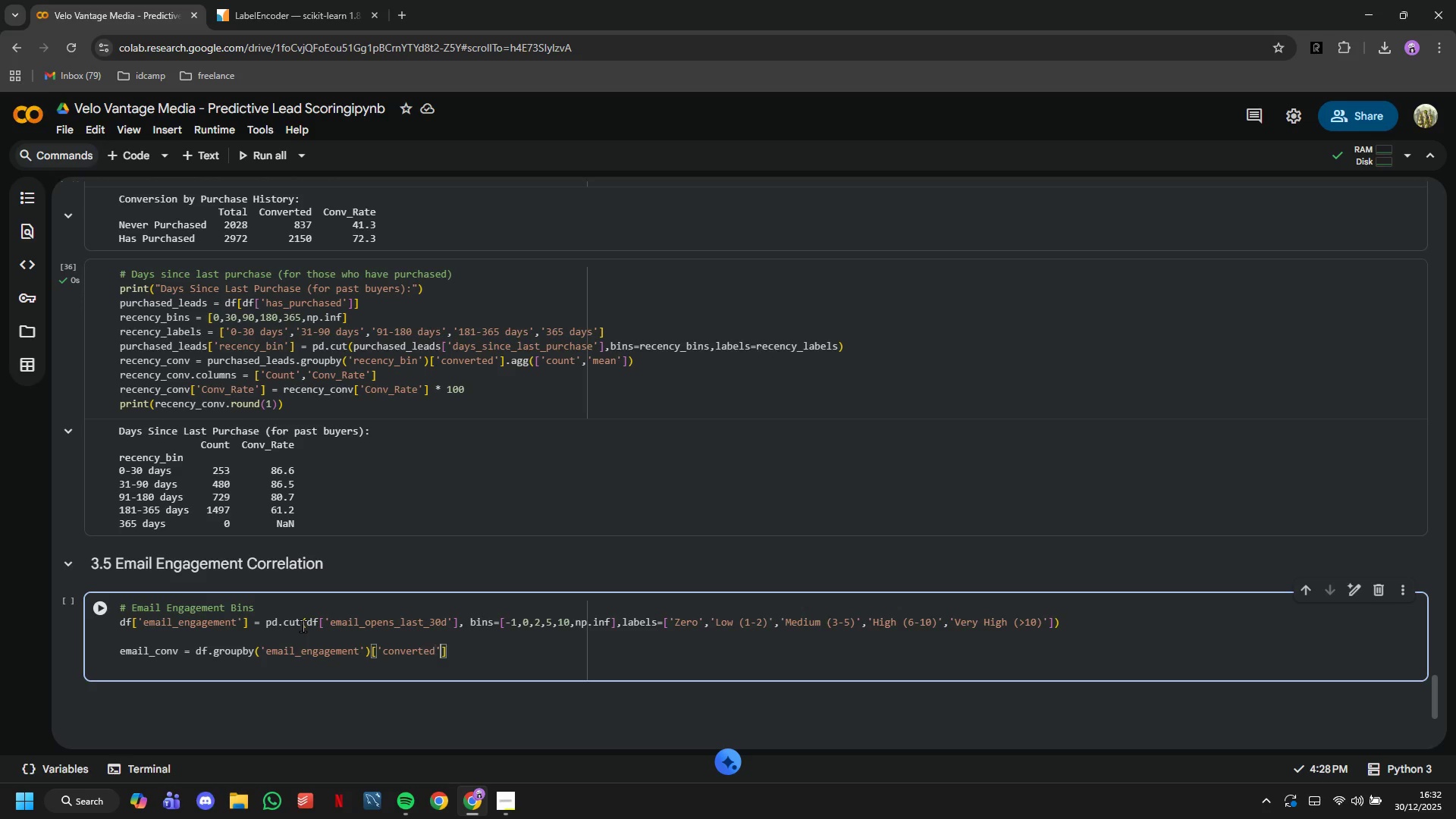 
key(ArrowRight)
 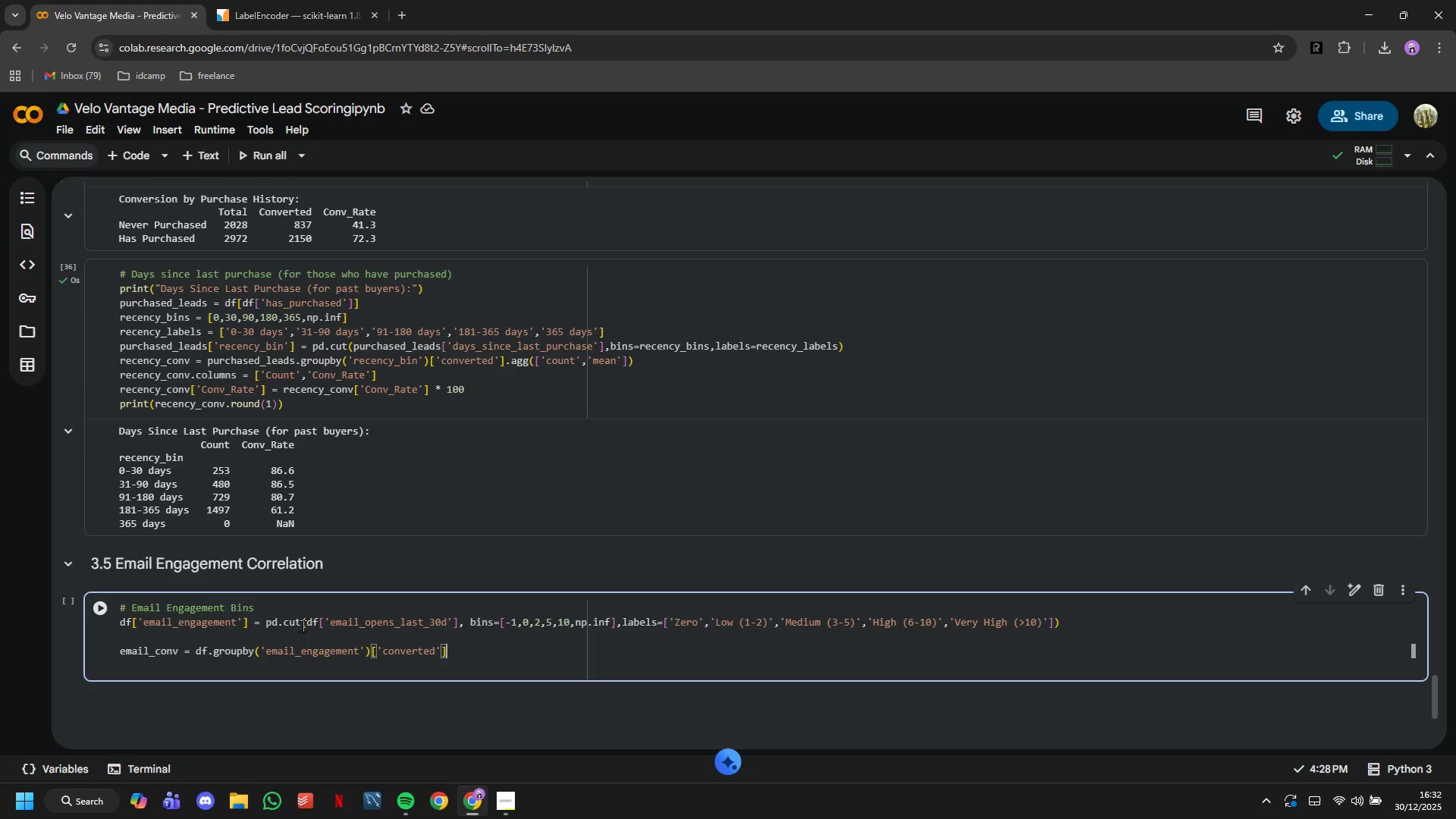 
key(ArrowRight)
 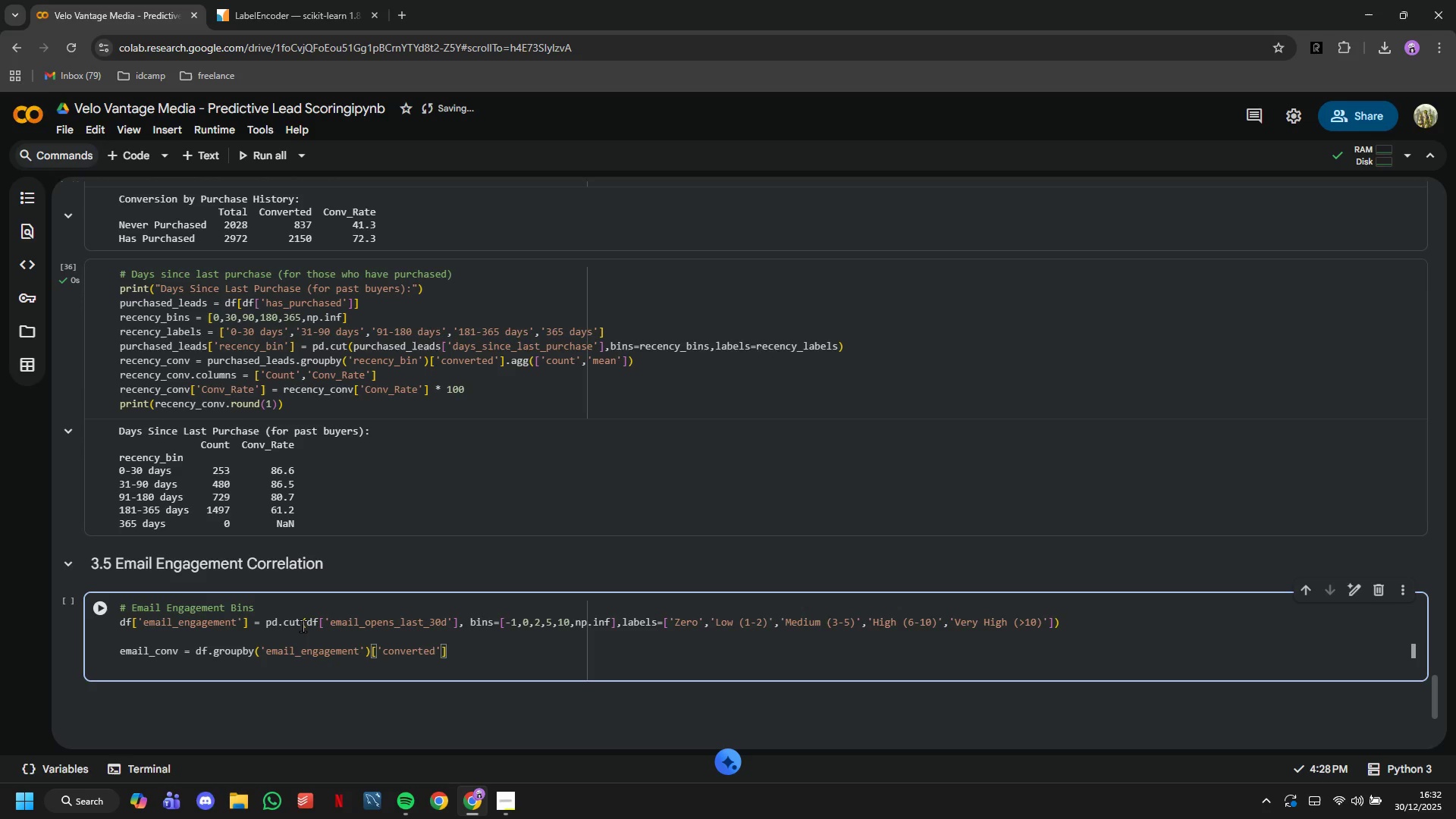 
type(.agg(['count)
 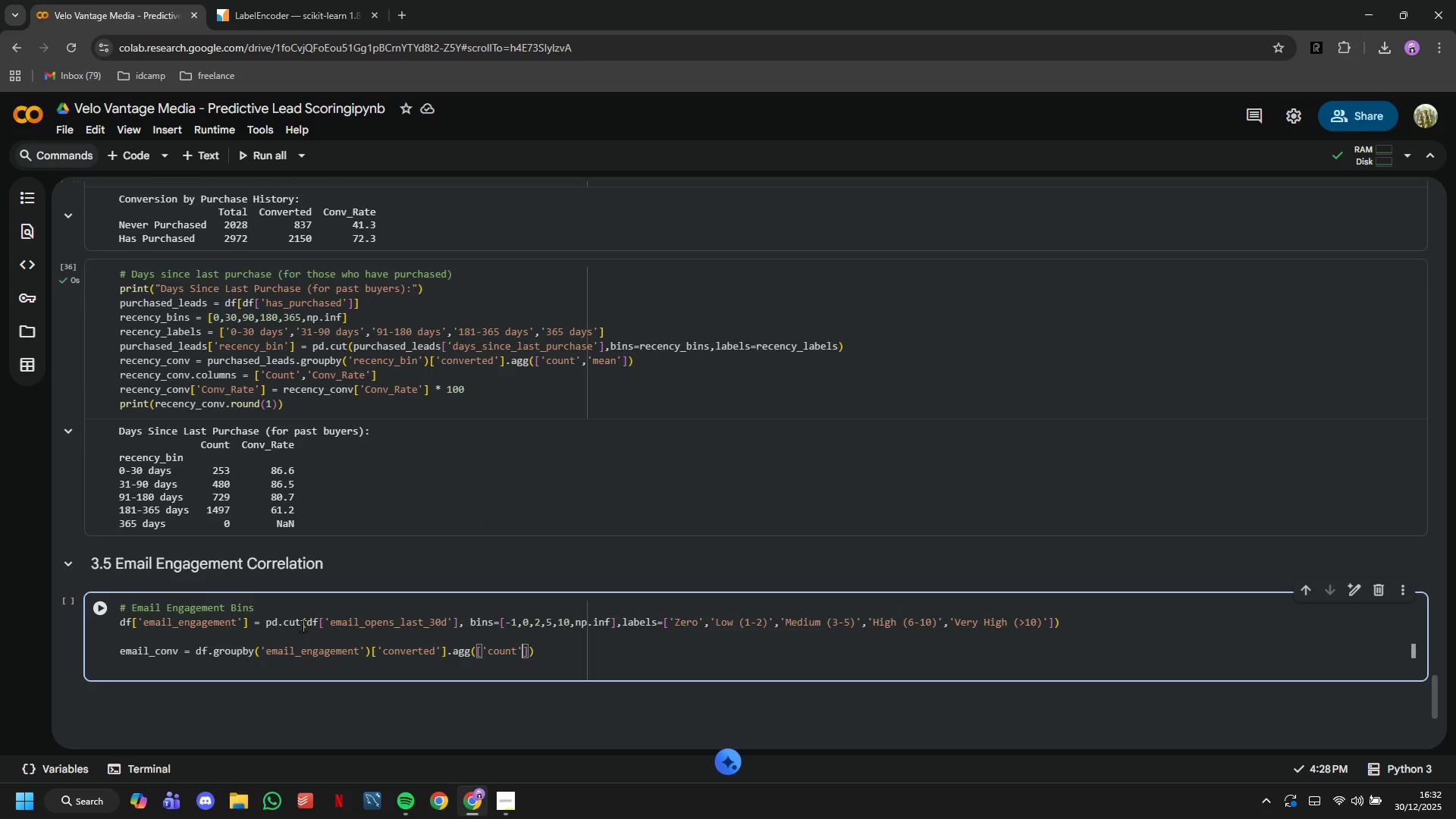 
 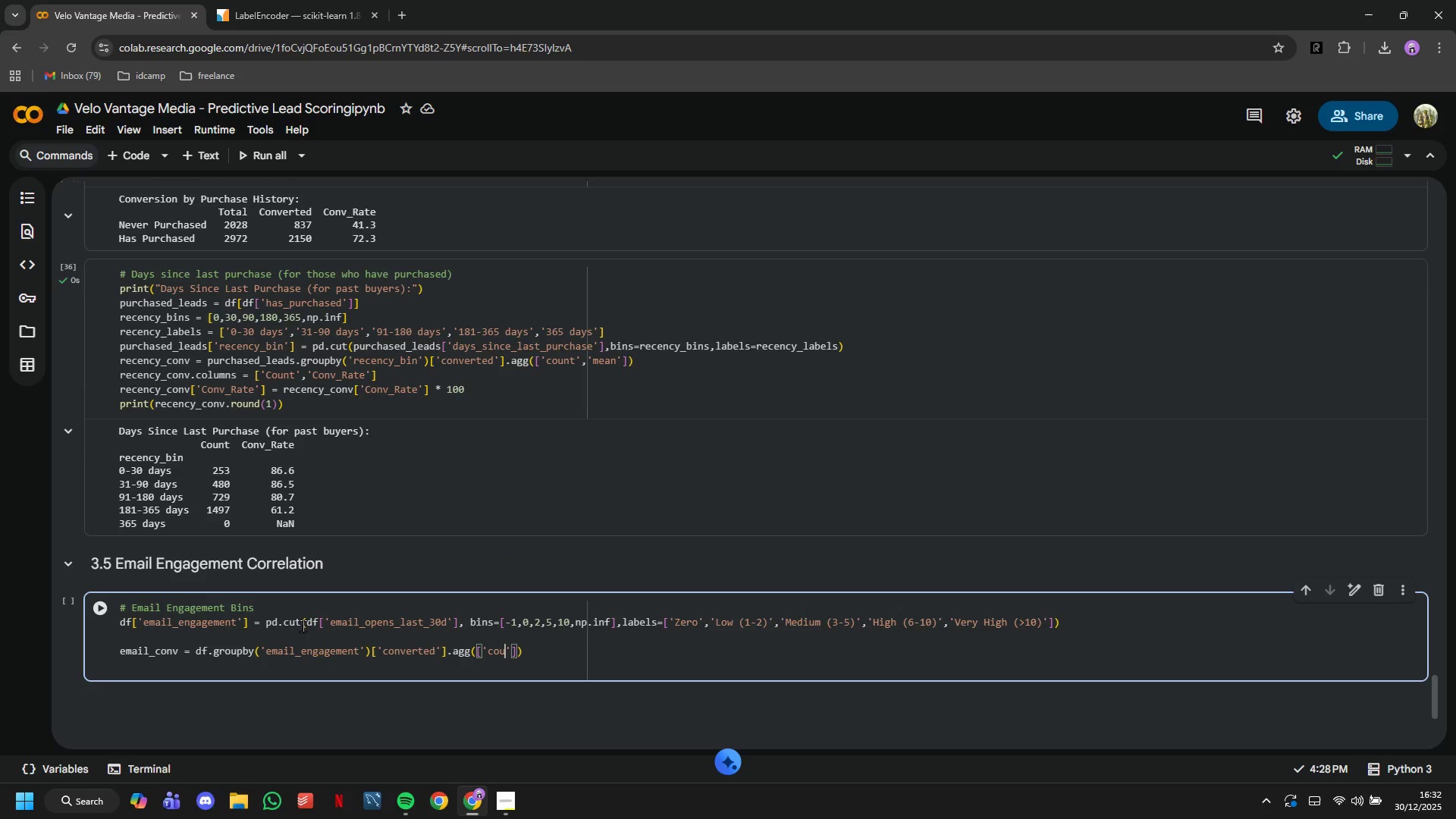 
key(ArrowRight)
 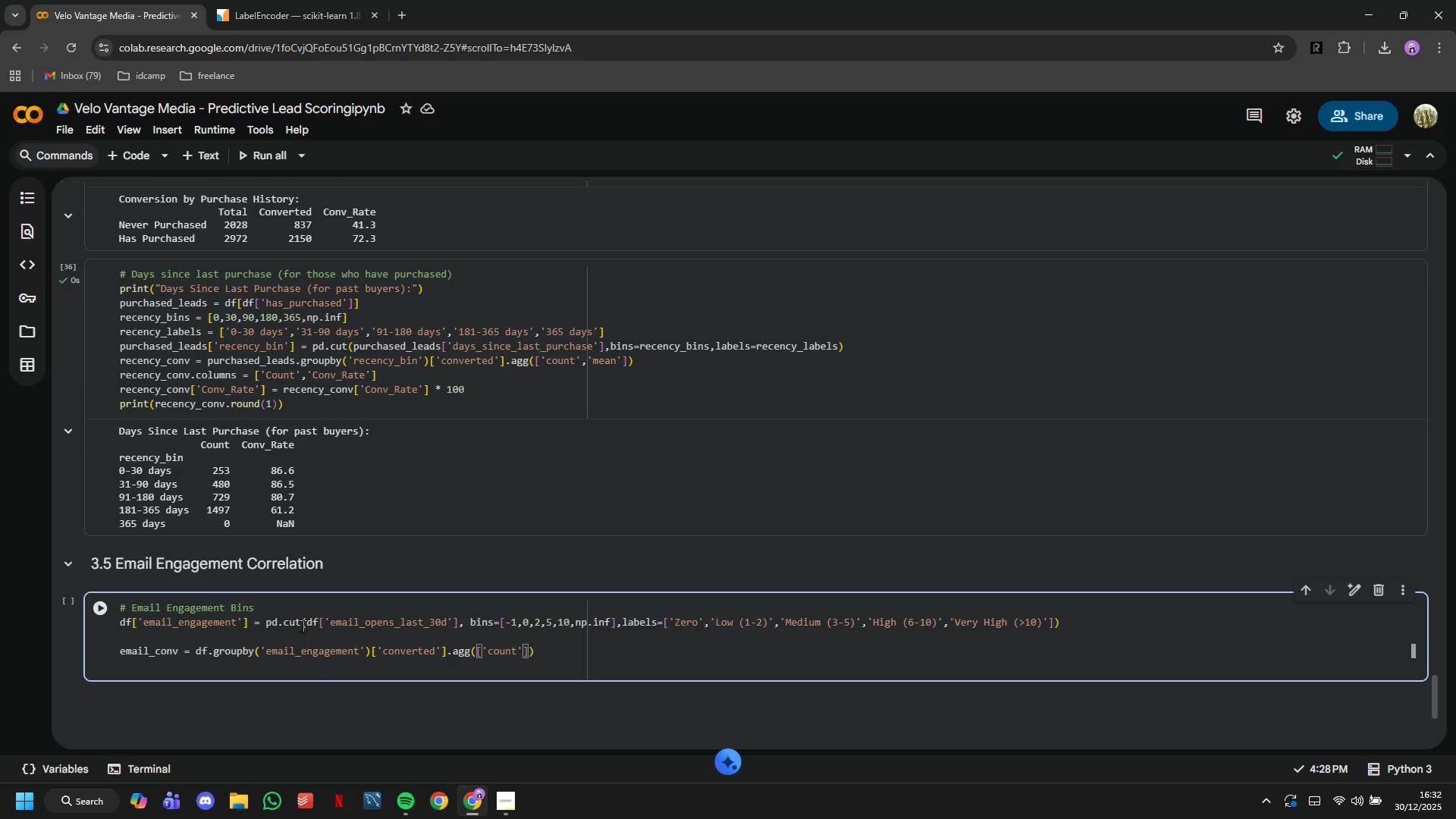 
type(,'sum)
 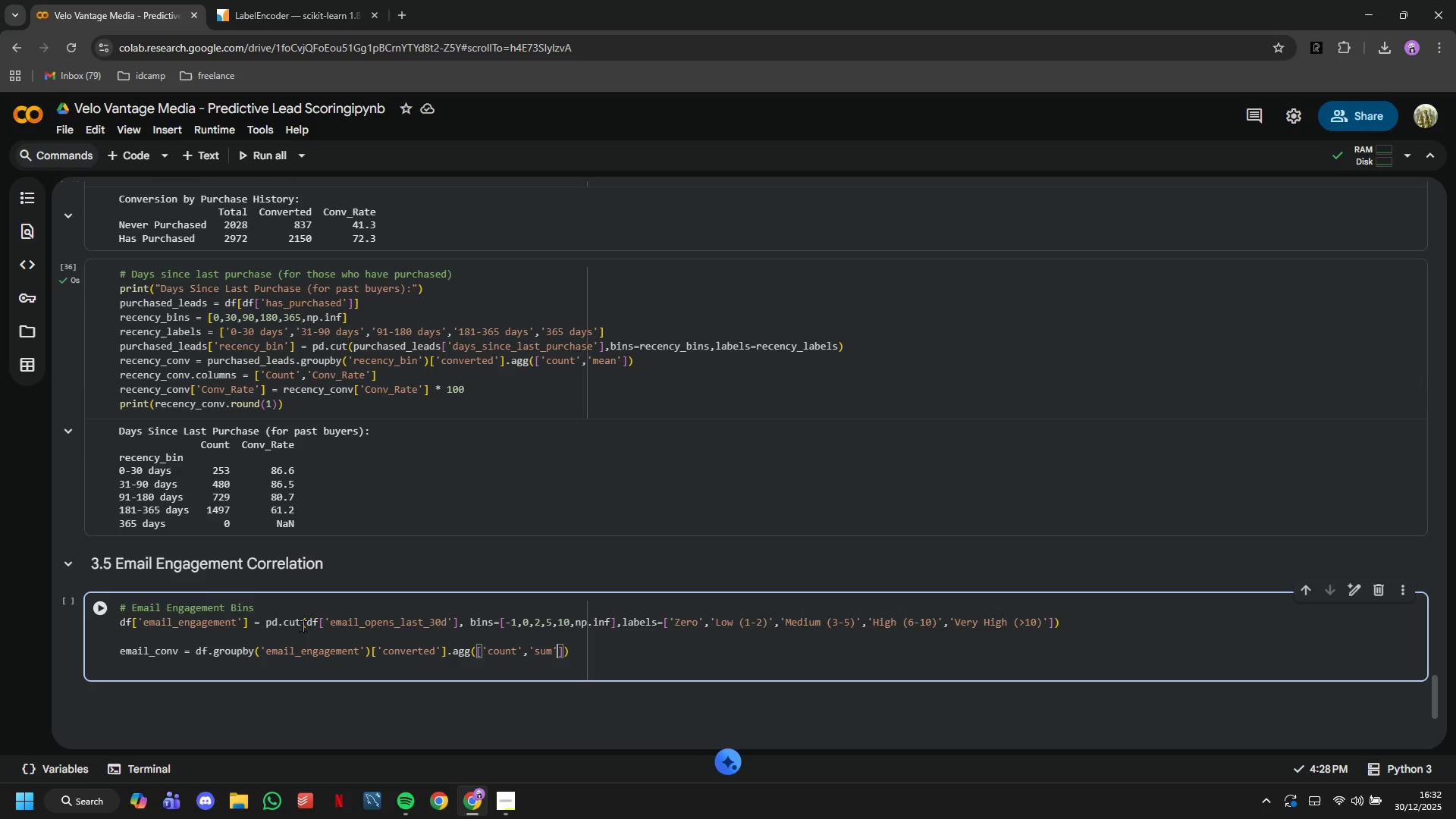 
key(ArrowRight)
 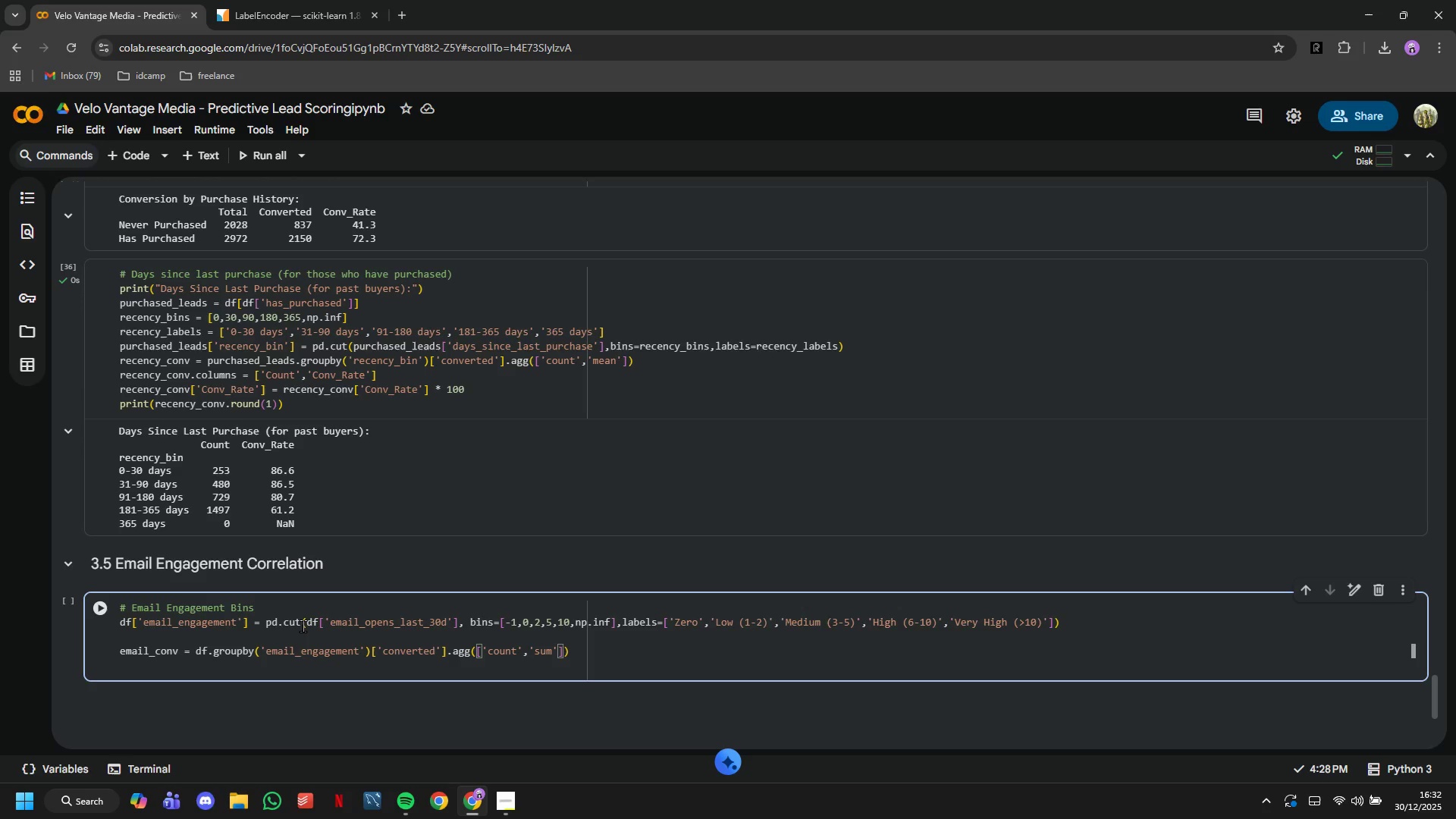 
type(,'mean)
 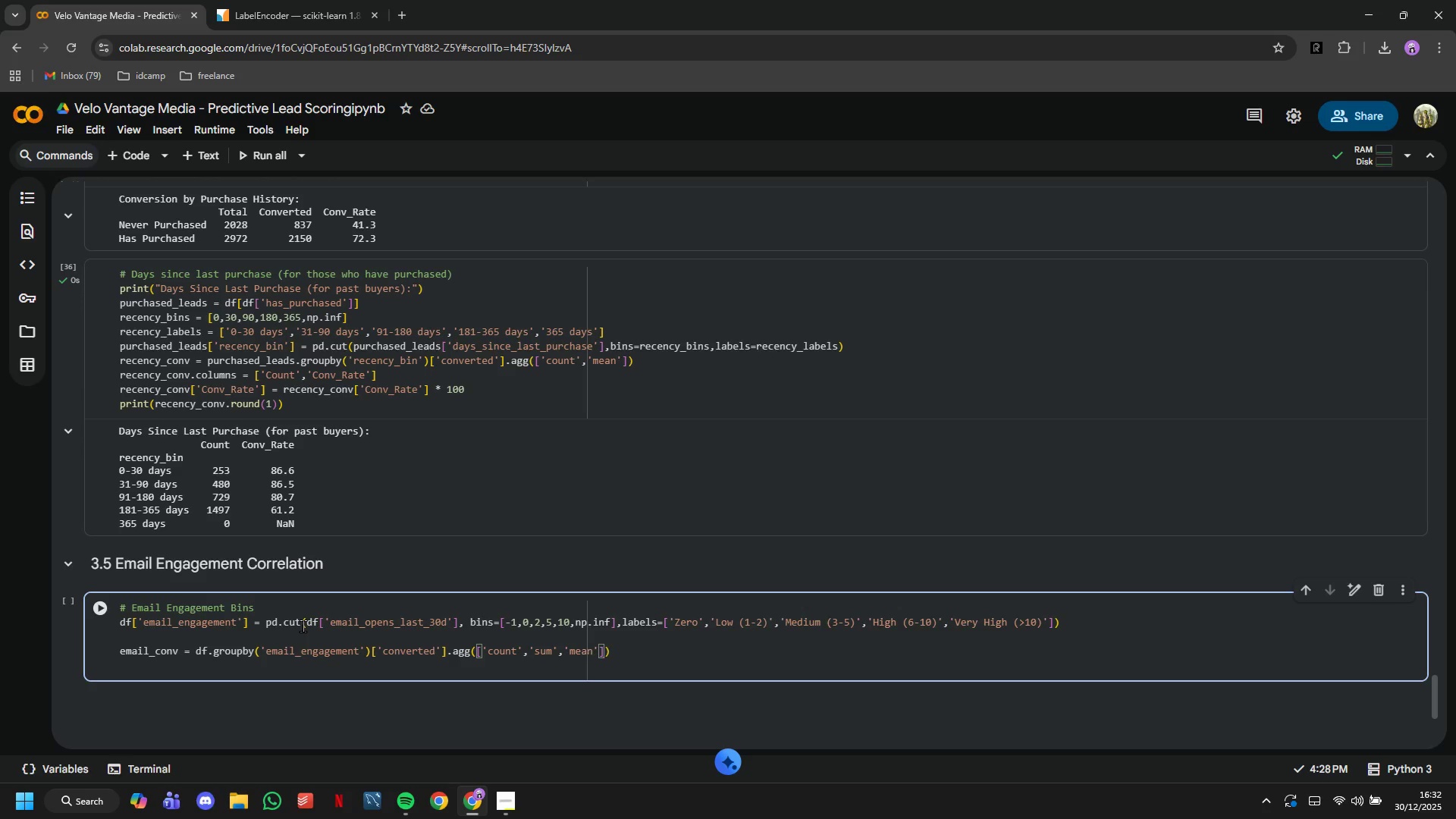 
key(ArrowRight)
 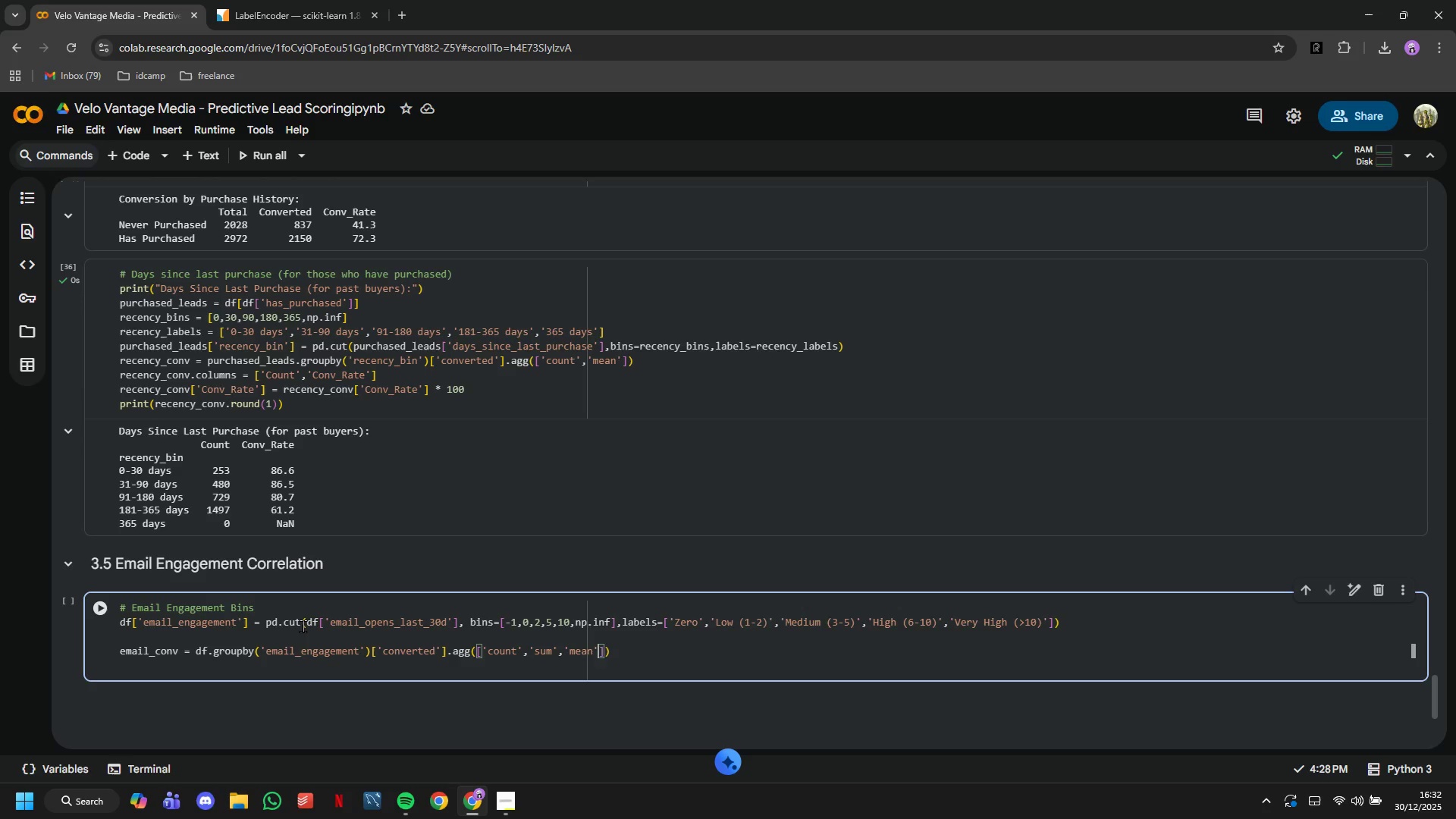 
key(ArrowRight)
 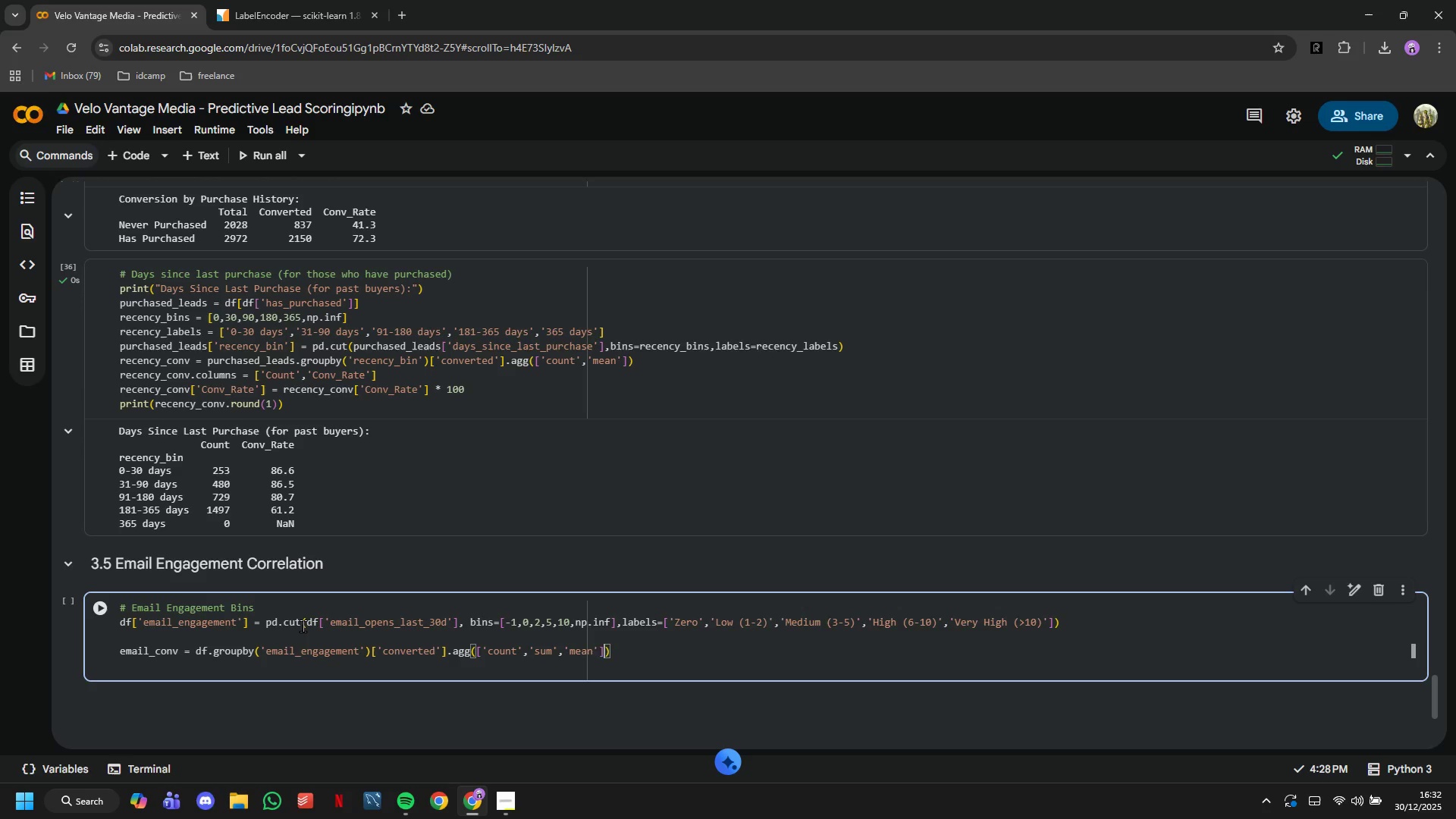 
key(ArrowRight)
 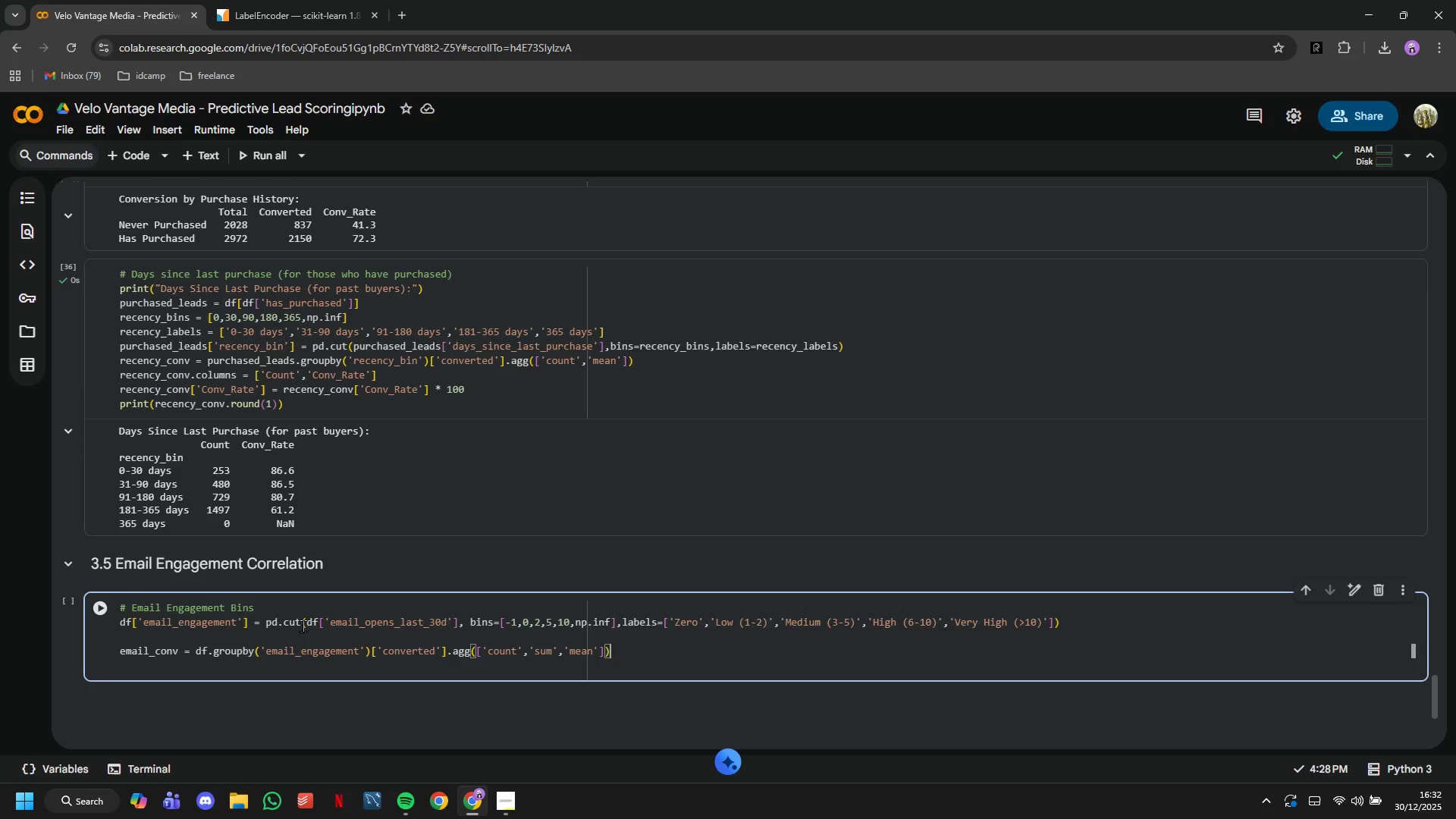 
key(Enter)
 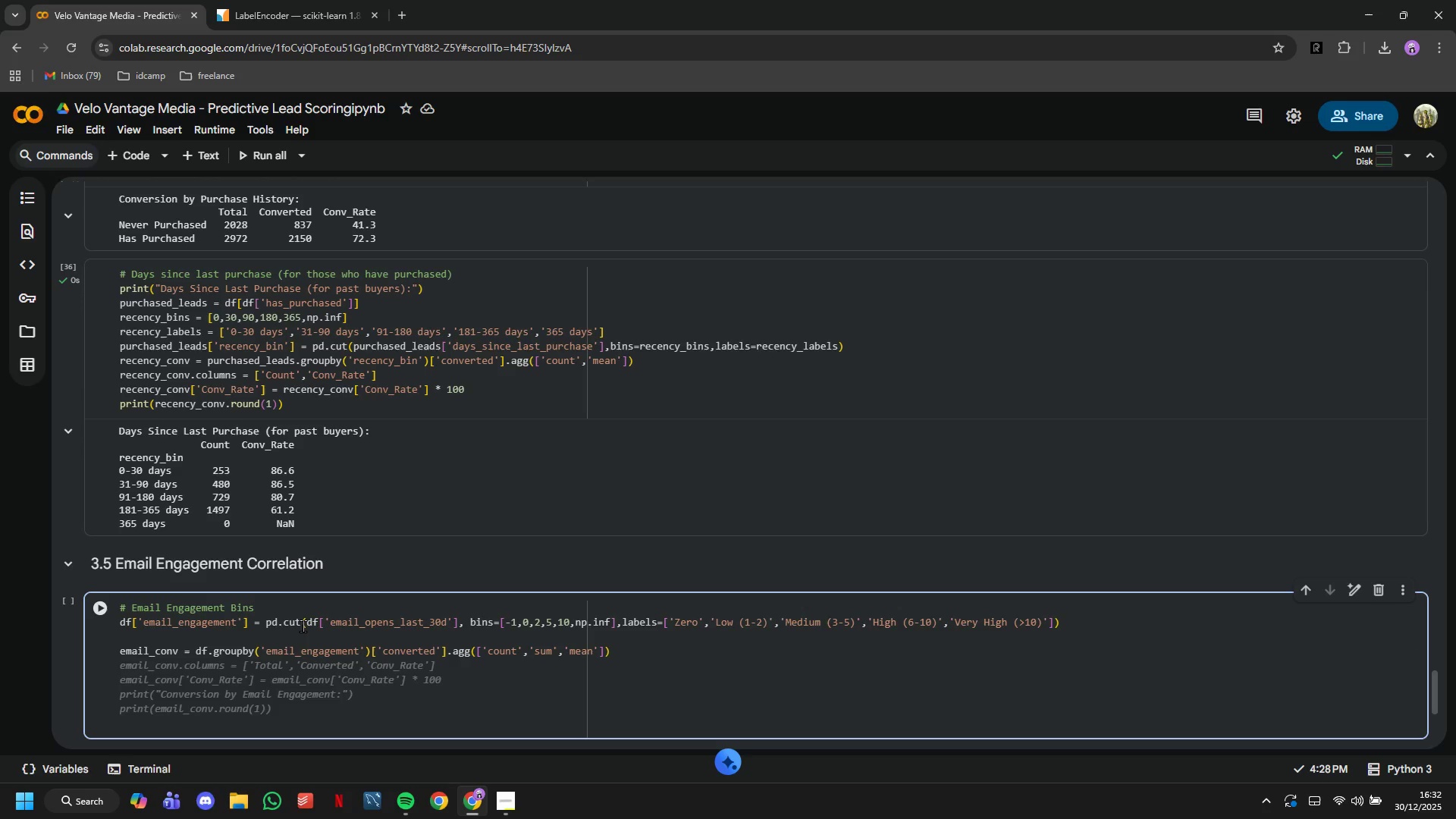 
type(email_conv,)
key(Backspace)
type(.columns = [')
 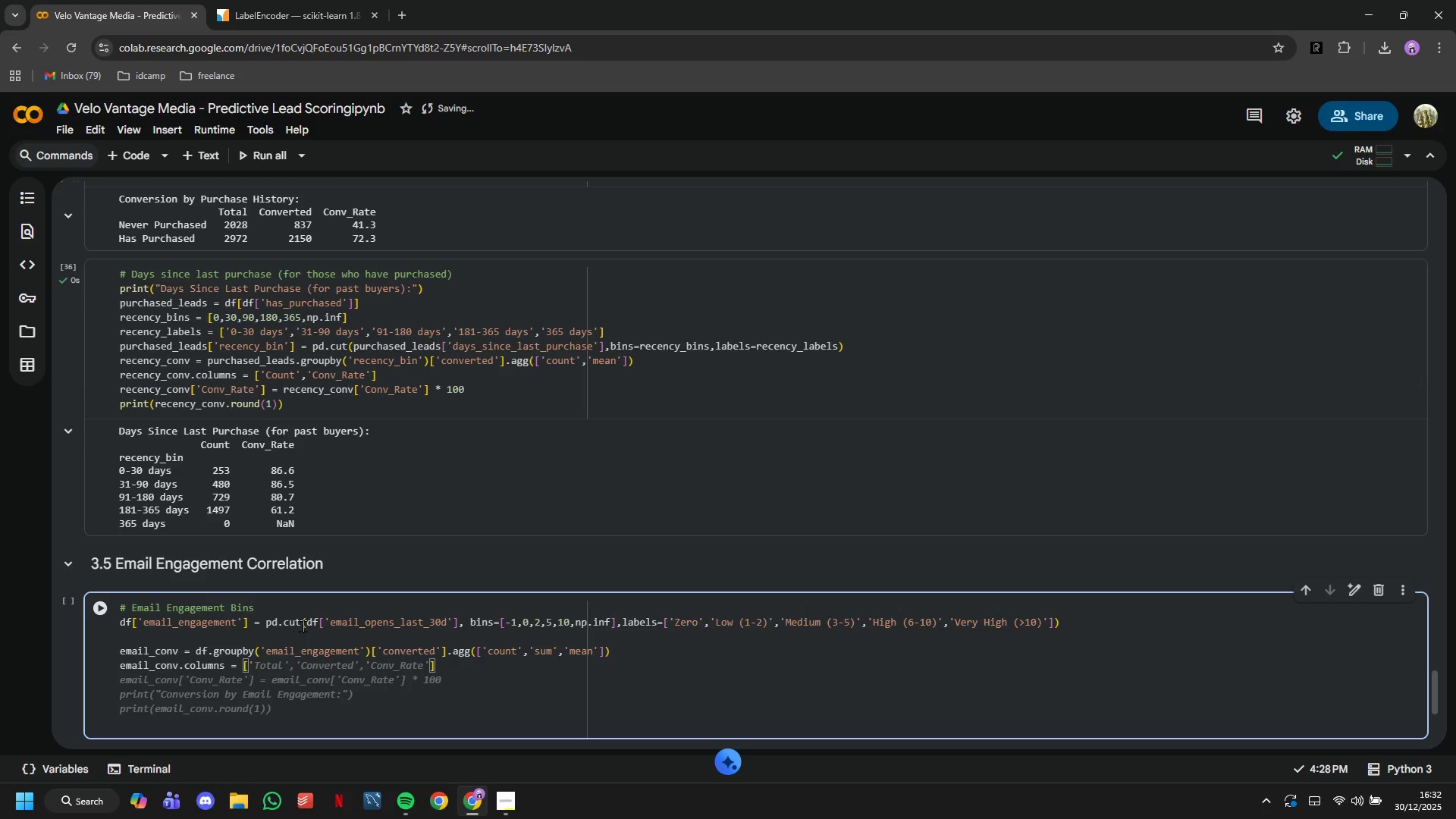 
key(Tab)
 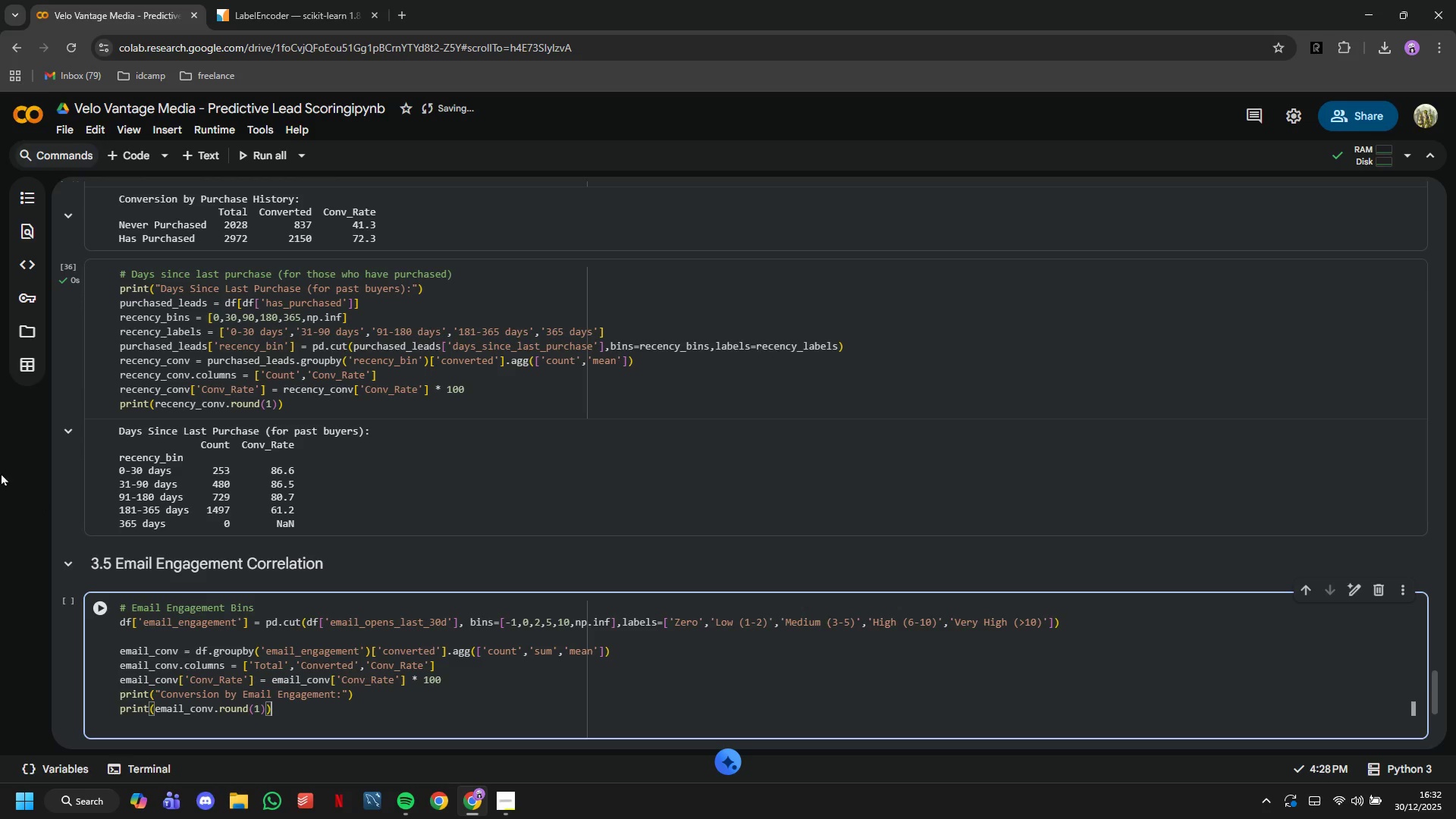 
left_click([96, 601])
 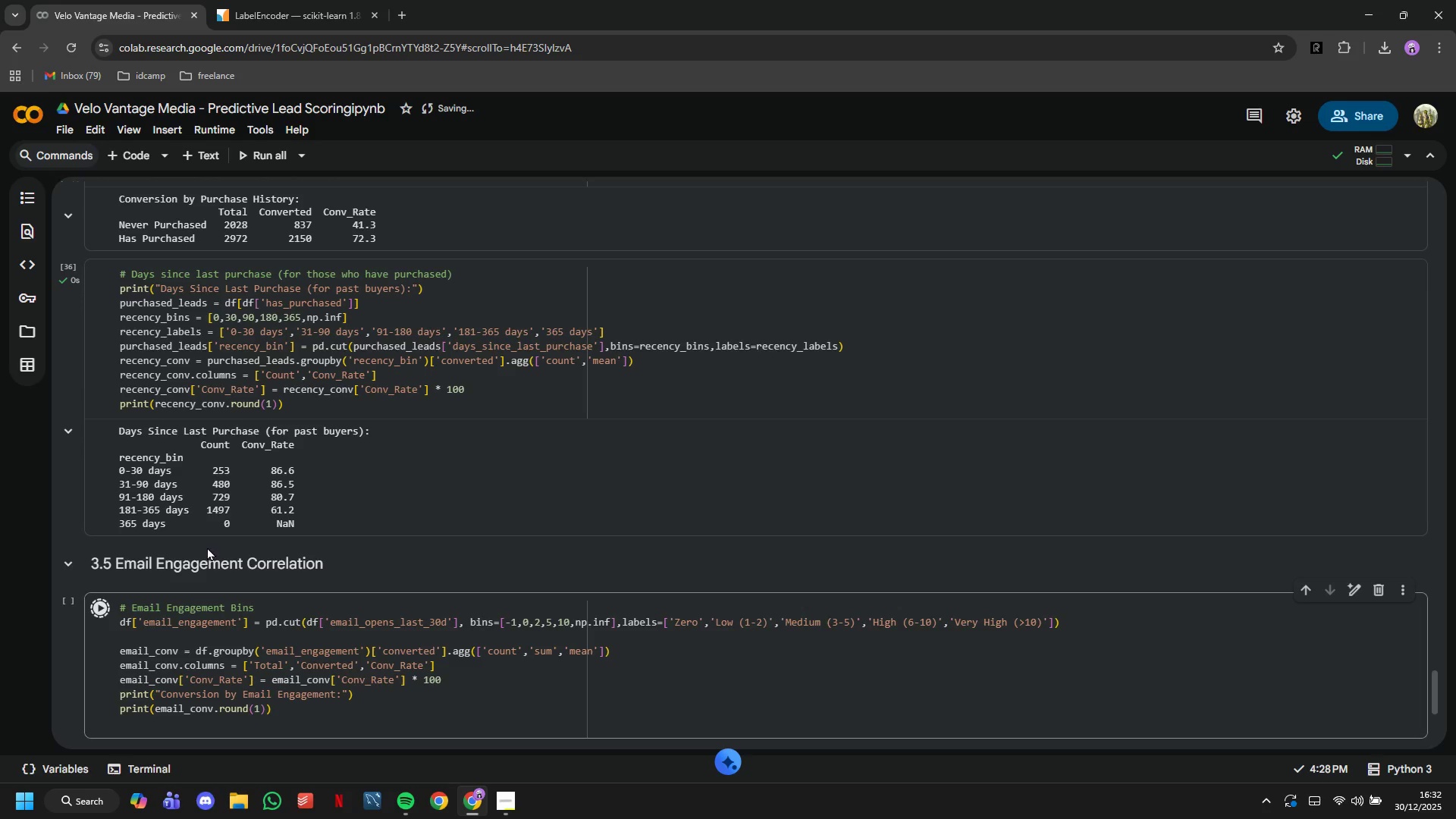 
scroll: coordinate [207, 547], scroll_direction: down, amount: 3.0
 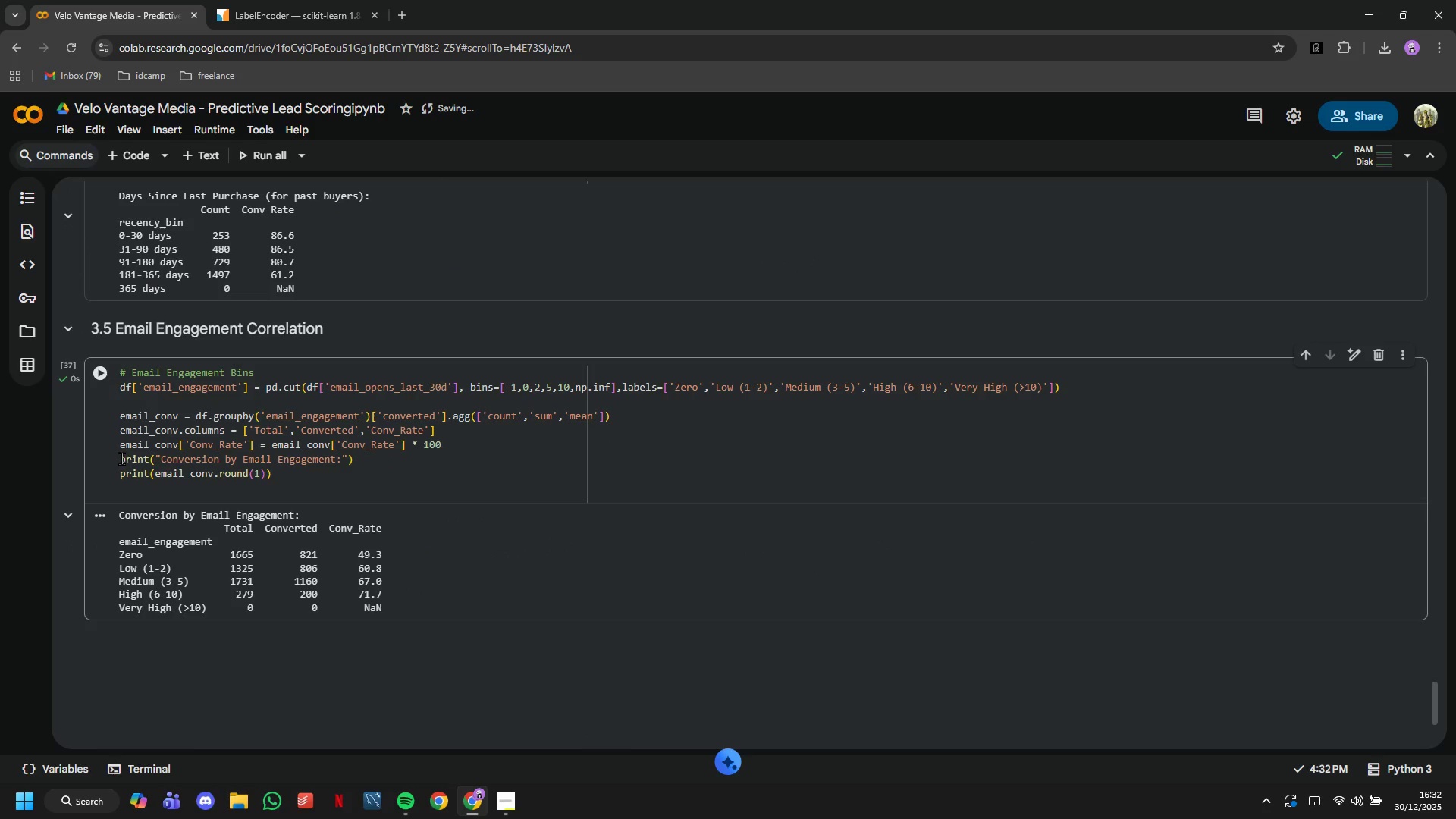 
left_click([121, 458])
 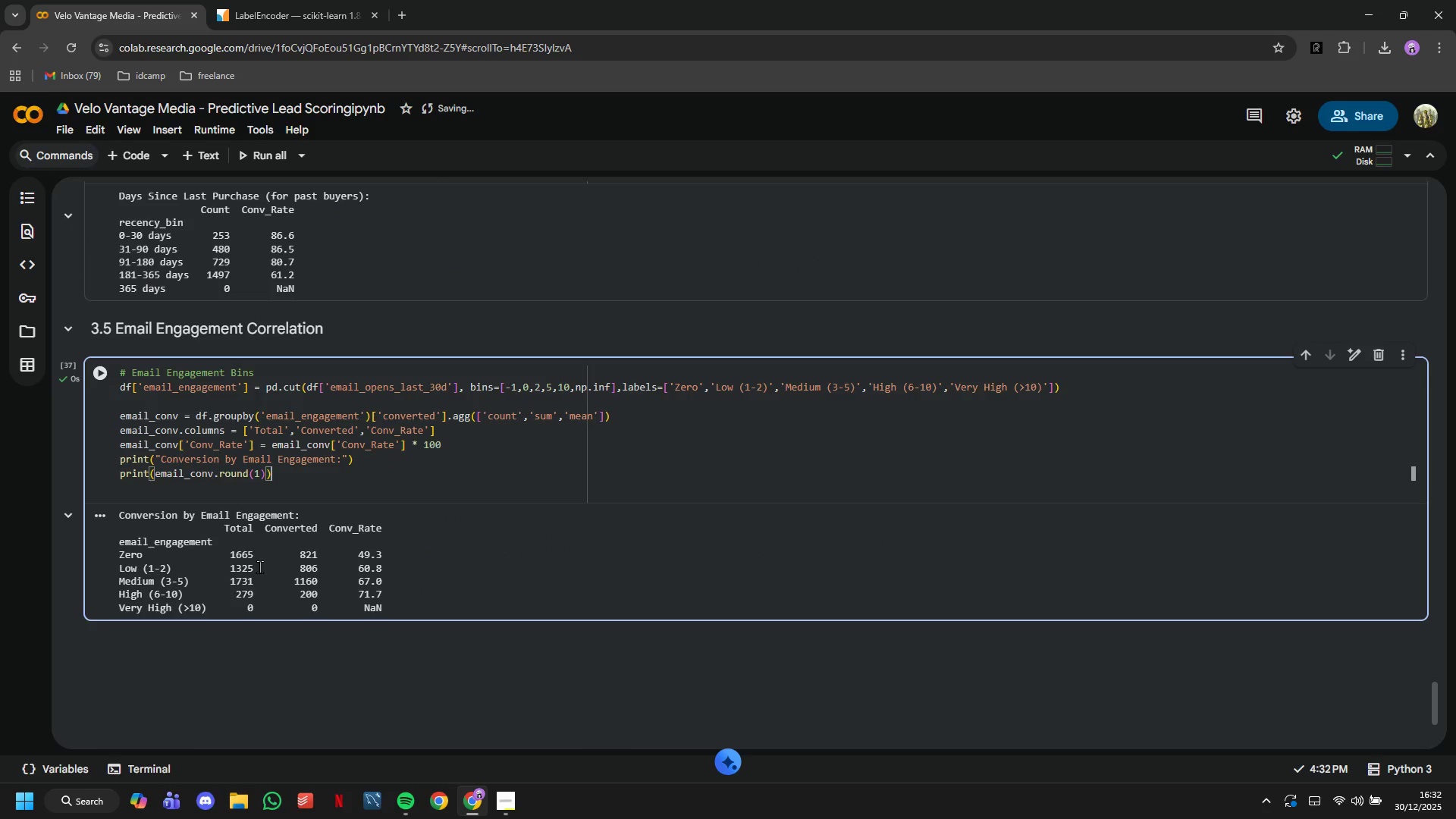 
key(ArrowUp)
 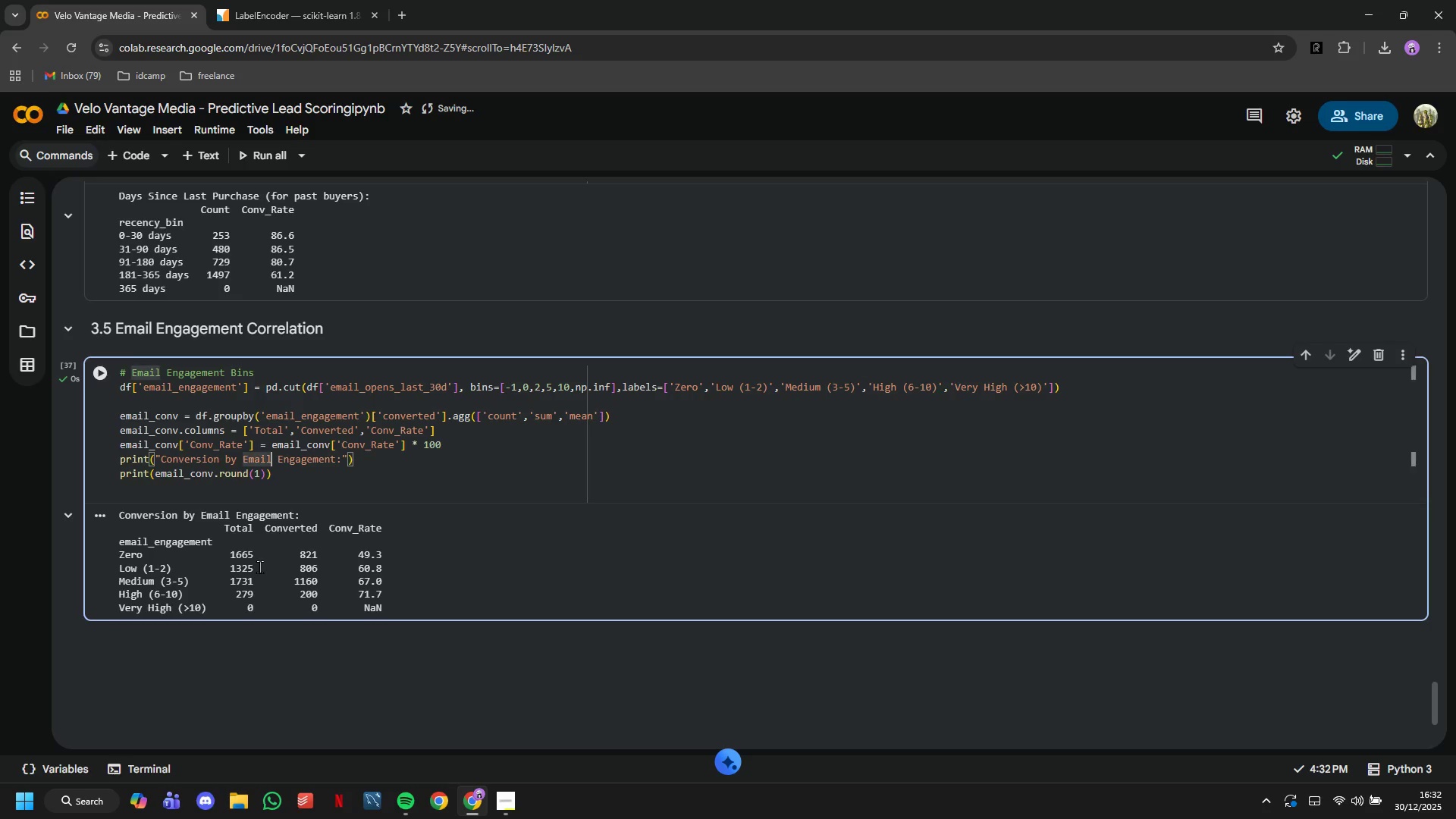 
key(ArrowRight)
 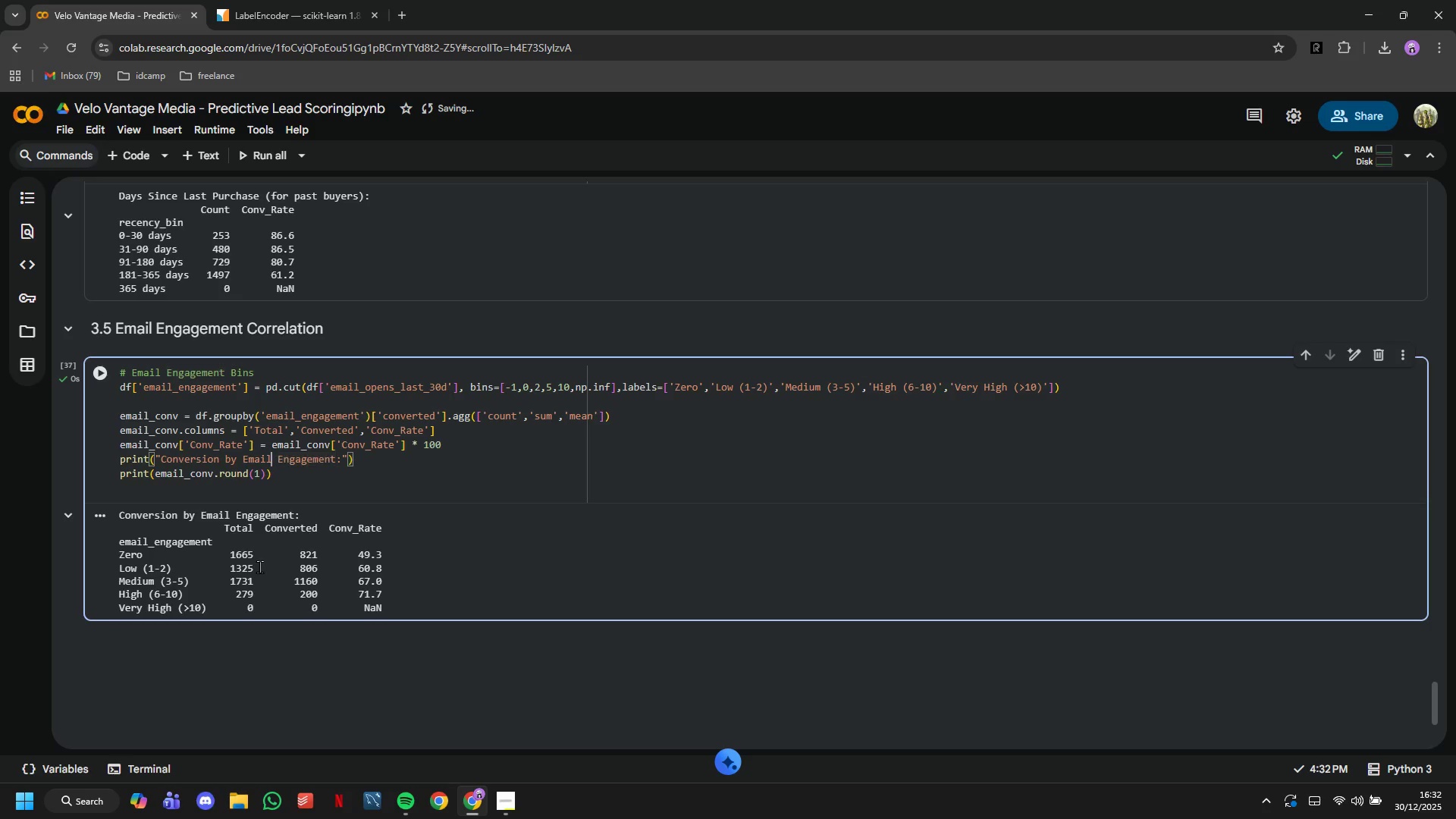 
hold_key(key=ArrowLeft, duration=1.03)
 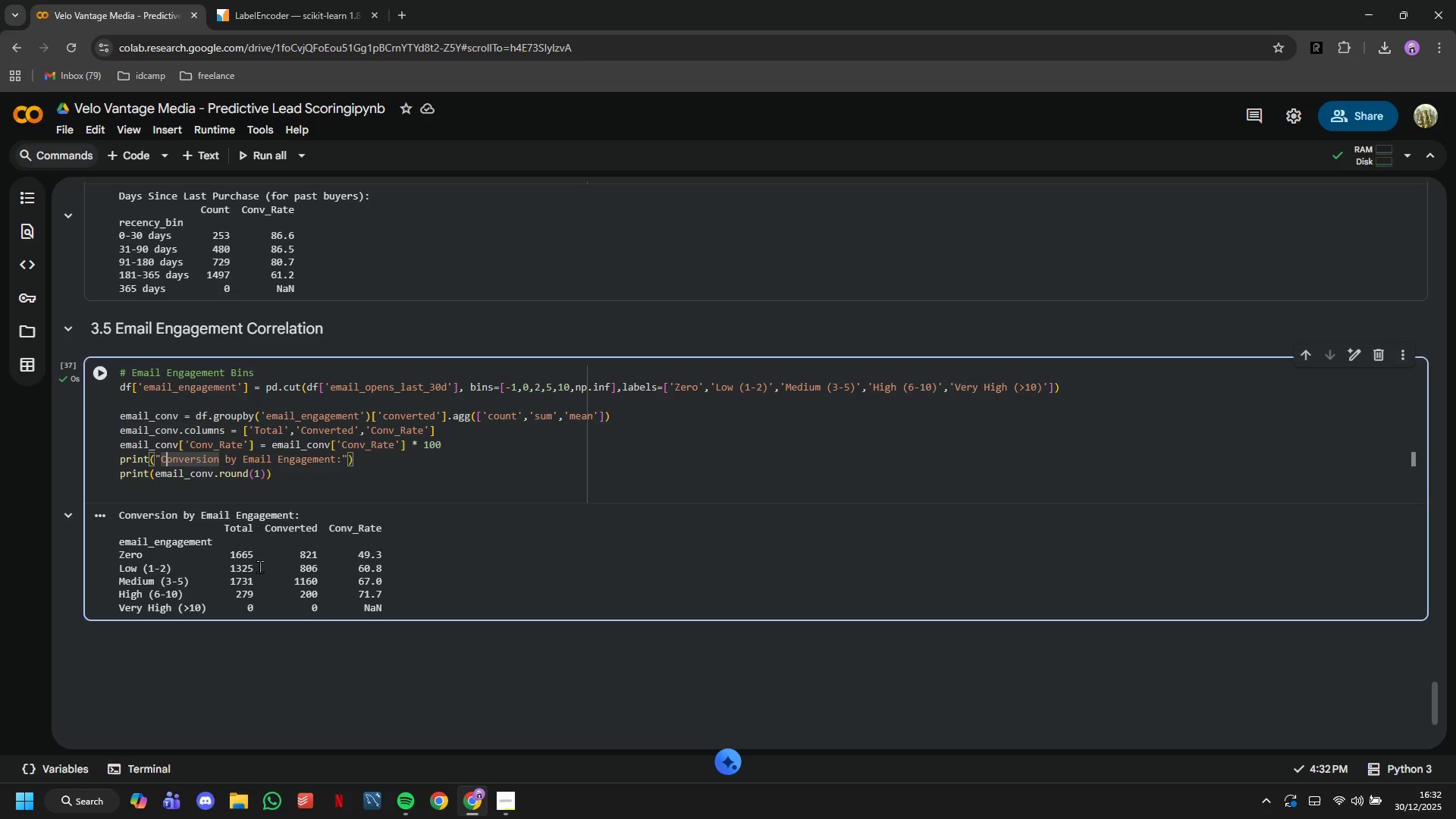 
key(ArrowLeft)
 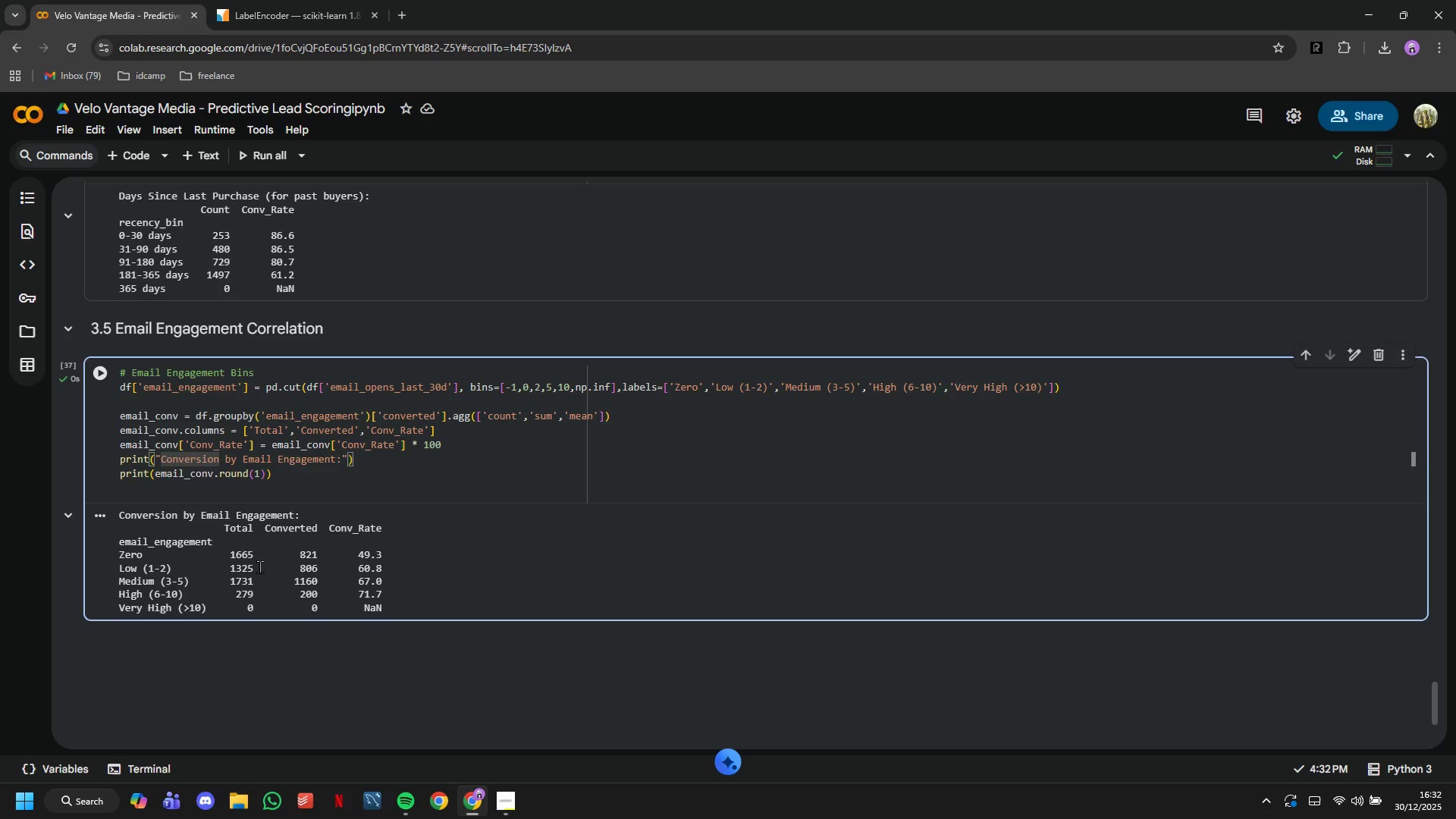 
key(Backslash)
 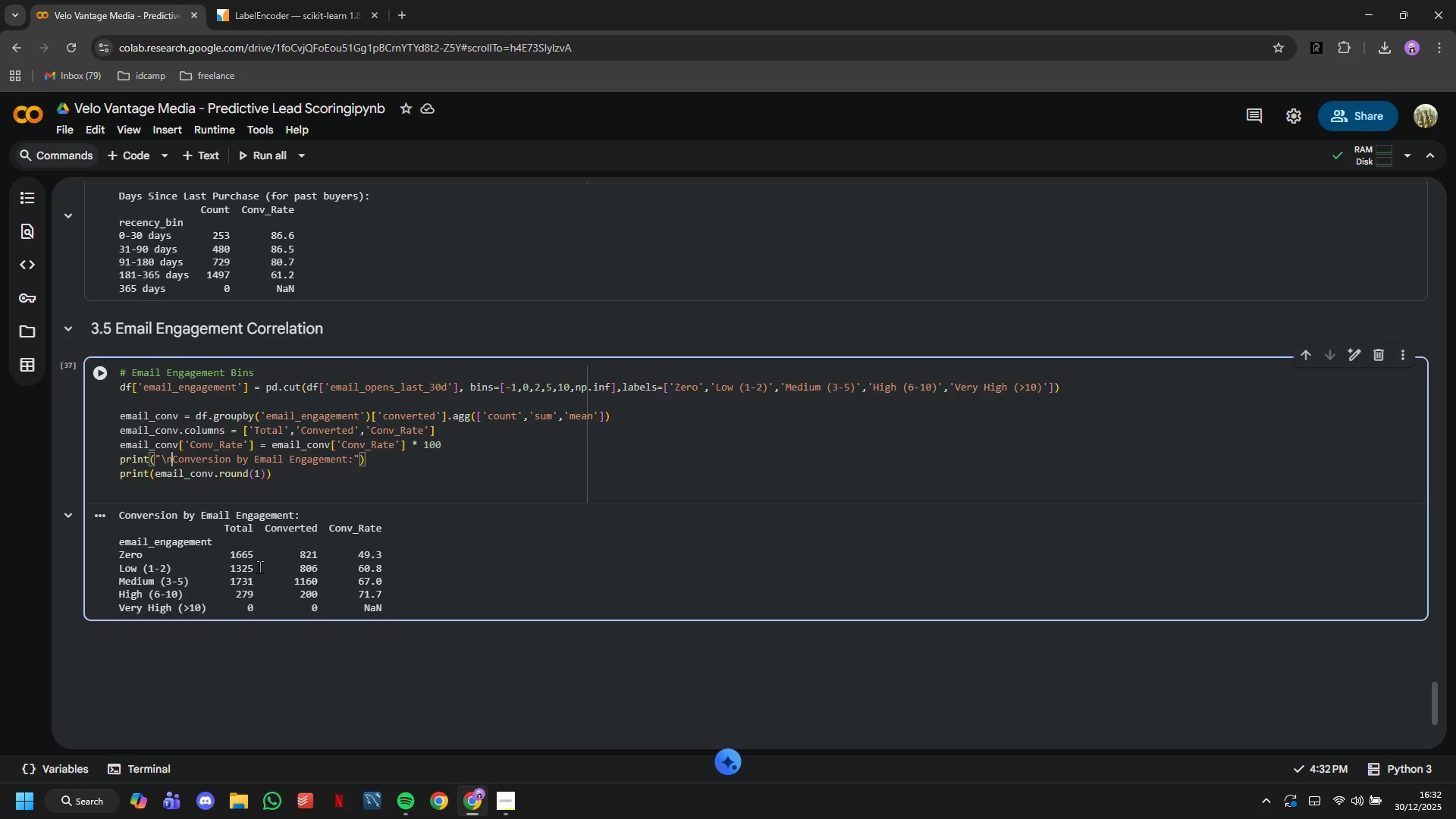 
key(N)
 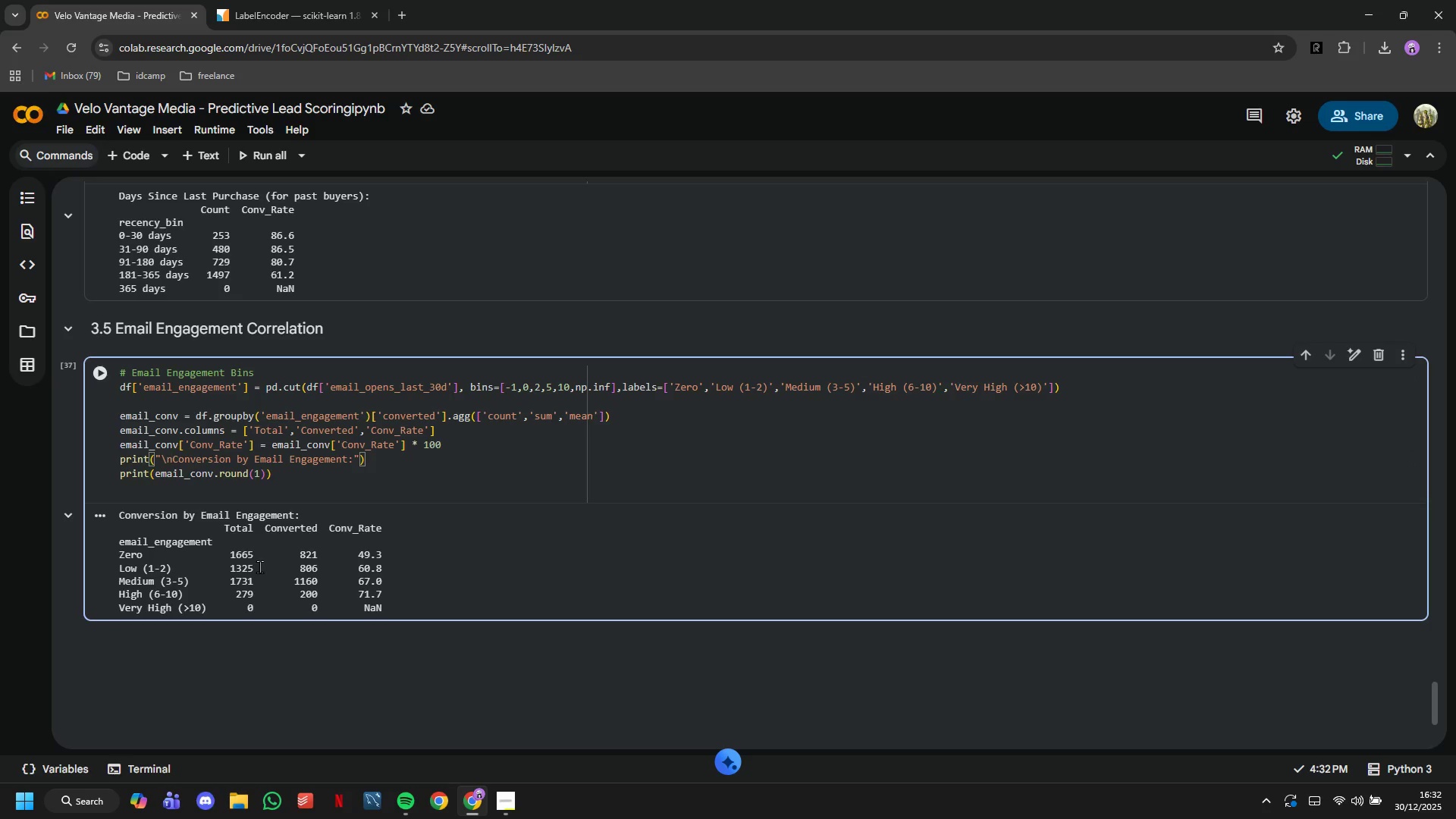 
key(ArrowLeft)
 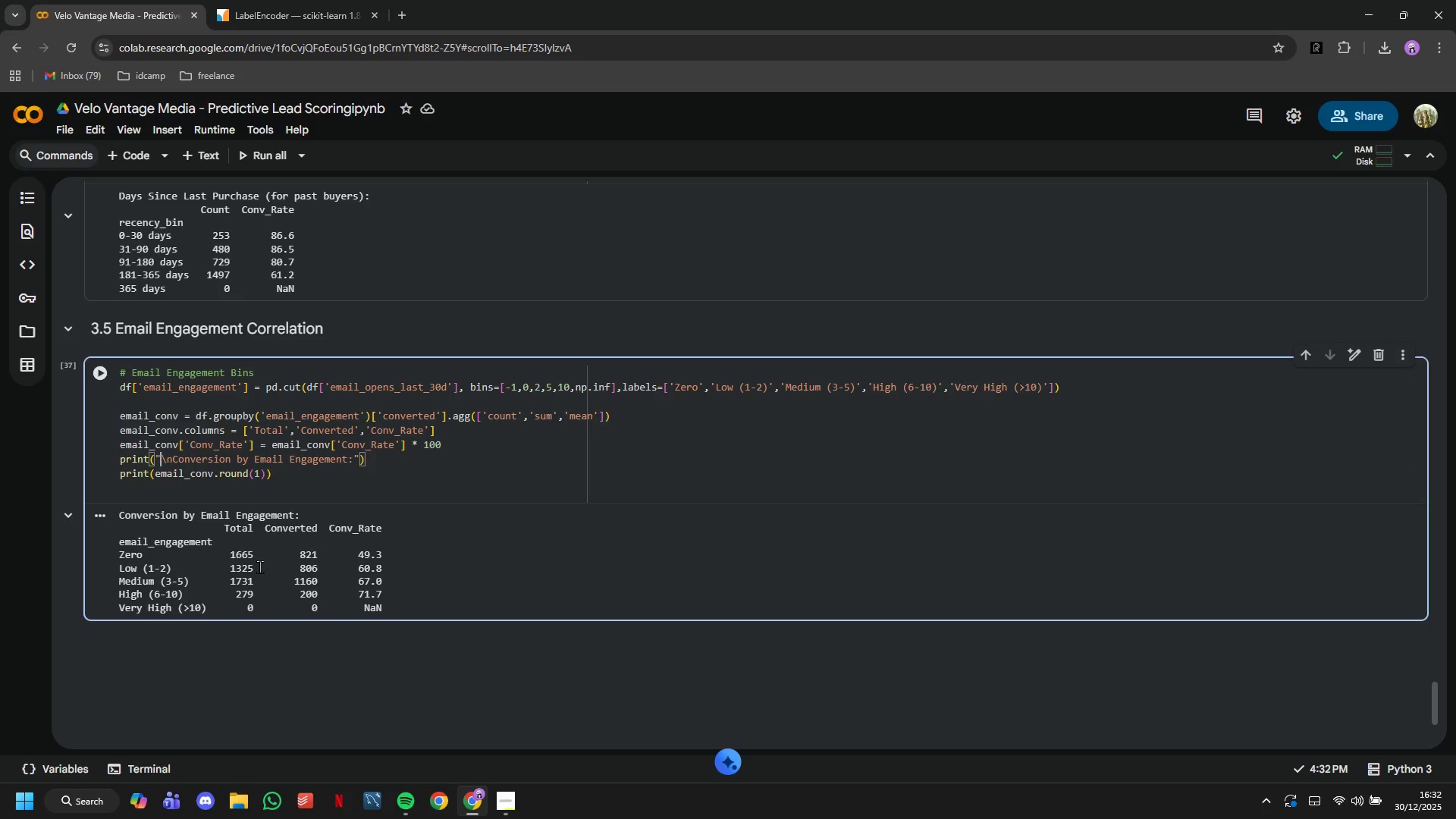 
key(ArrowLeft)
 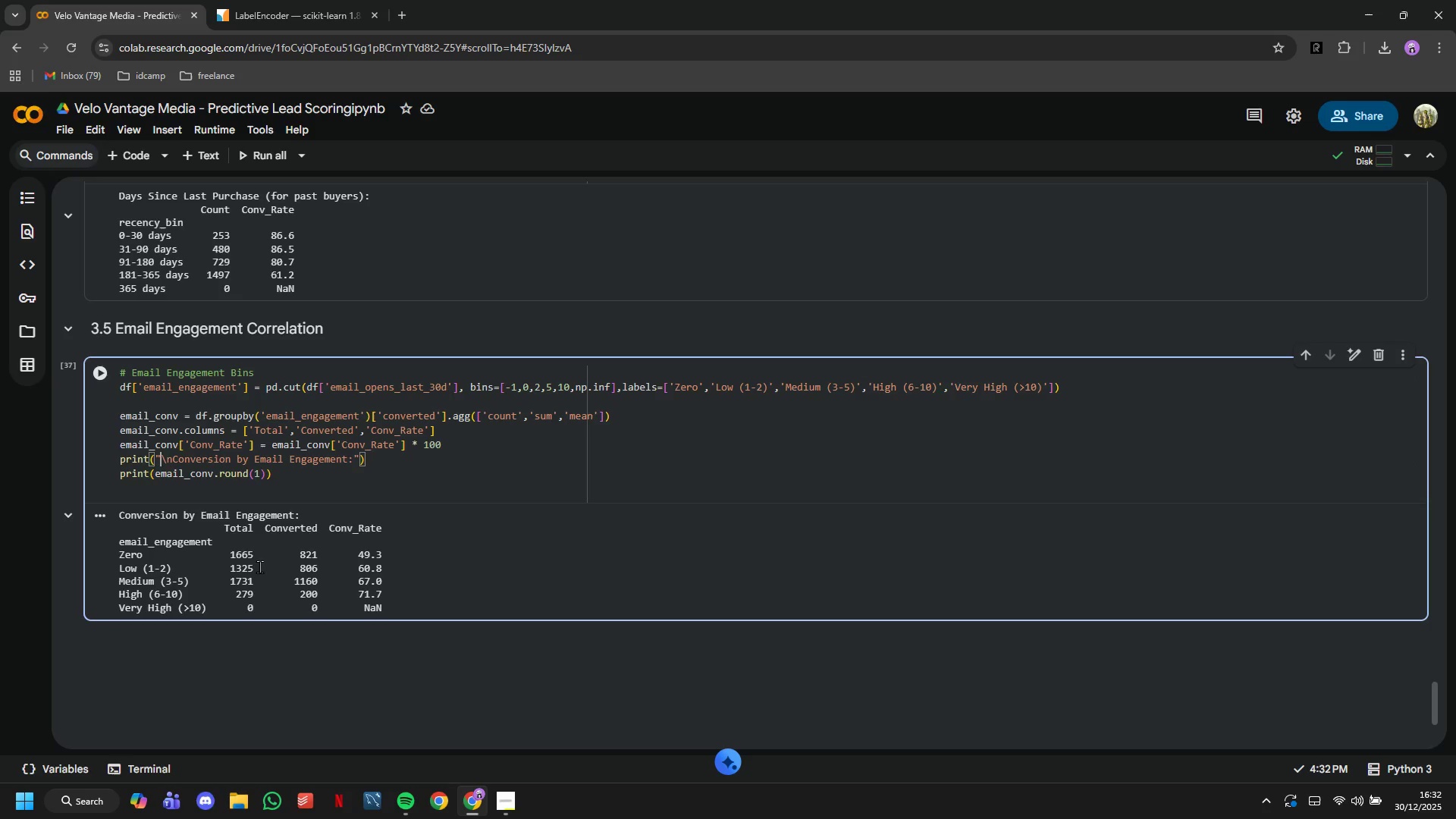 
key(ArrowLeft)
 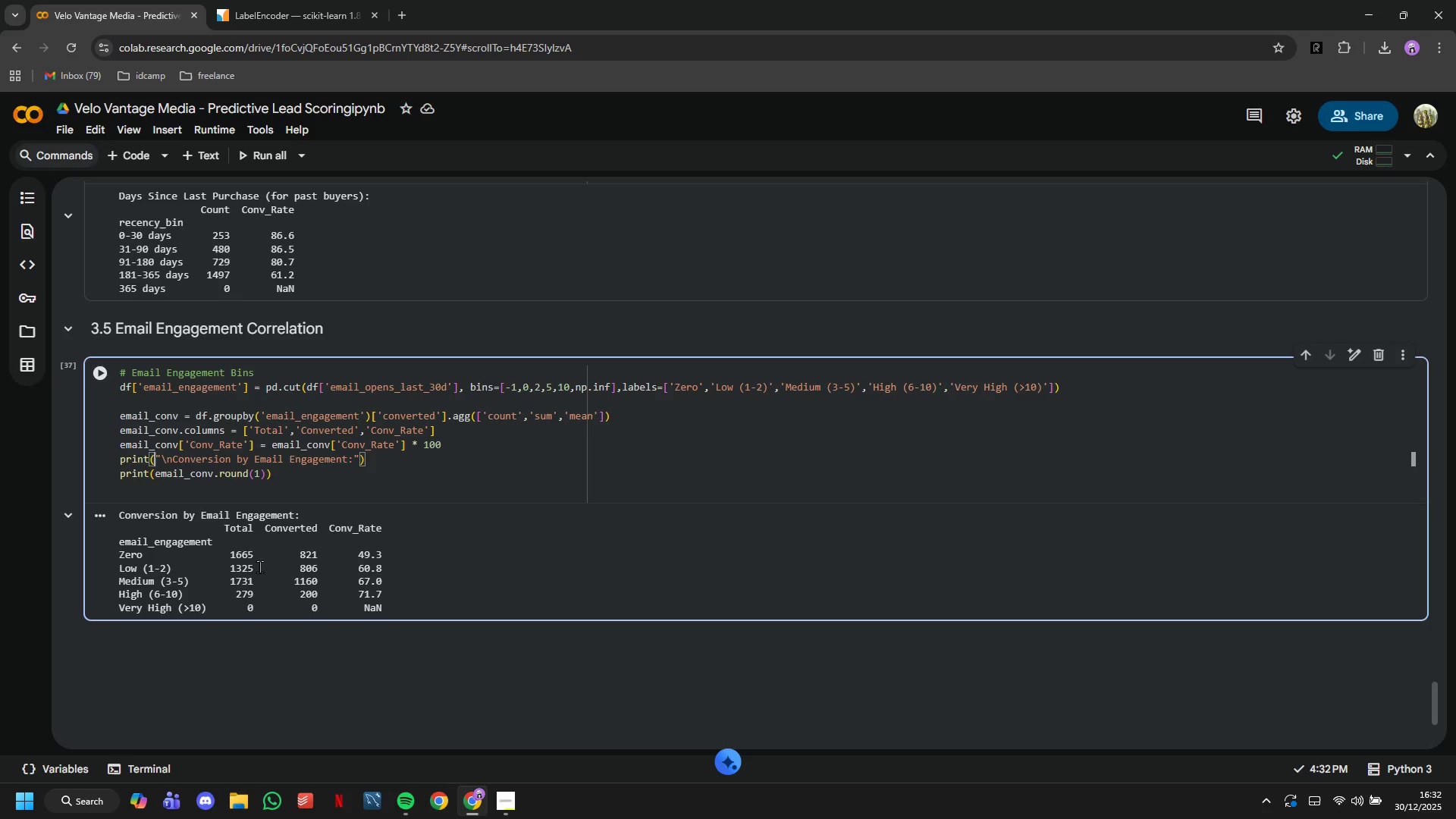 
key(ArrowLeft)
 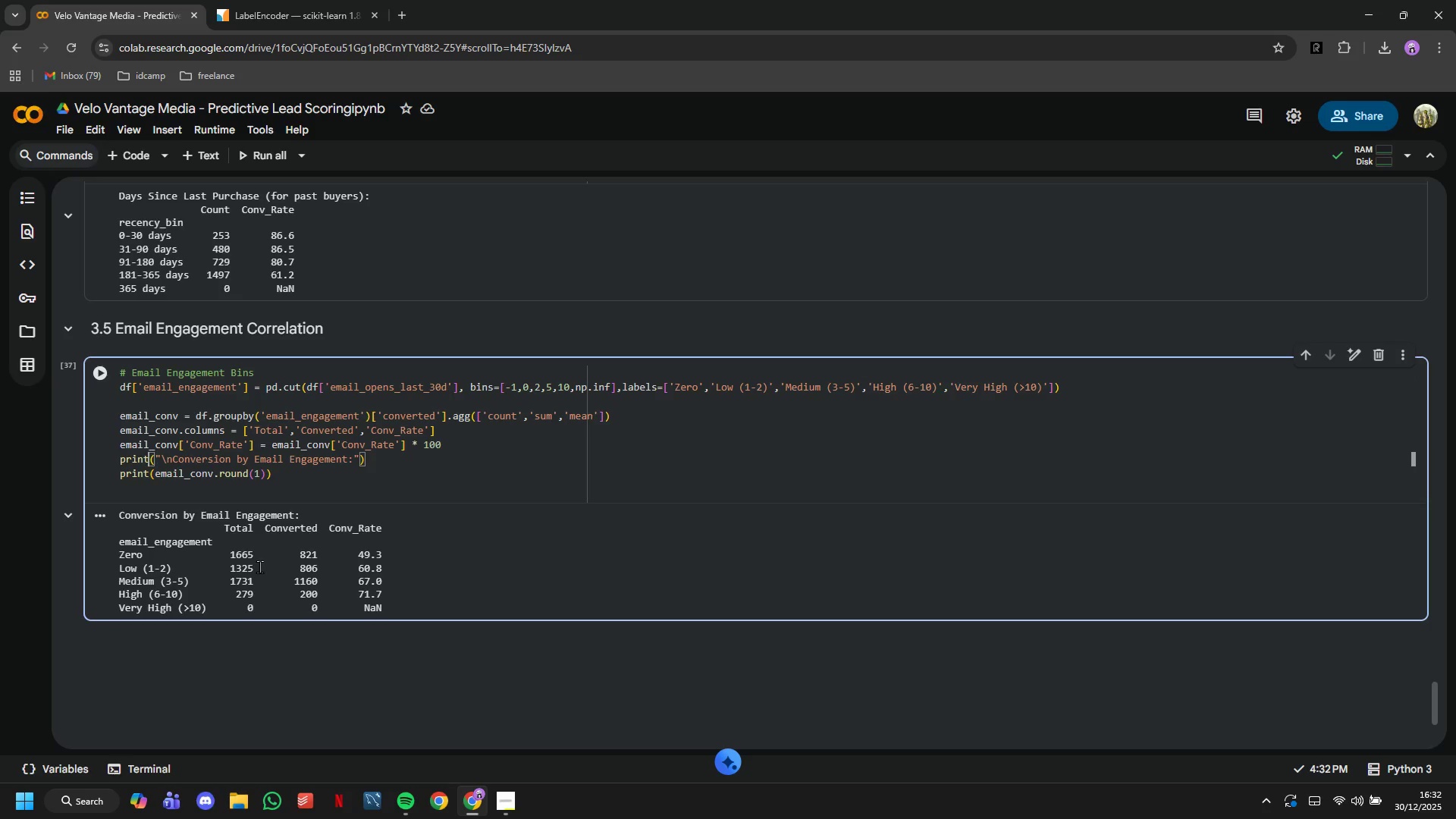 
key(ArrowLeft)
 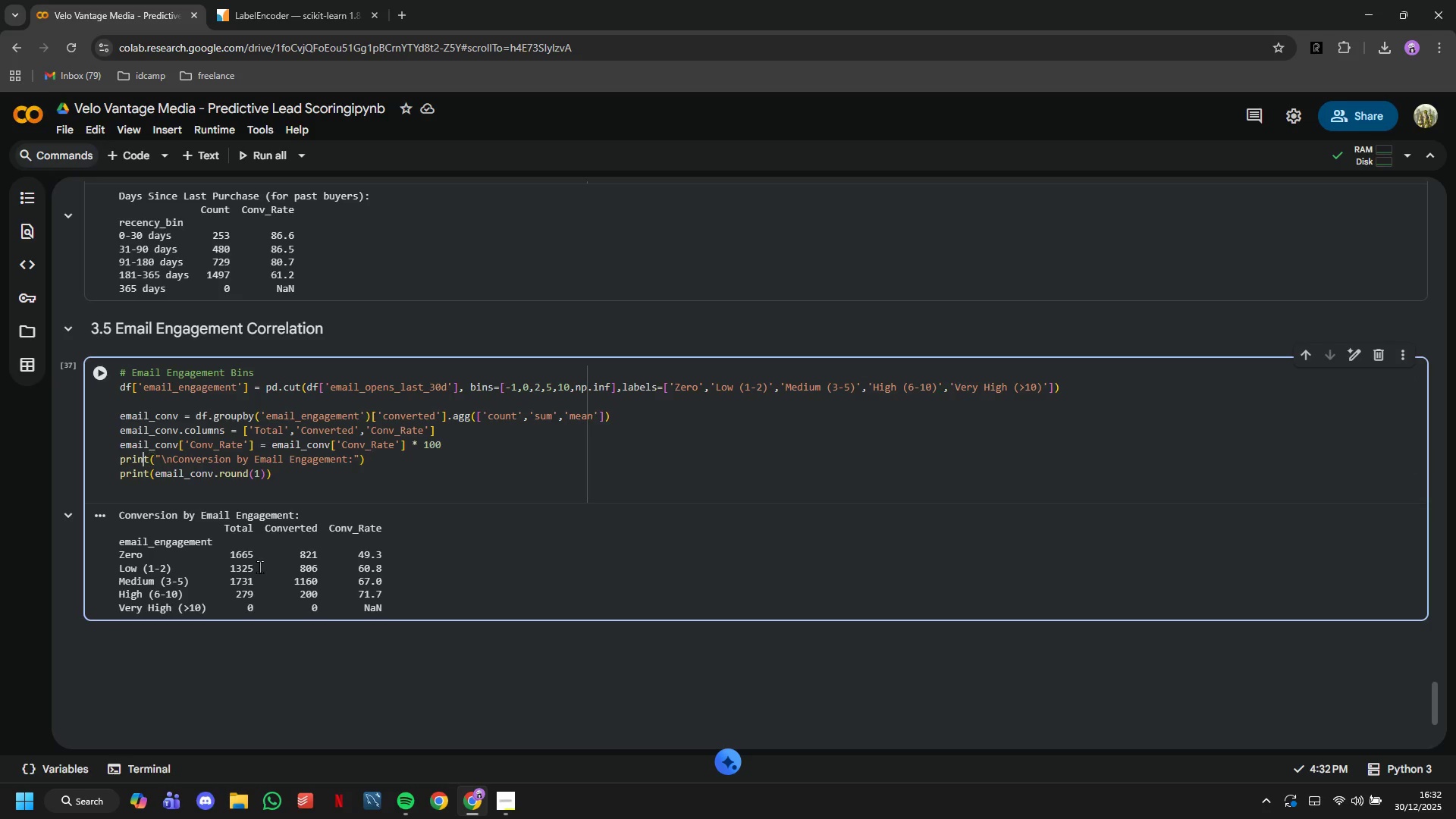 
key(ArrowLeft)
 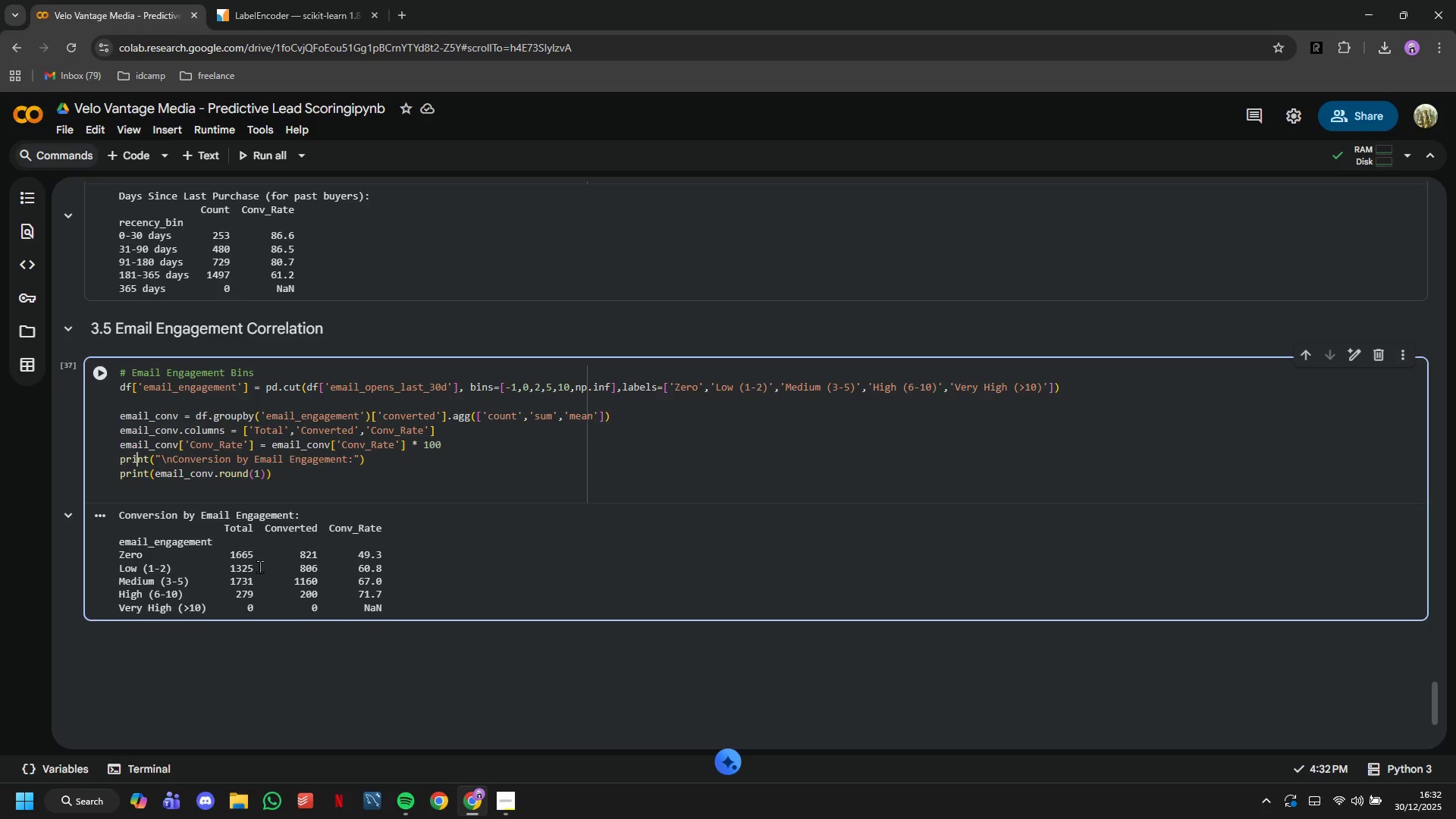 
key(ArrowLeft)
 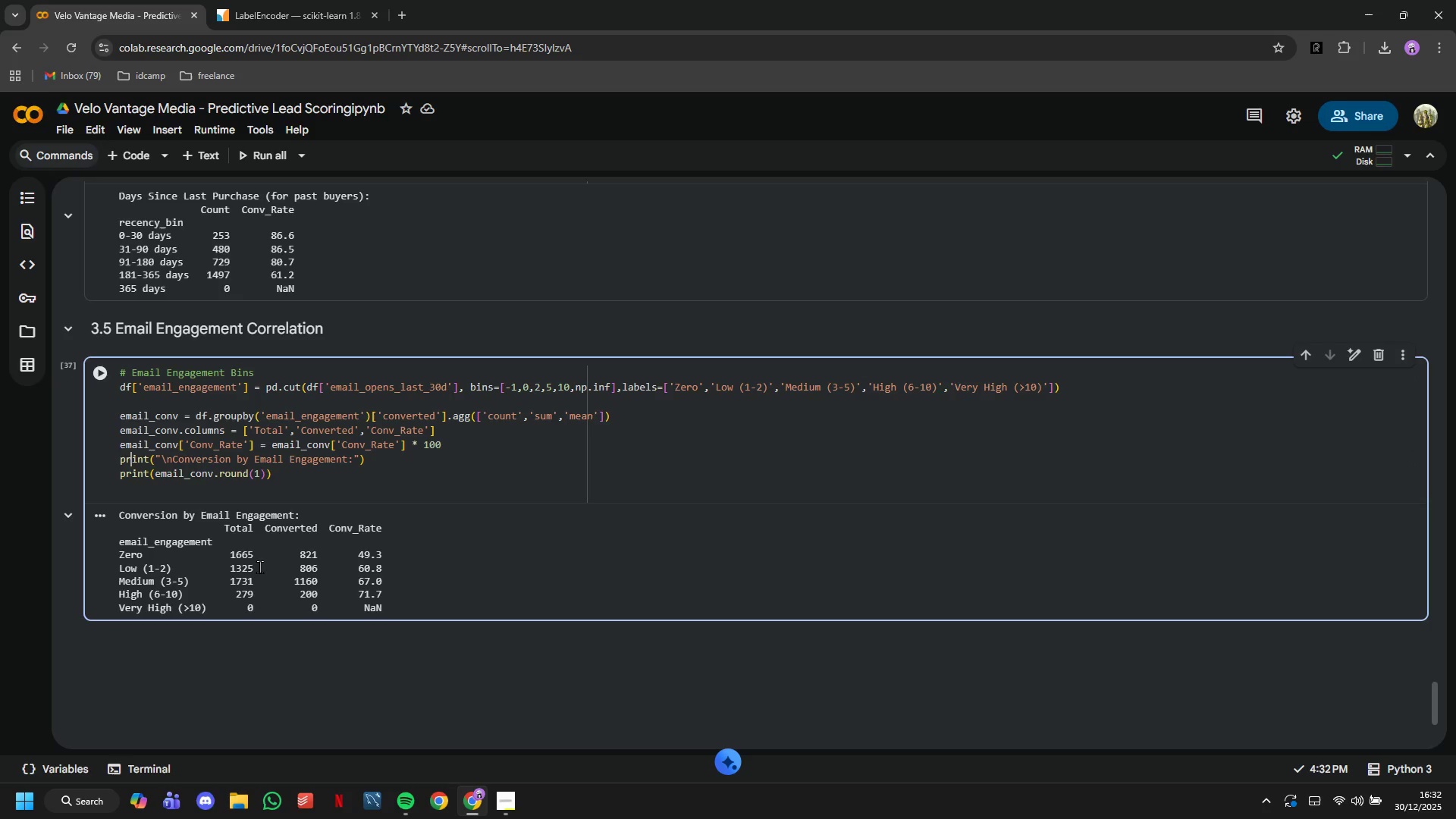 
key(ArrowLeft)
 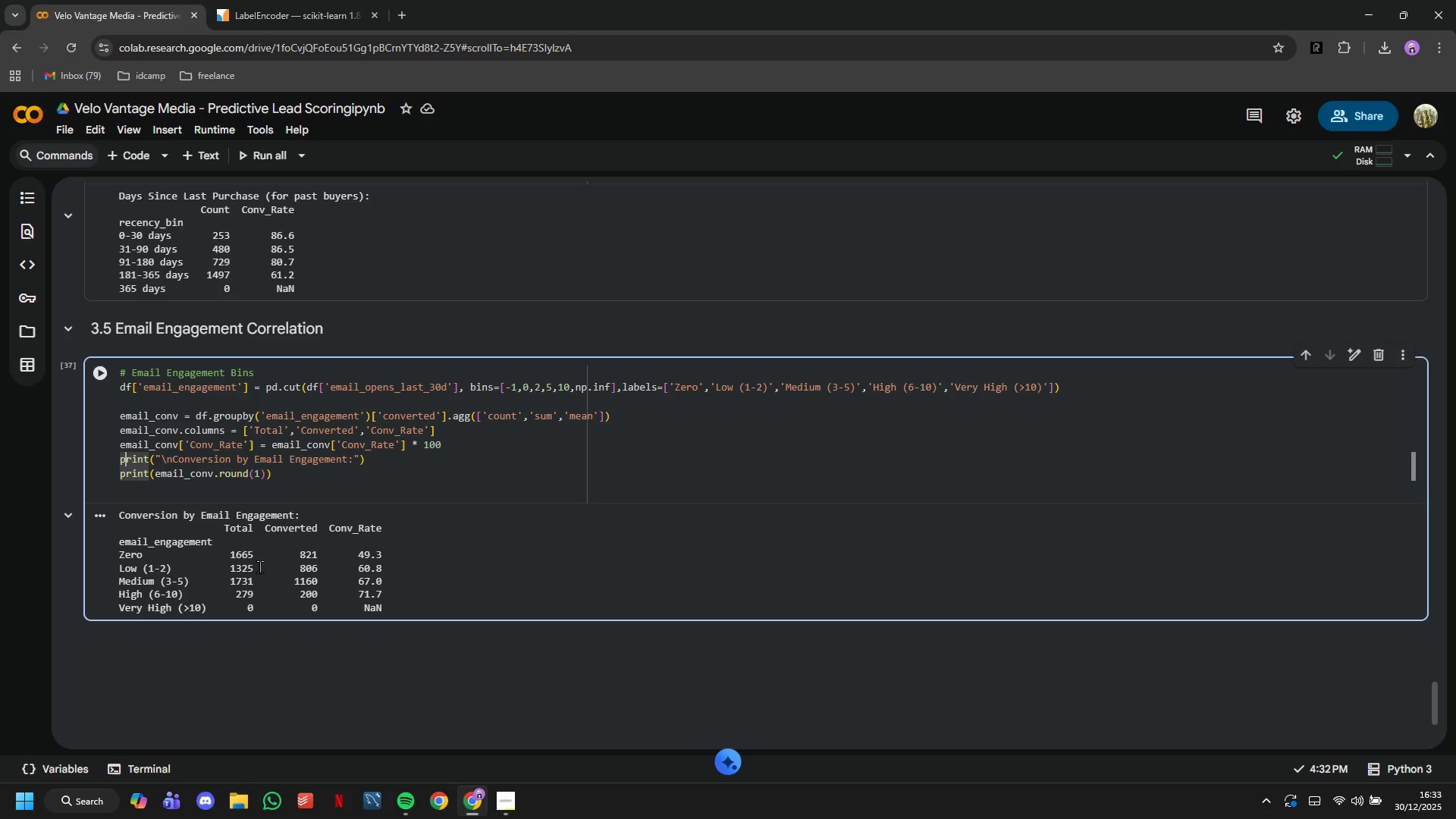 
key(ArrowLeft)
 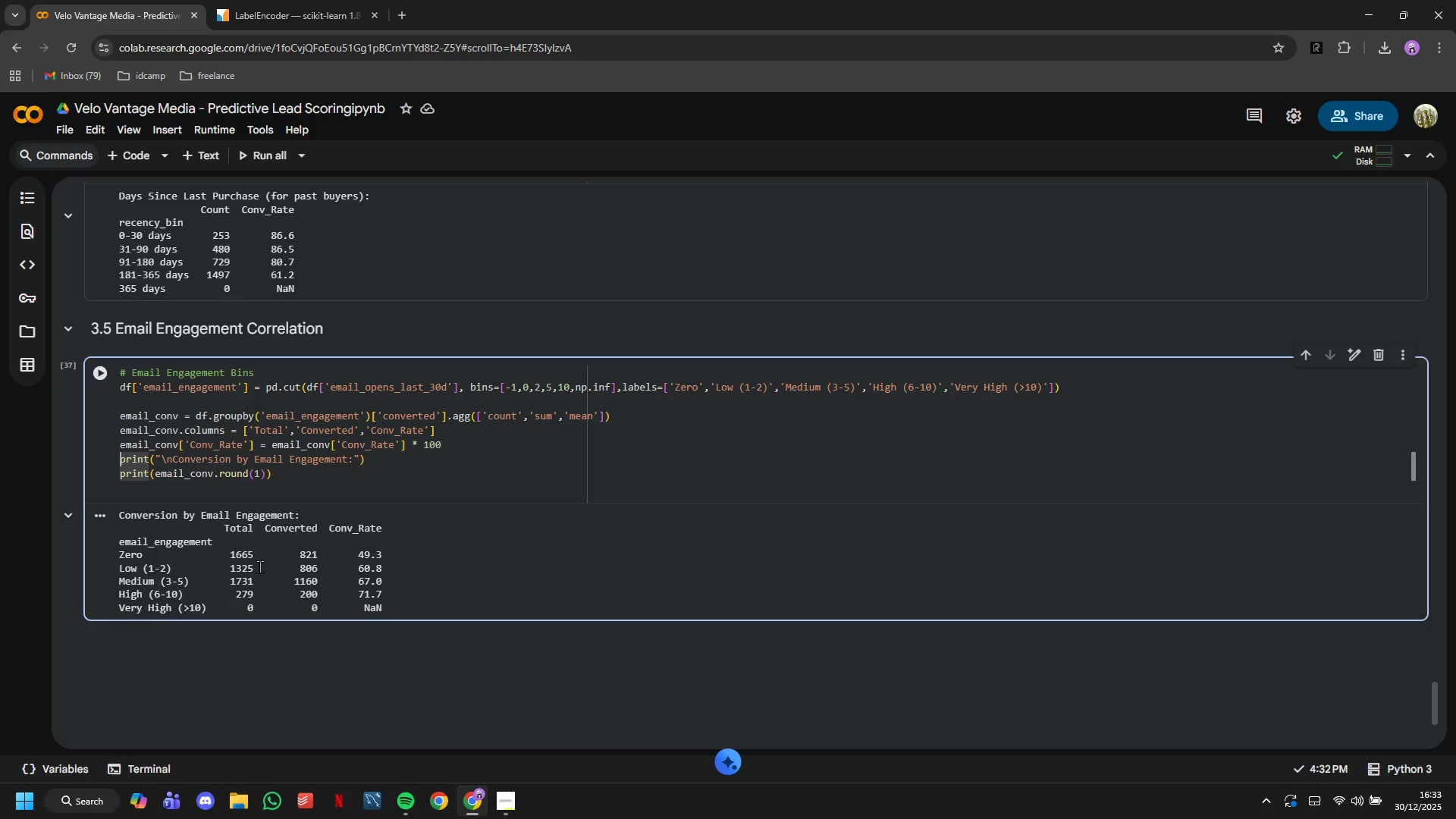 
key(Enter)
 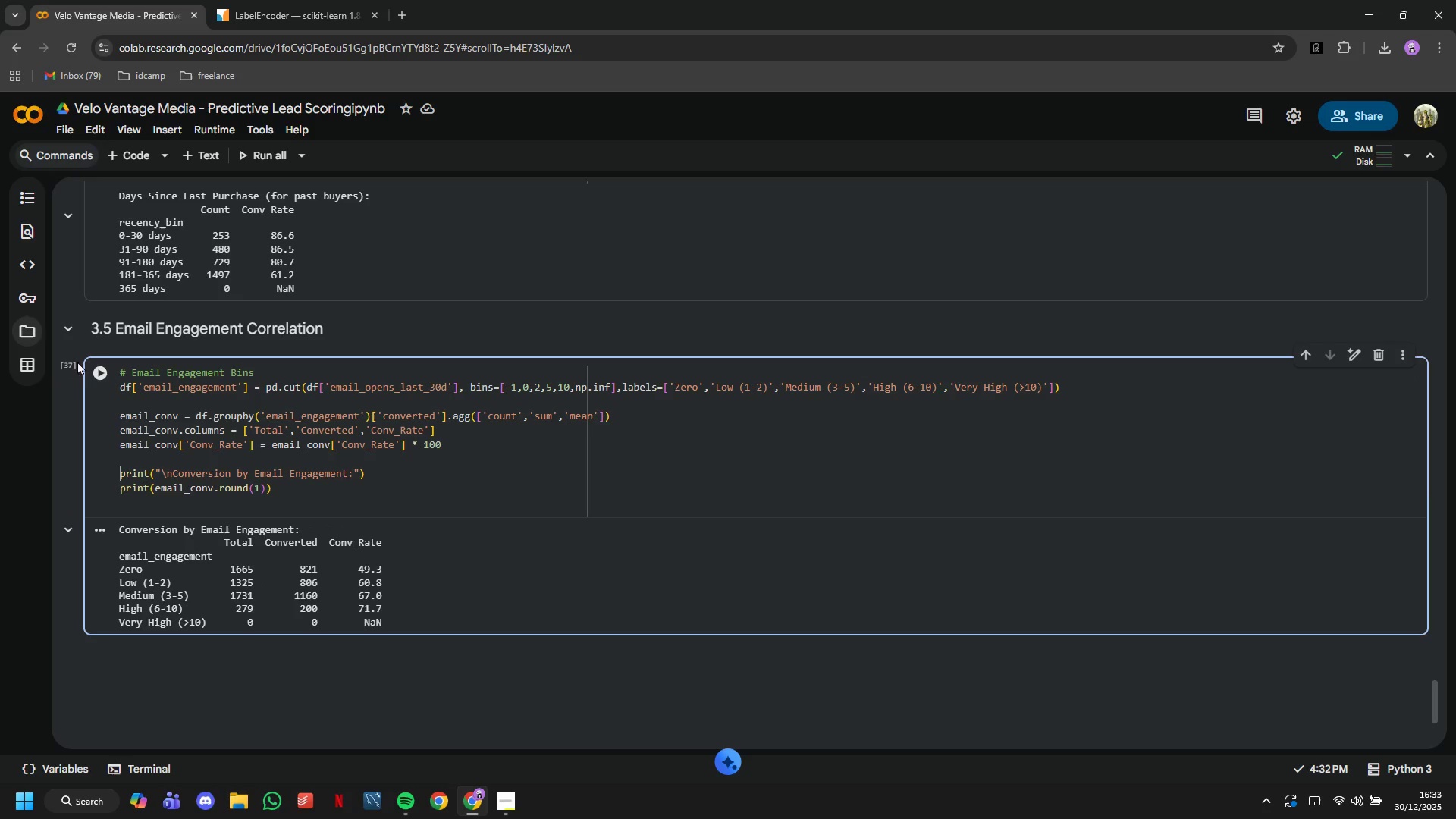 
left_click([104, 376])
 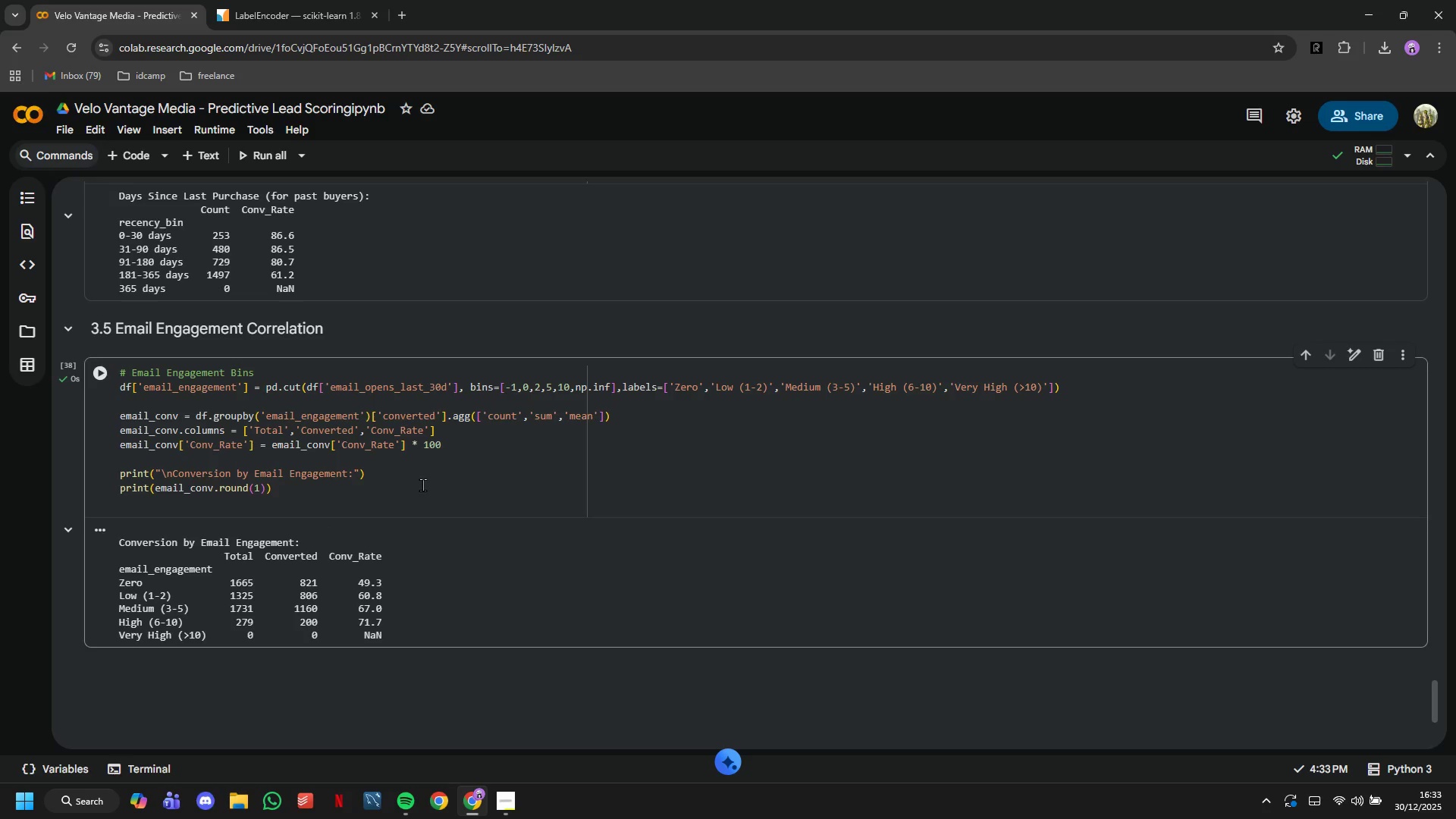 
scroll: coordinate [422, 485], scroll_direction: down, amount: 2.0
 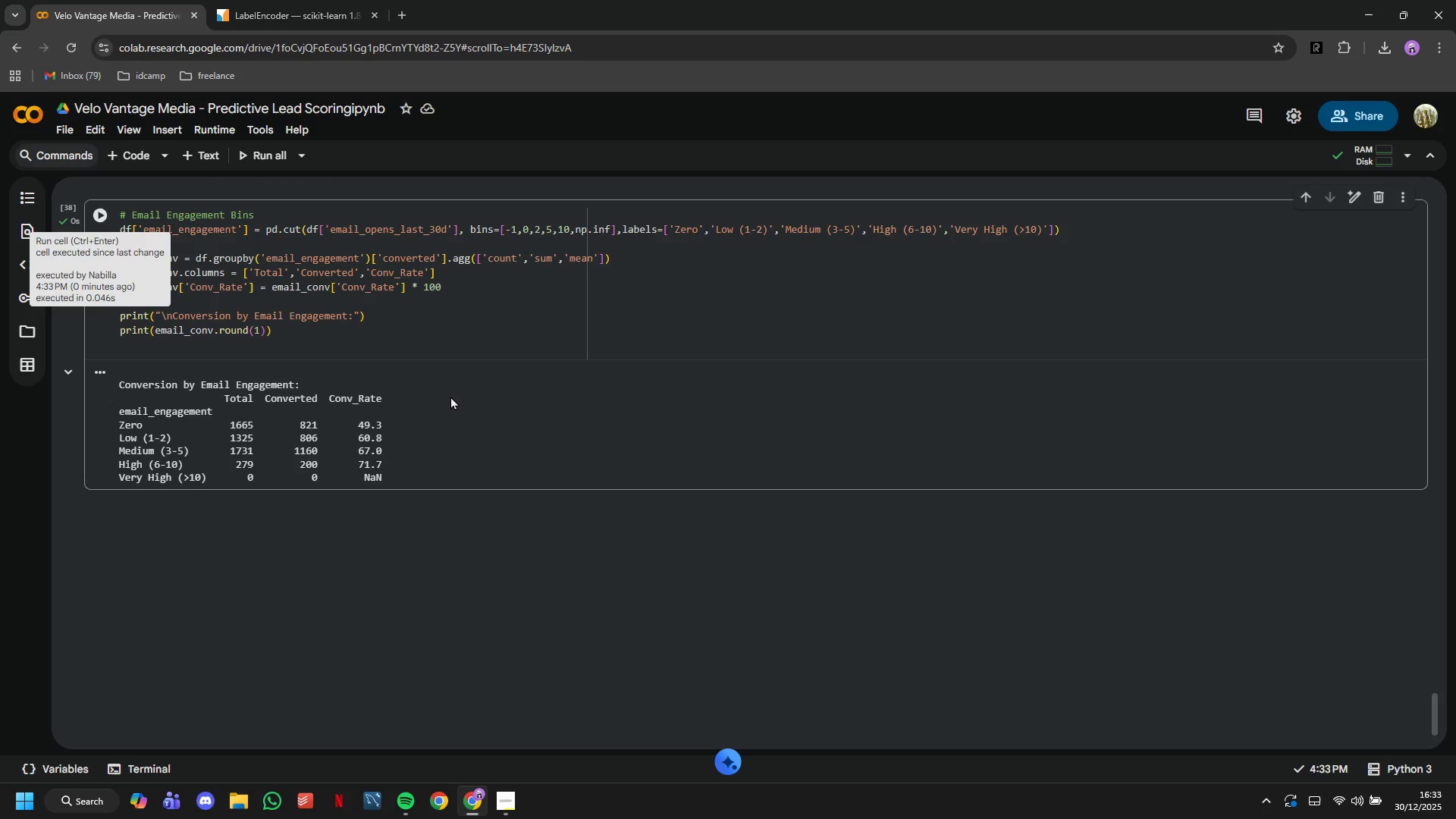 
wait(11.8)
 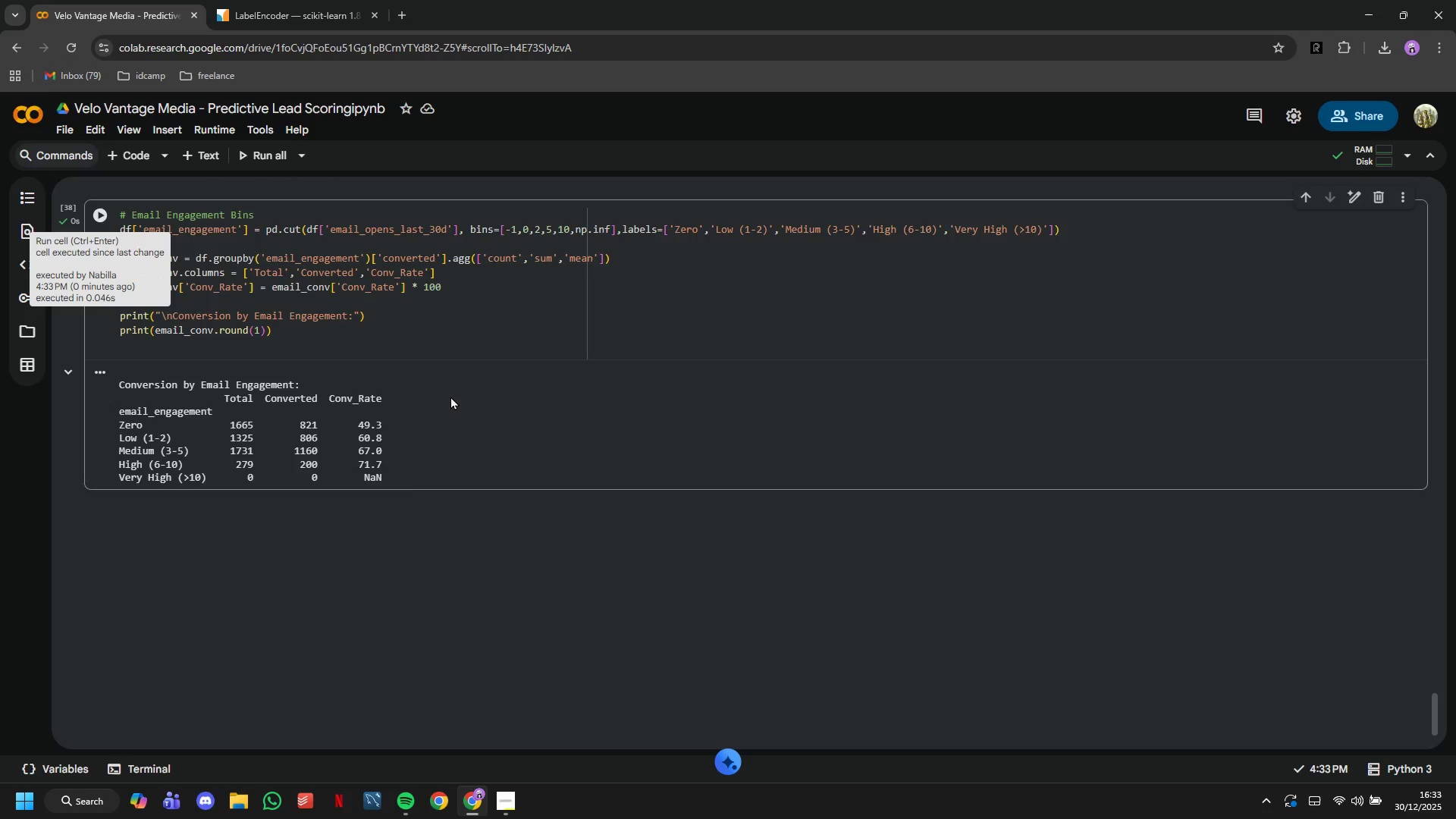 
left_click([508, 798])